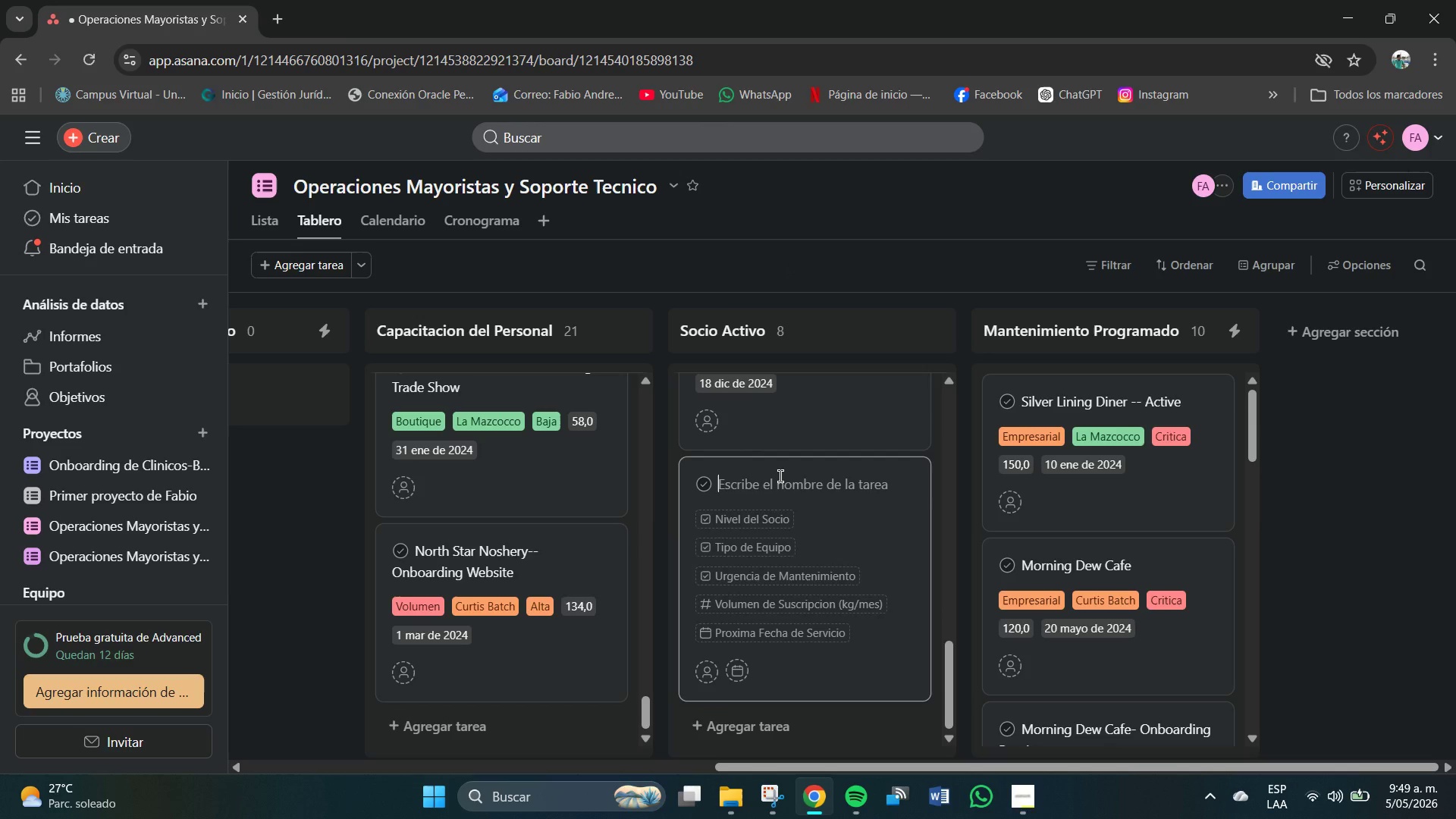 
left_click([779, 482])
 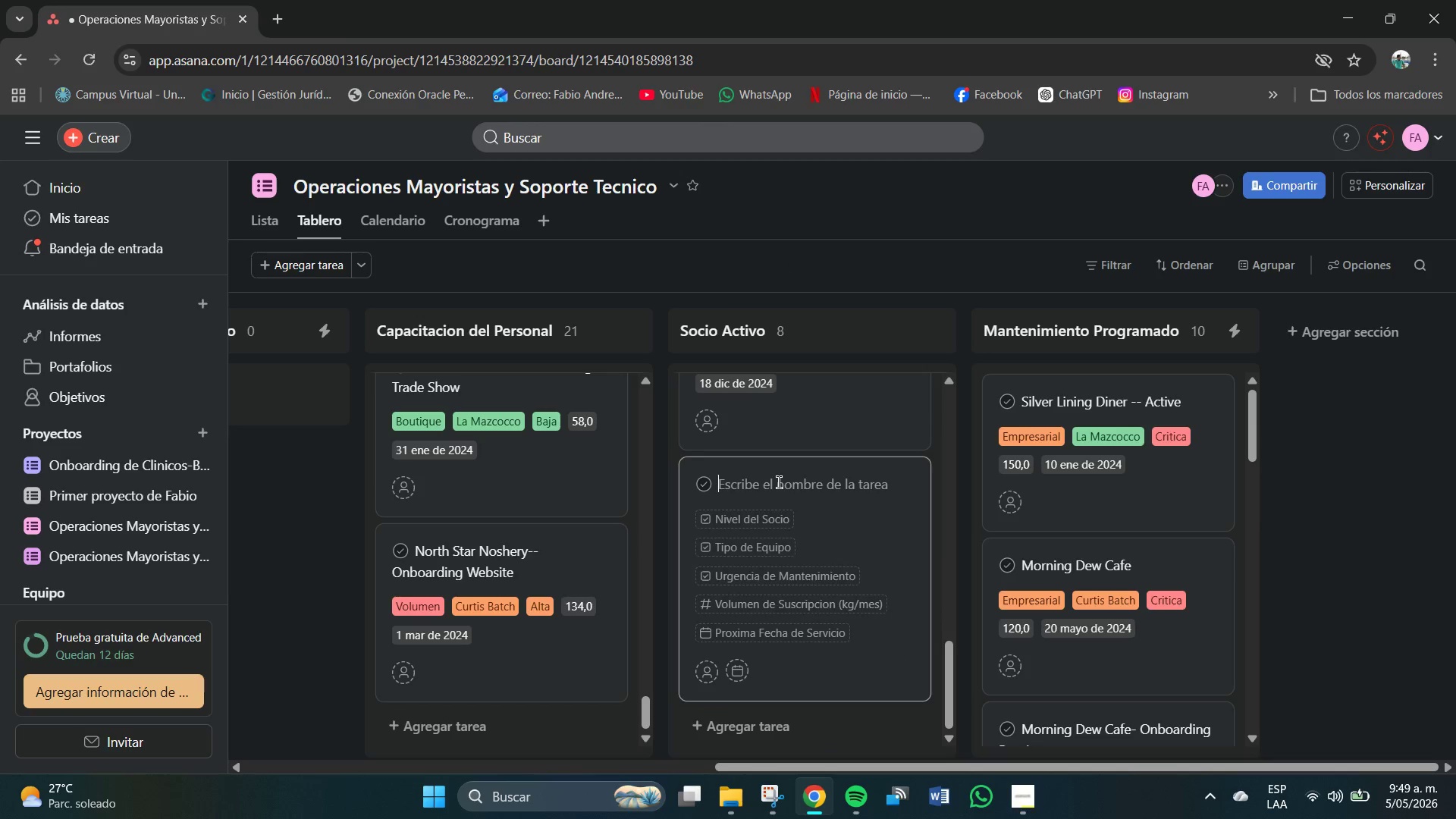 
type(Nr)
key(Backspace)
type(oth s)
key(Backspace)
type(Sta)
 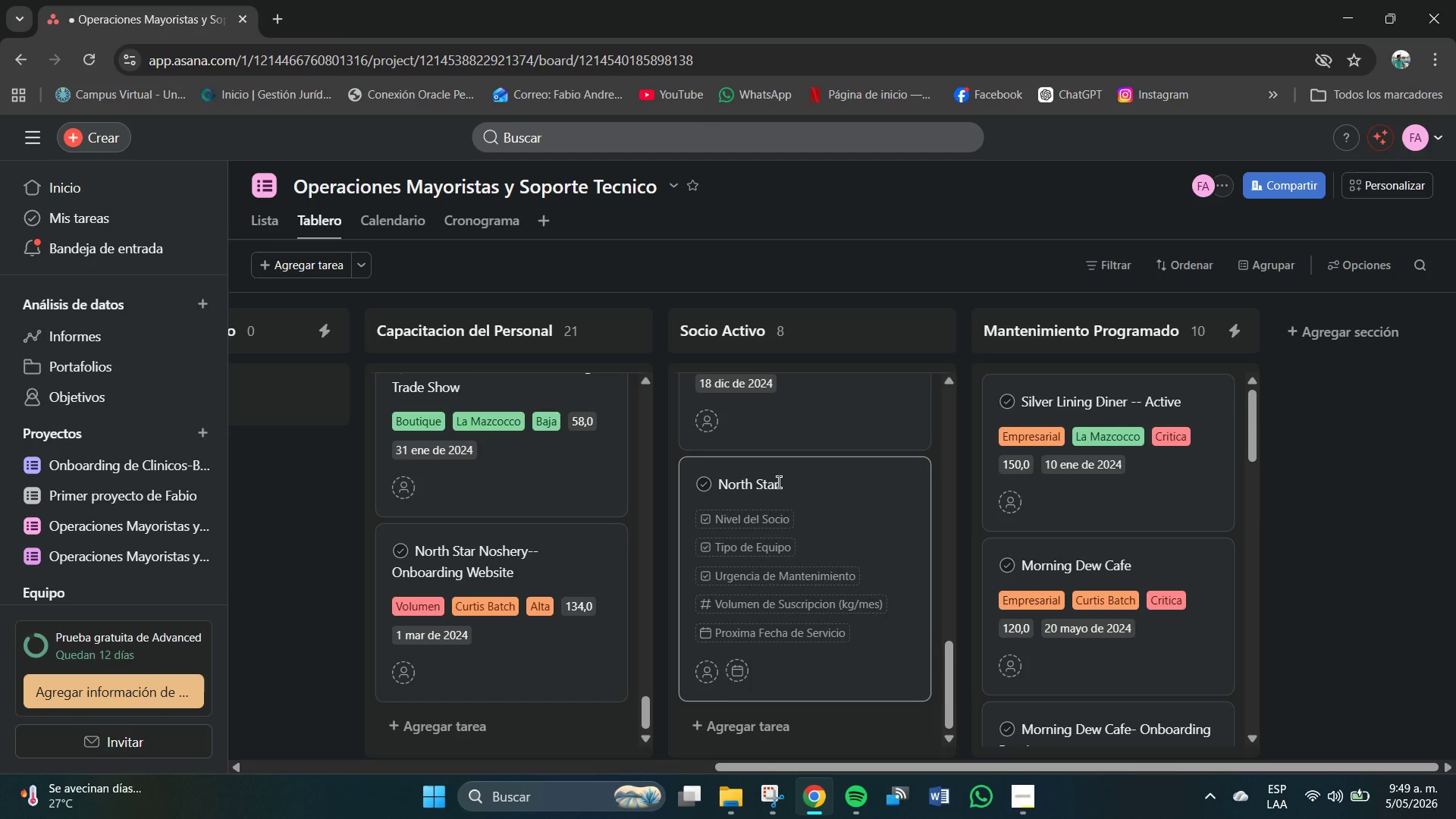 
hold_key(key=R, duration=3.84)
 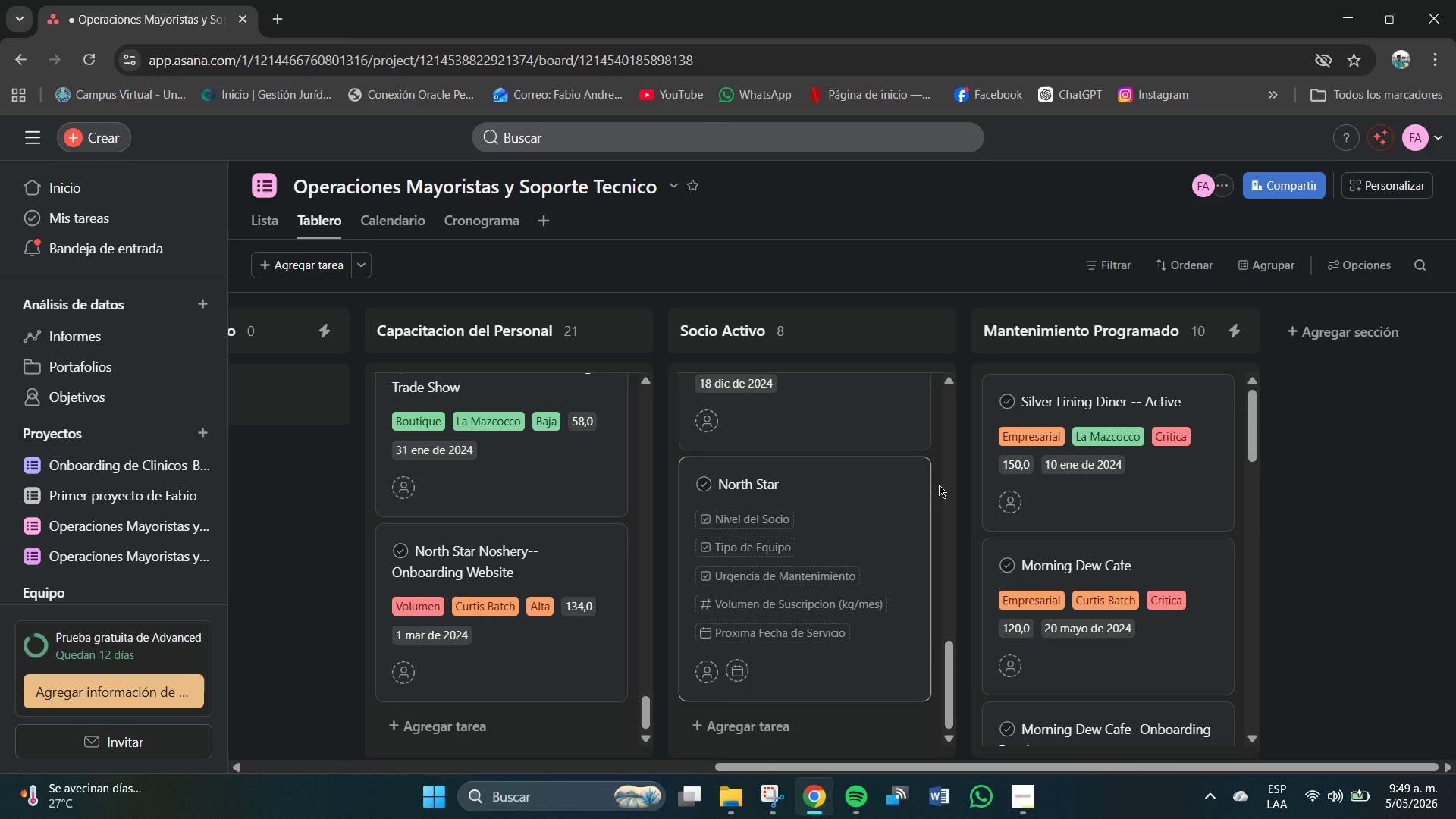 
type( Noshery)
 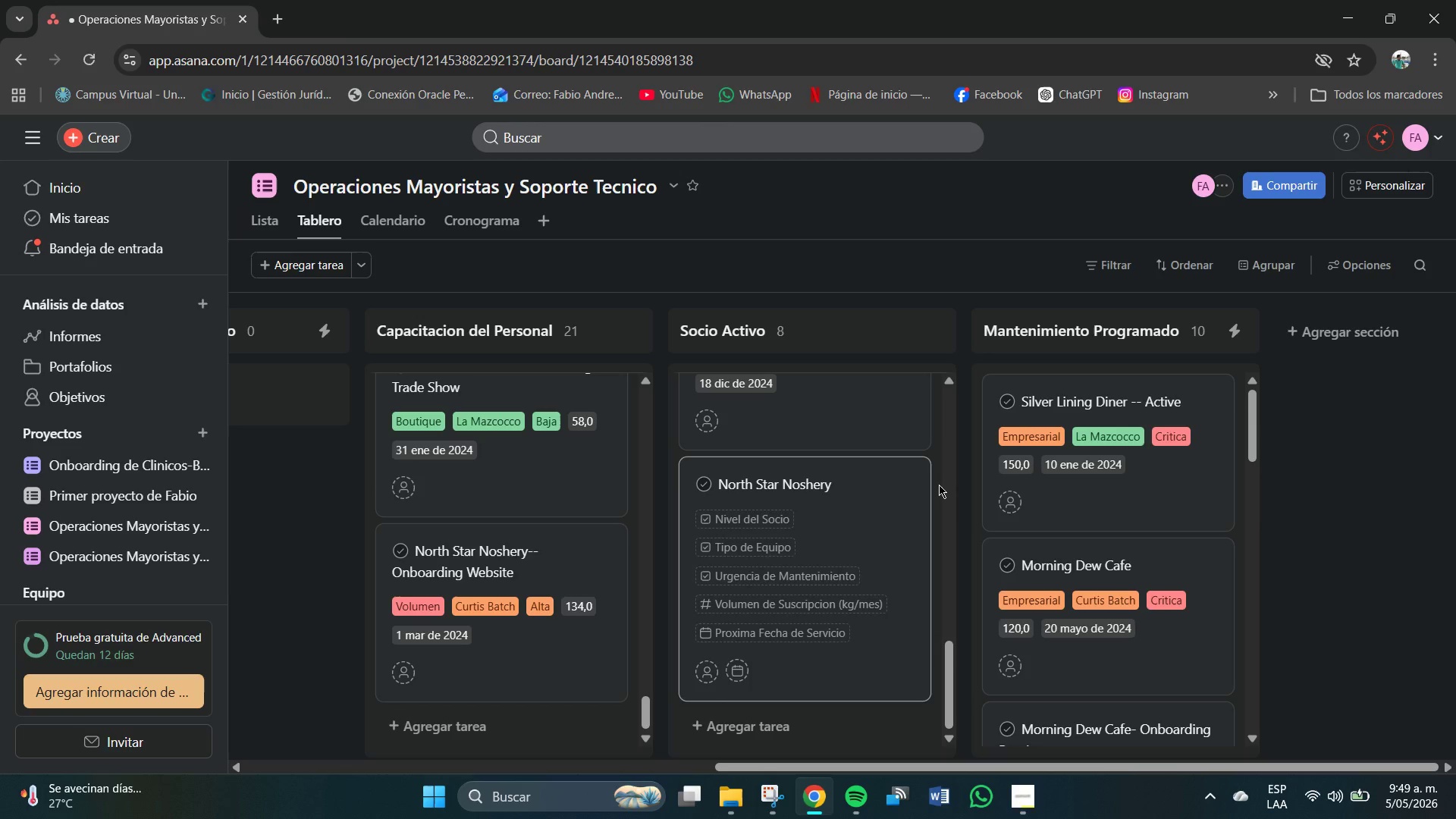 
type( -- Active Em)
key(Backspace)
type(nterprise)
 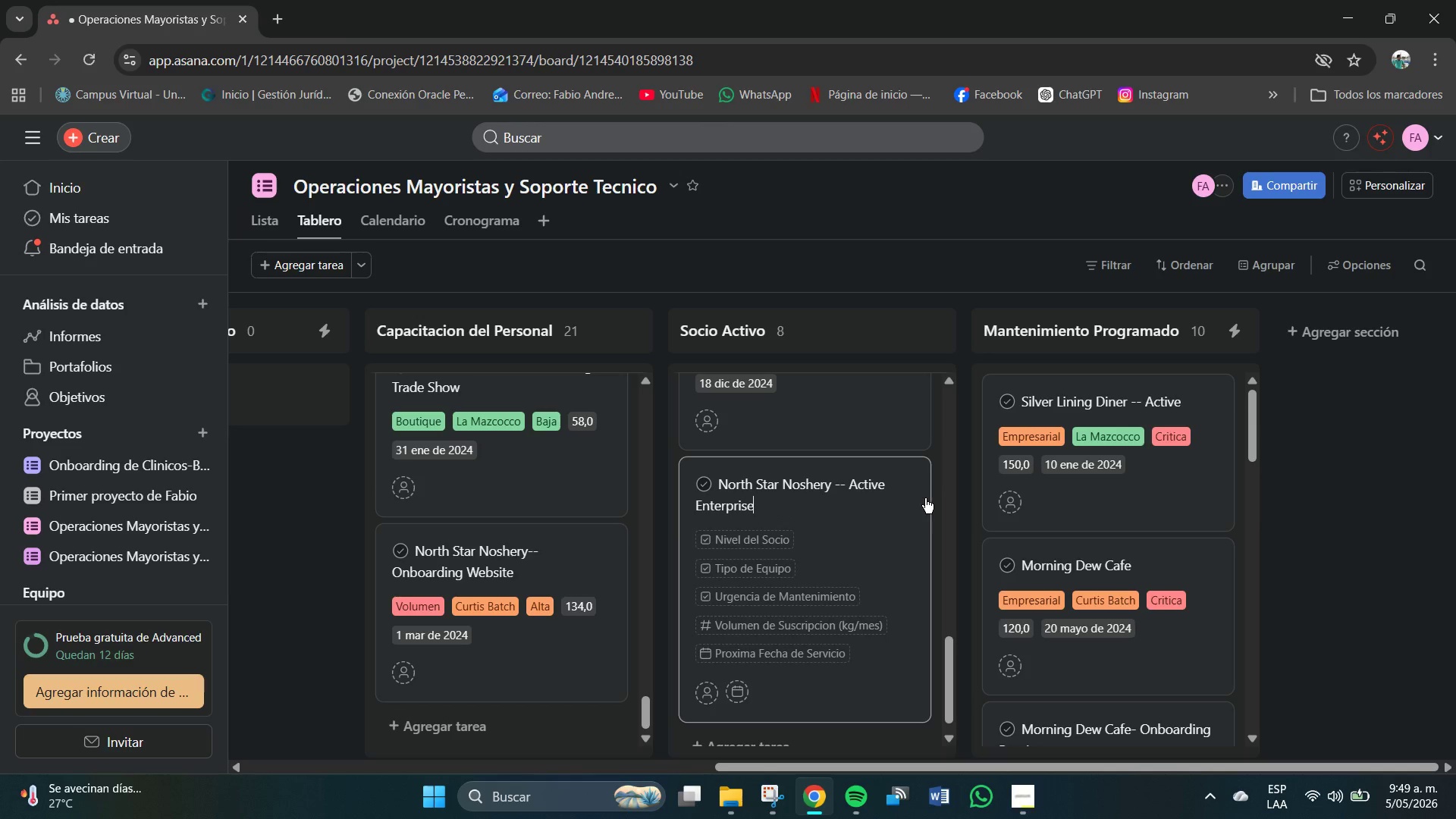 
left_click([748, 531])
 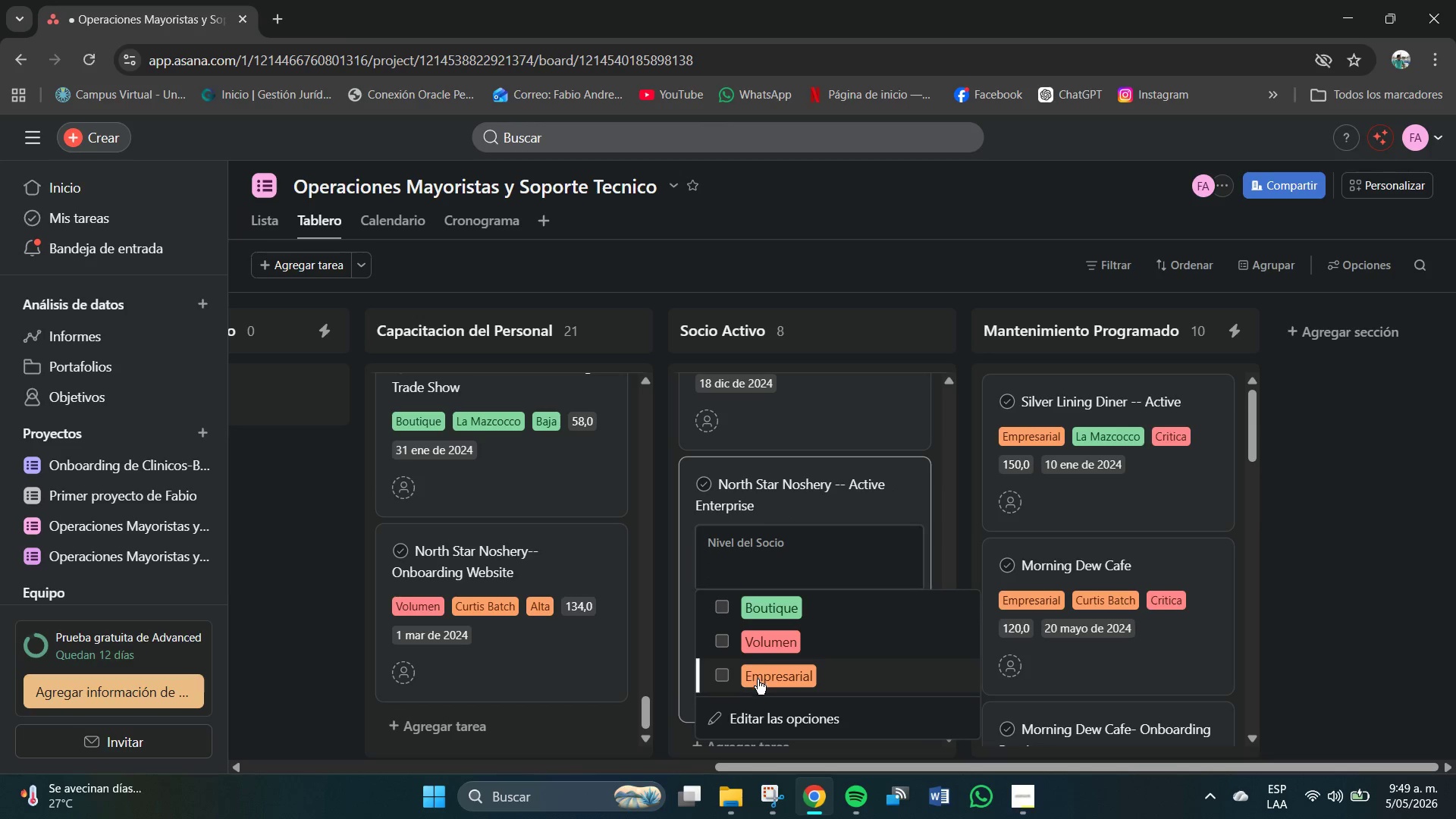 
left_click([761, 686])
 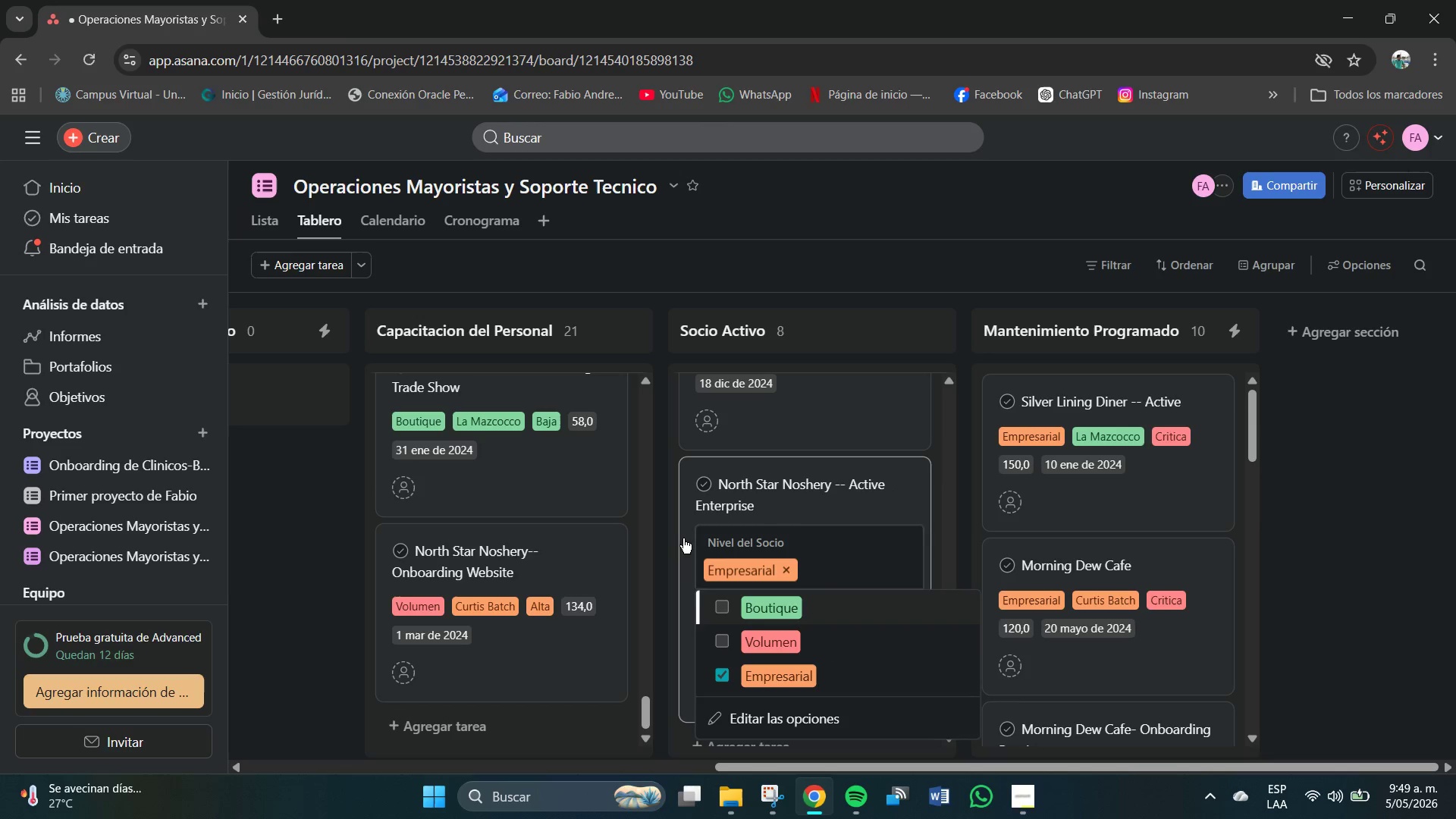 
double_click([741, 568])
 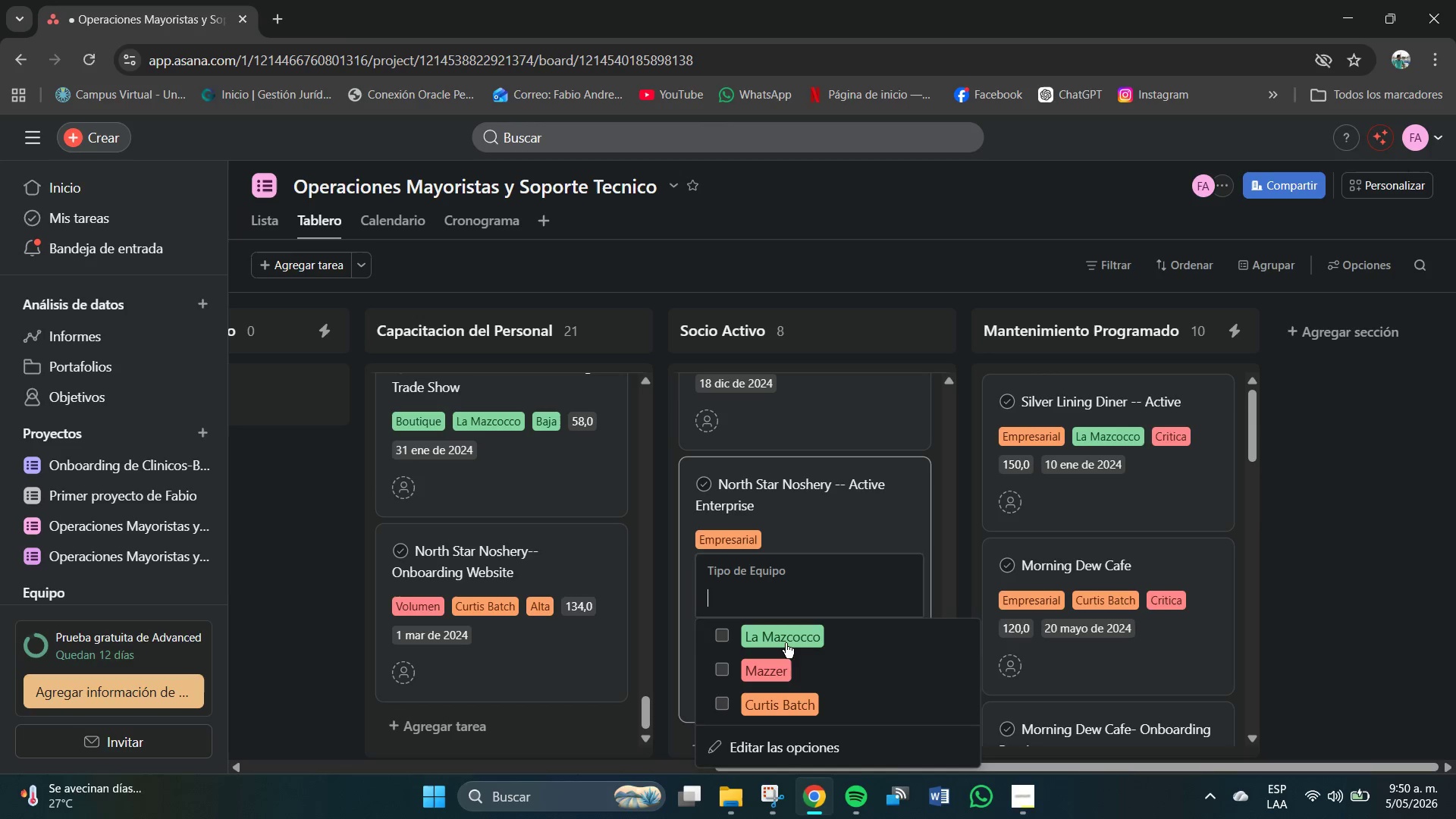 
left_click([777, 700])
 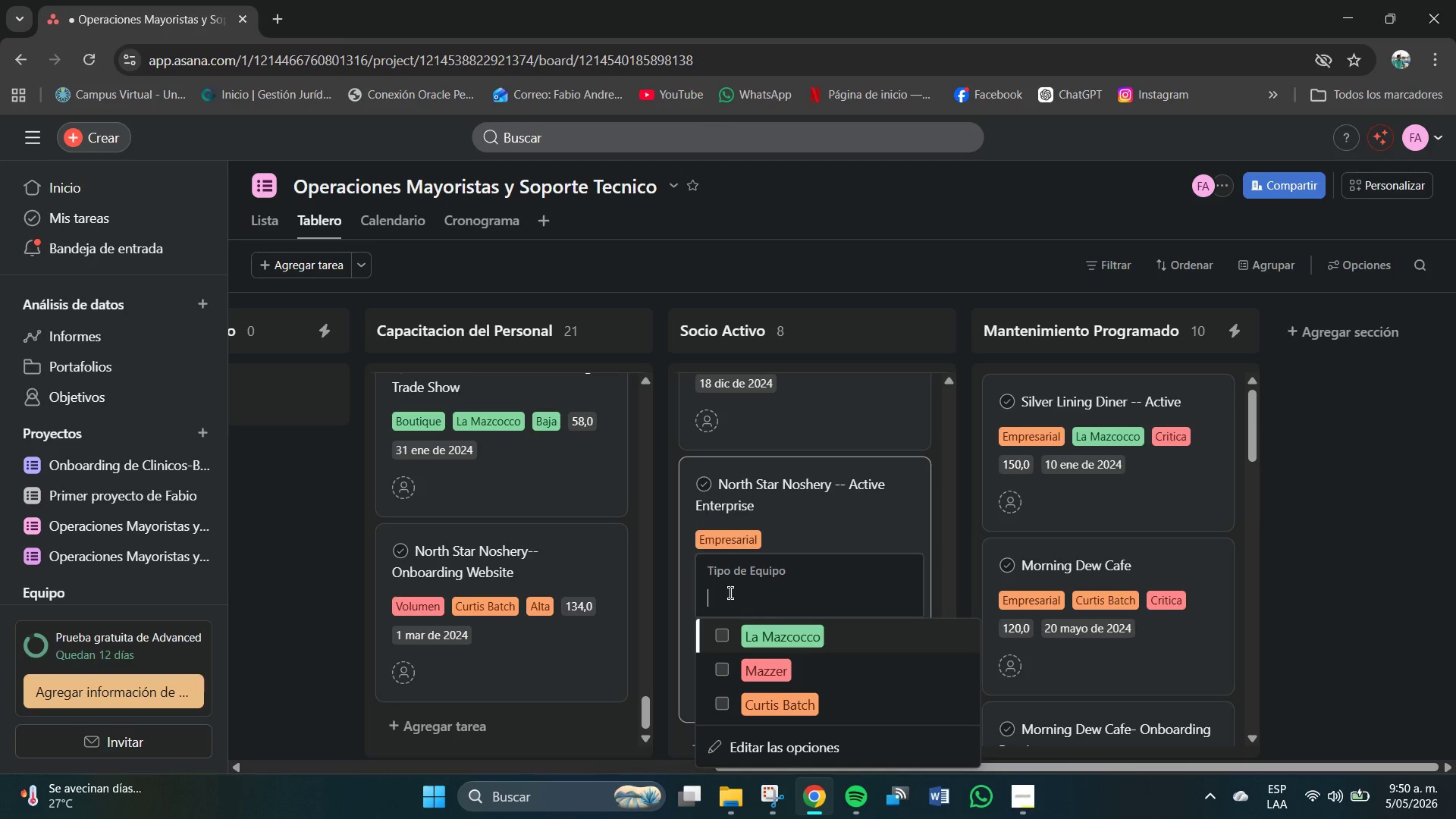 
mouse_move([686, 551])
 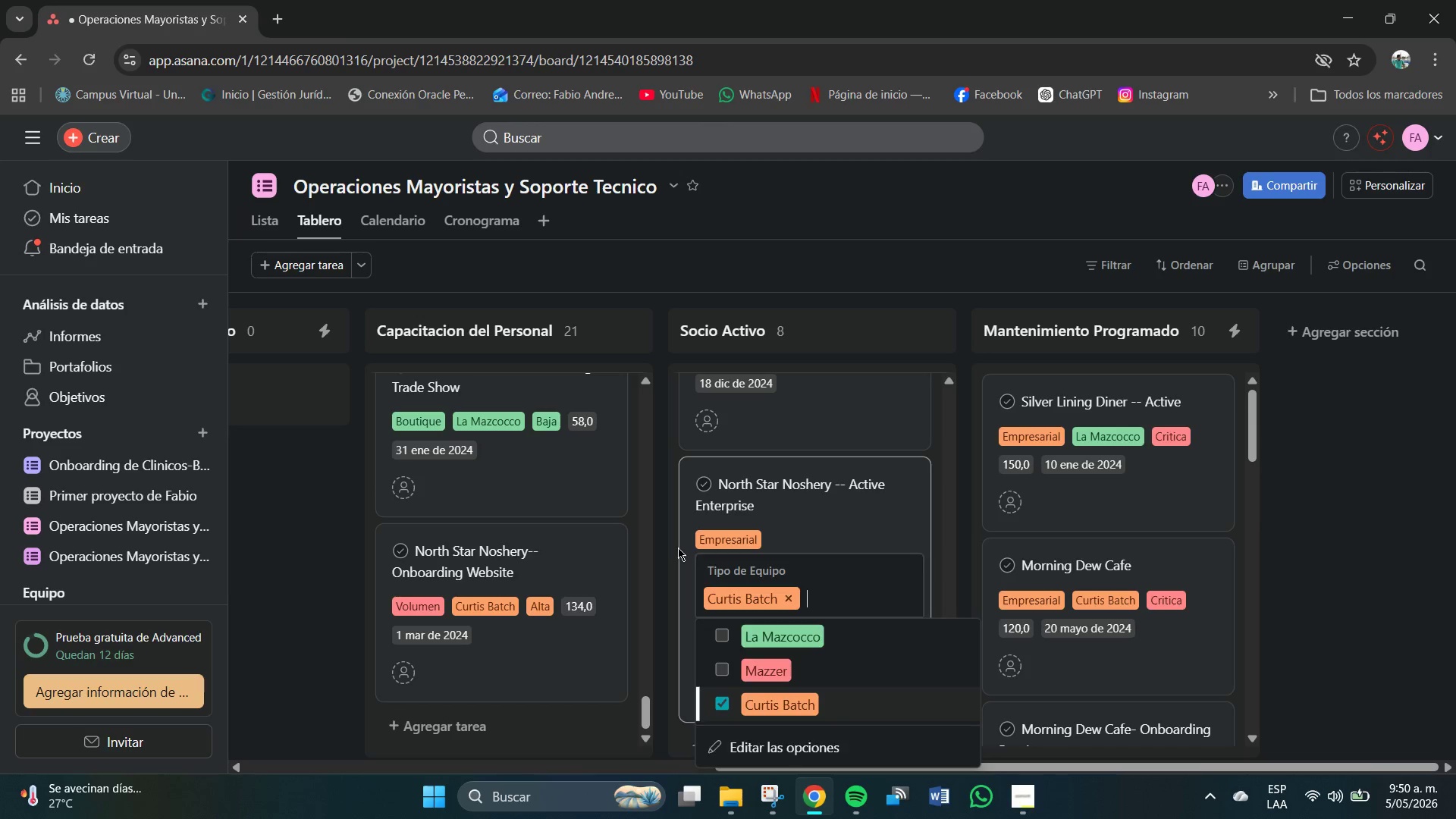 
left_click([678, 548])
 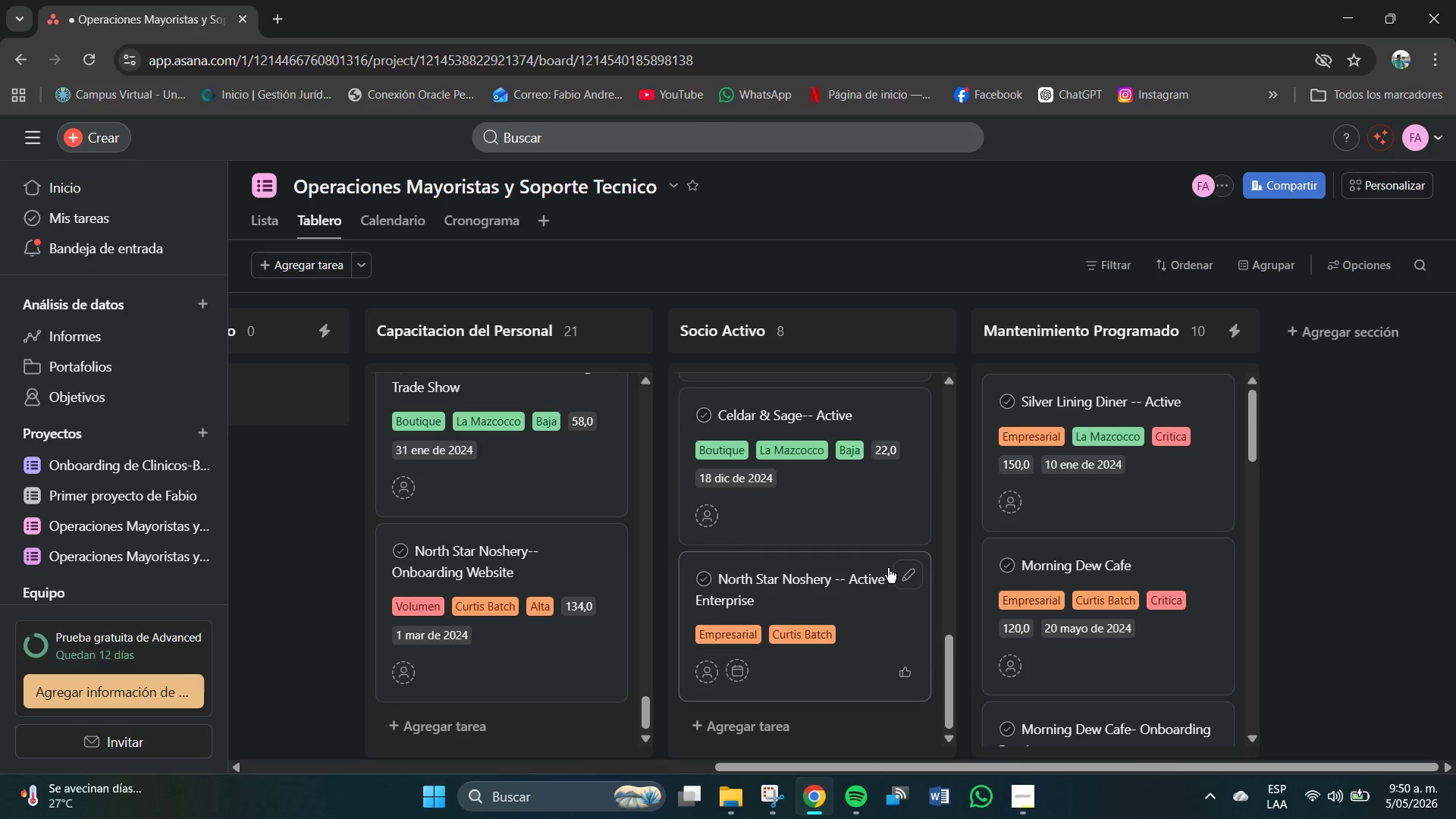 
left_click([906, 575])
 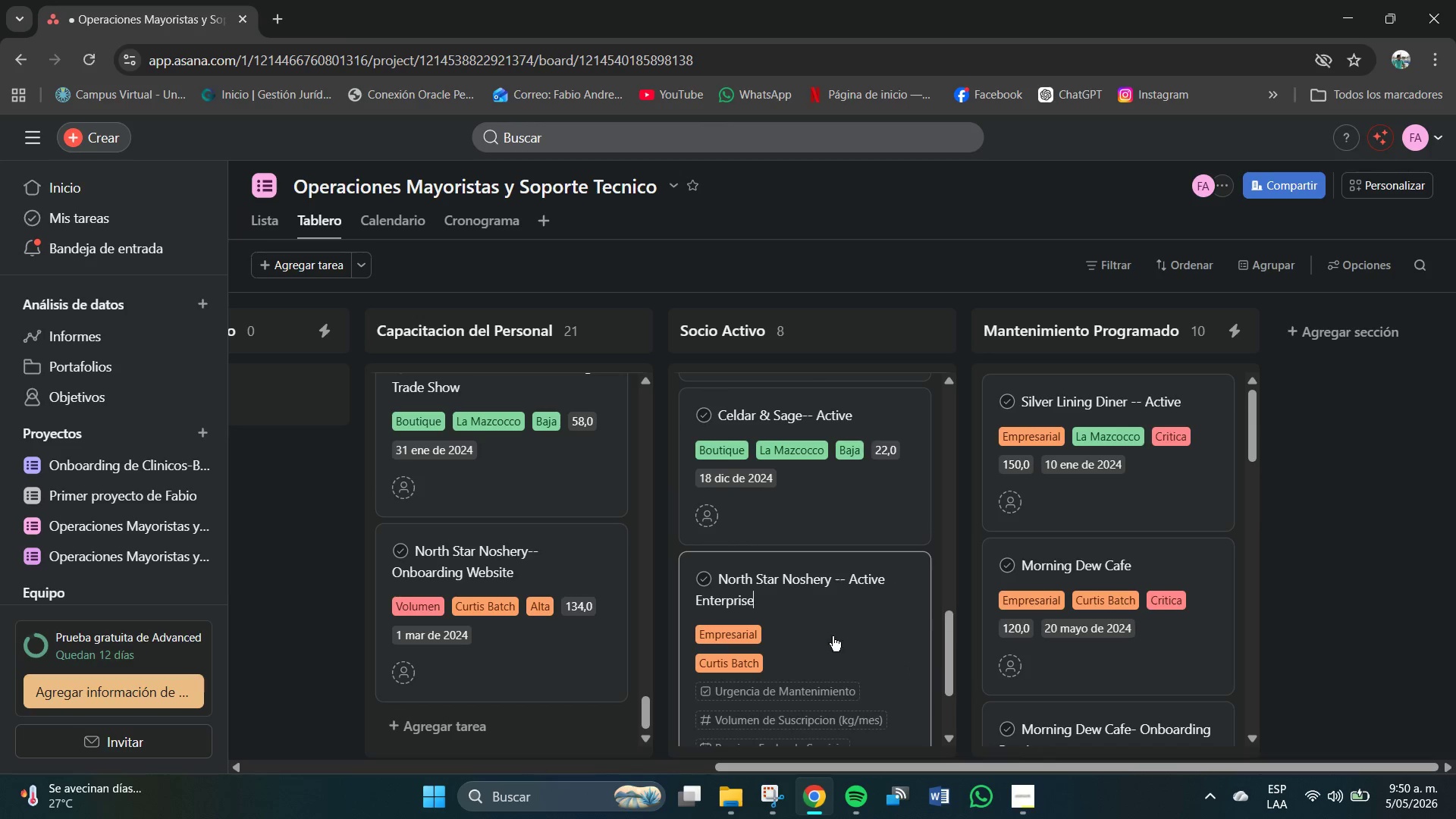 
scroll: coordinate [808, 639], scroll_direction: down, amount: 3.0
 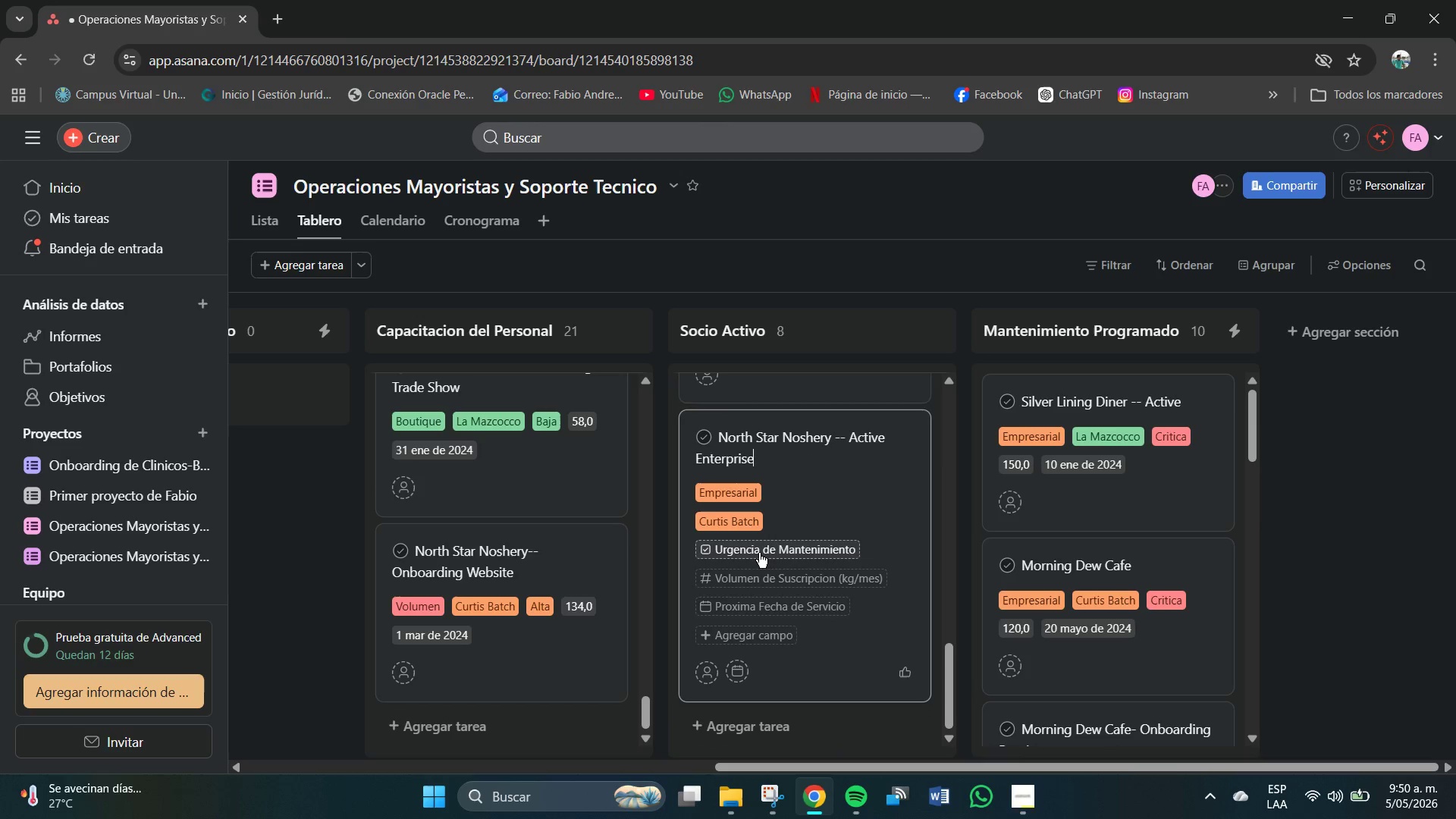 
left_click([759, 553])
 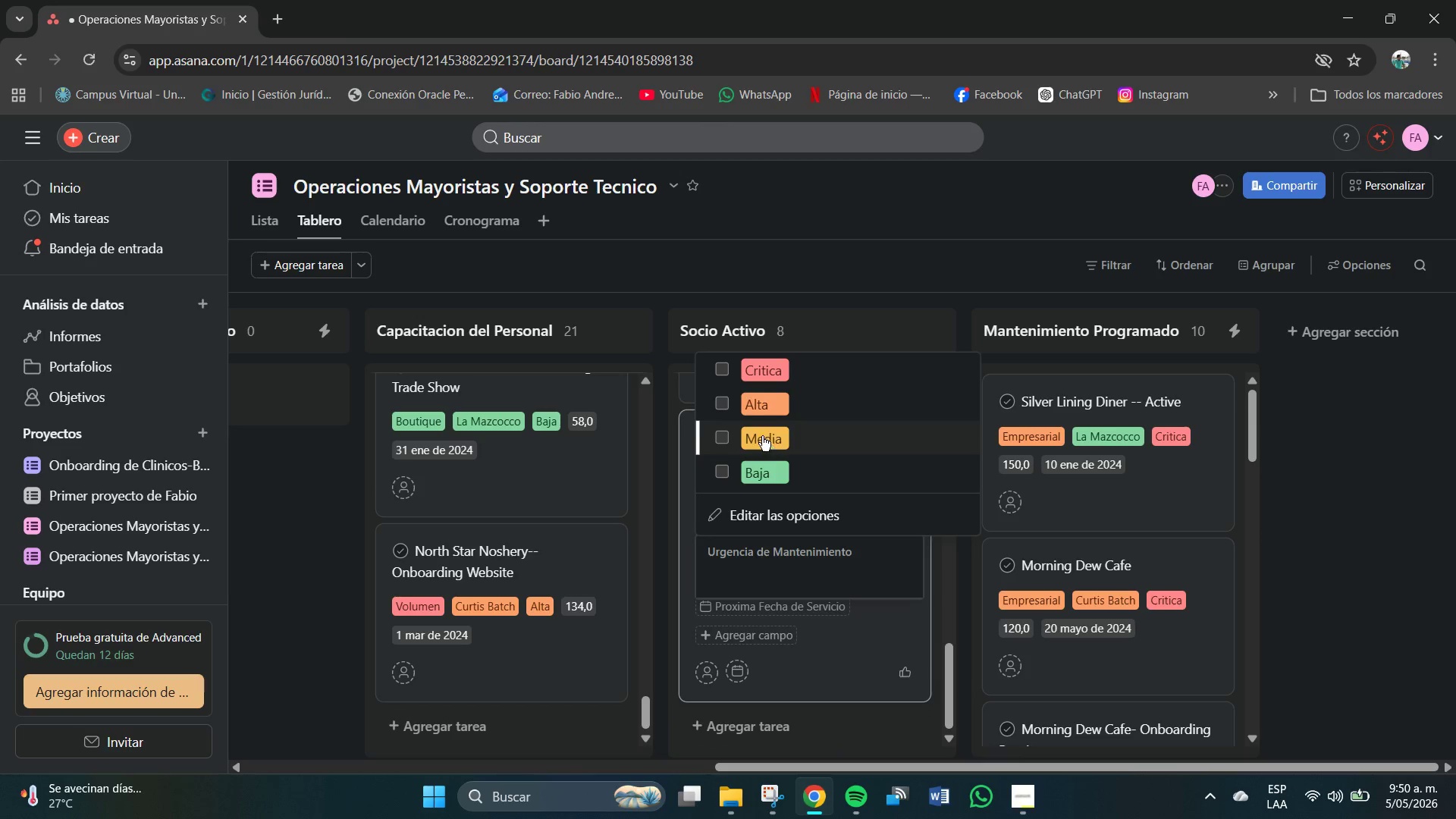 
left_click([749, 413])
 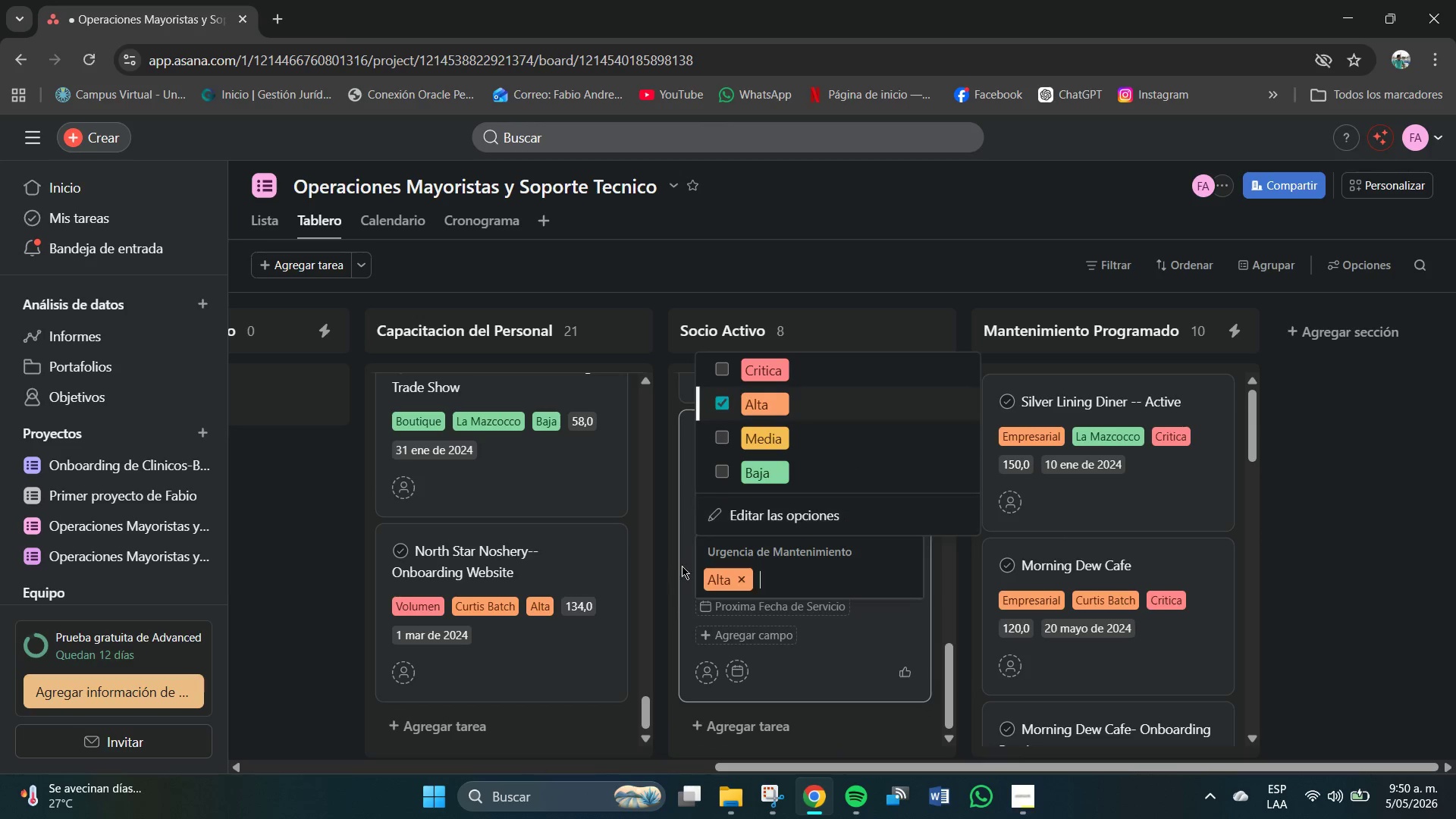 
left_click([689, 550])
 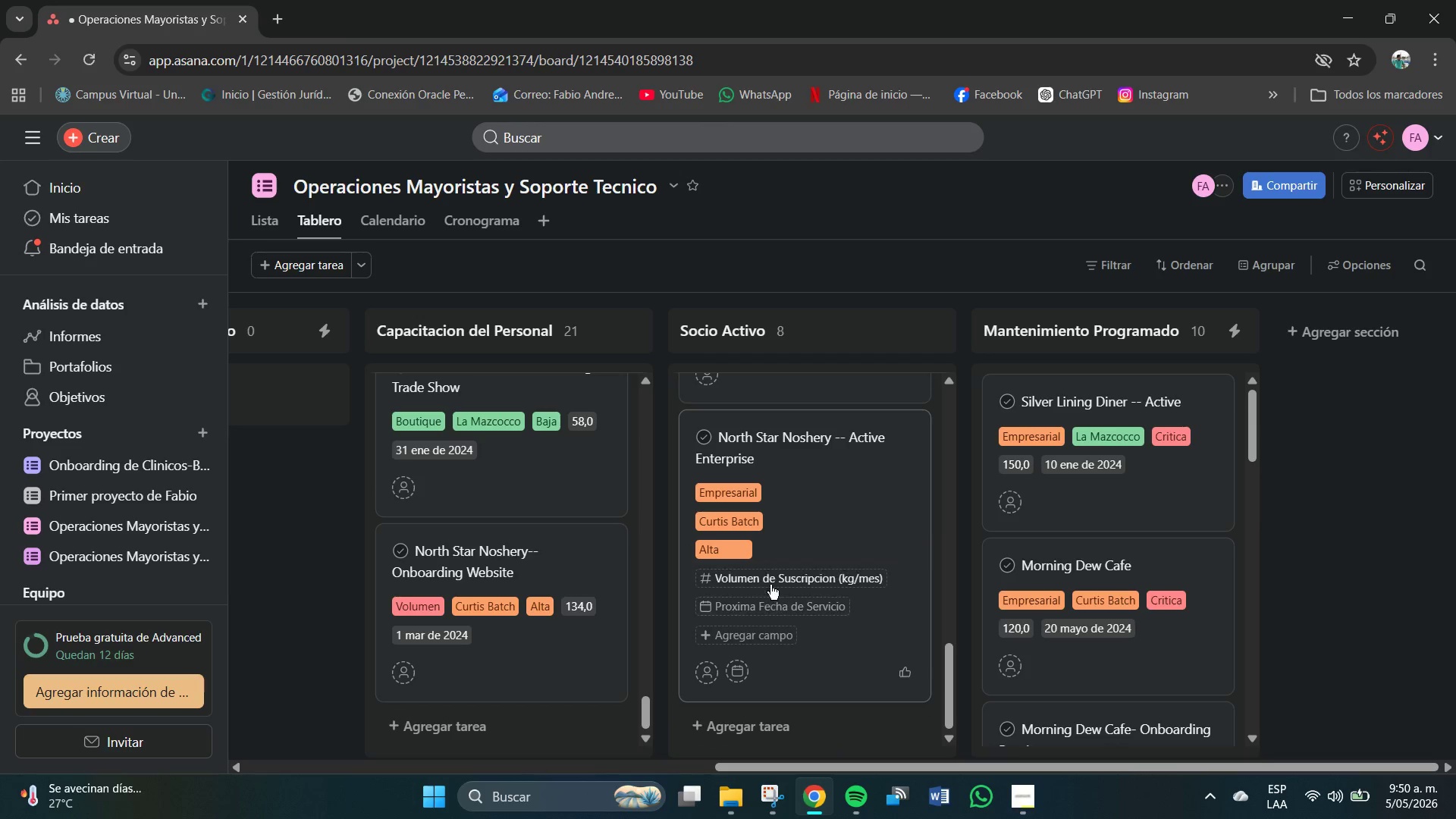 
left_click([769, 580])
 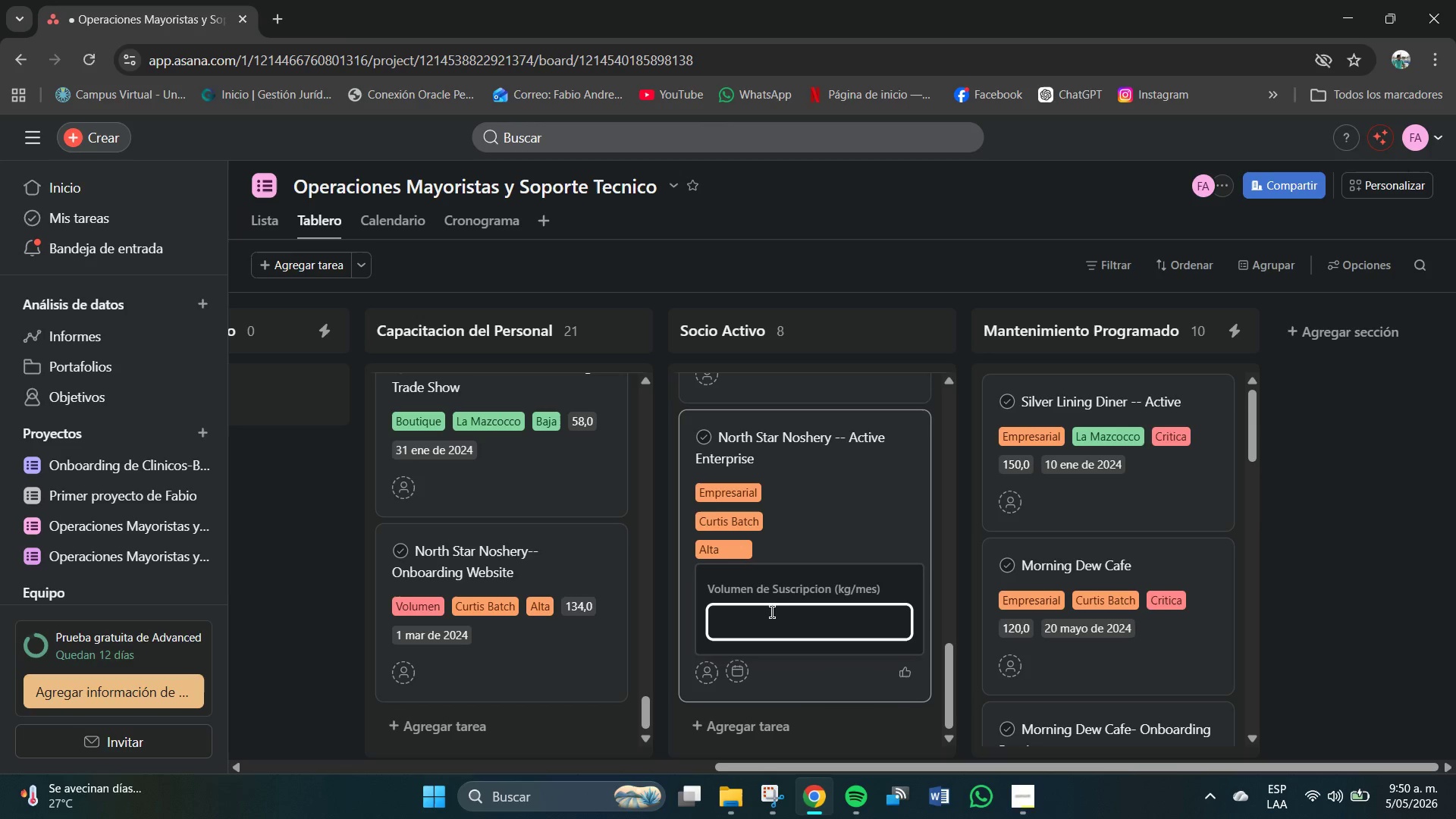 
key(Numpad1)
 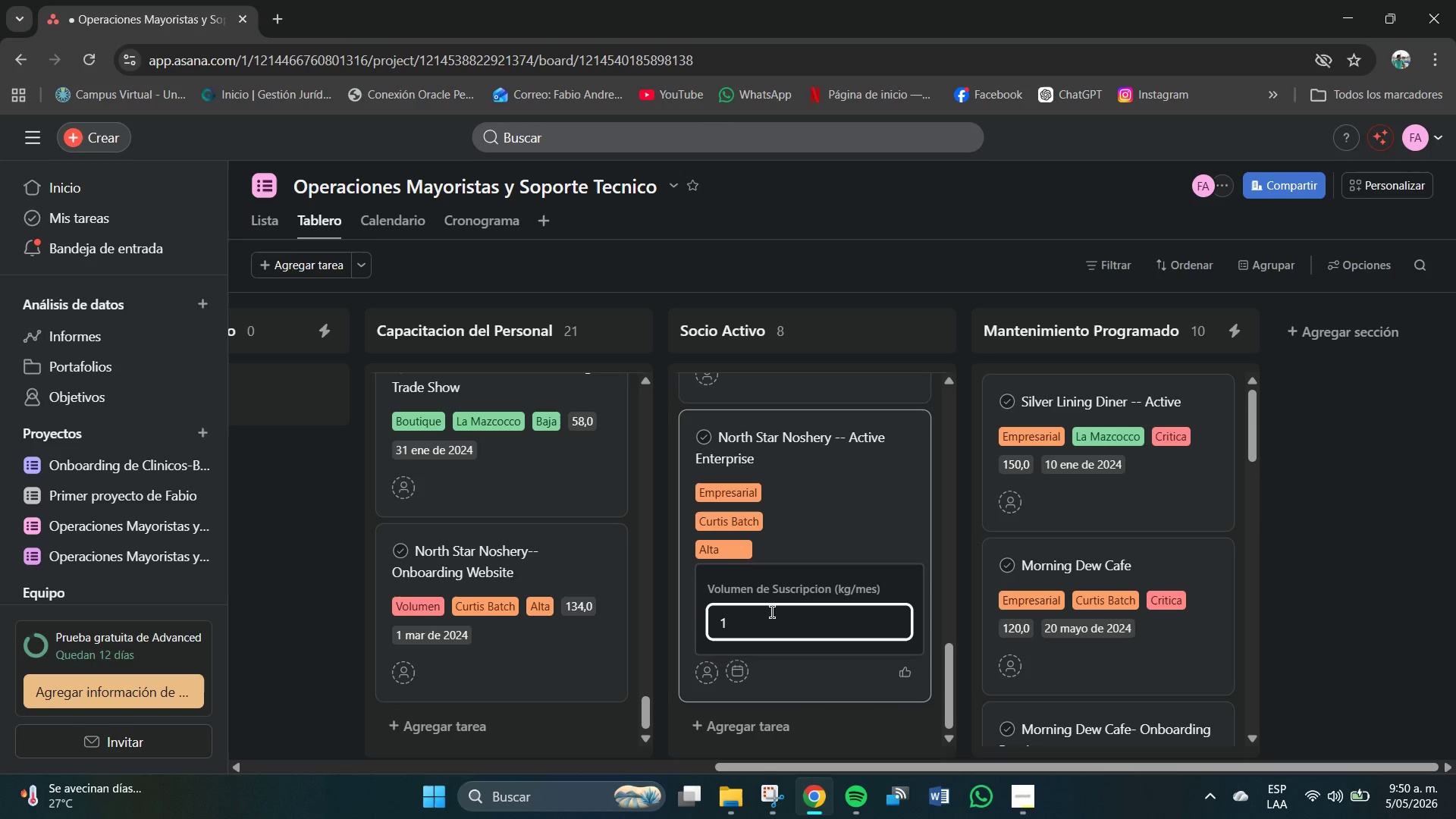 
key(Numpad3)
 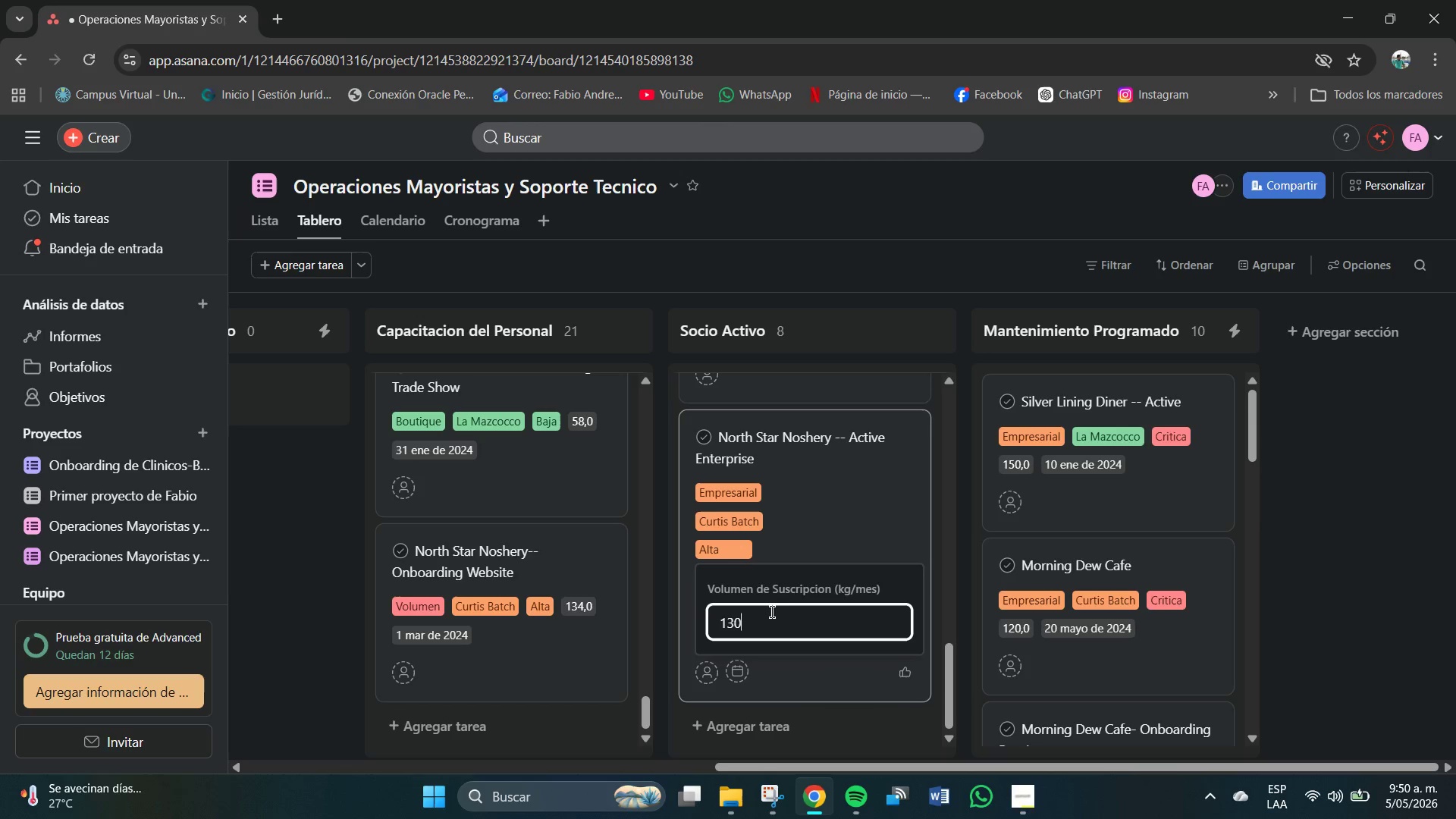 
key(Numpad0)
 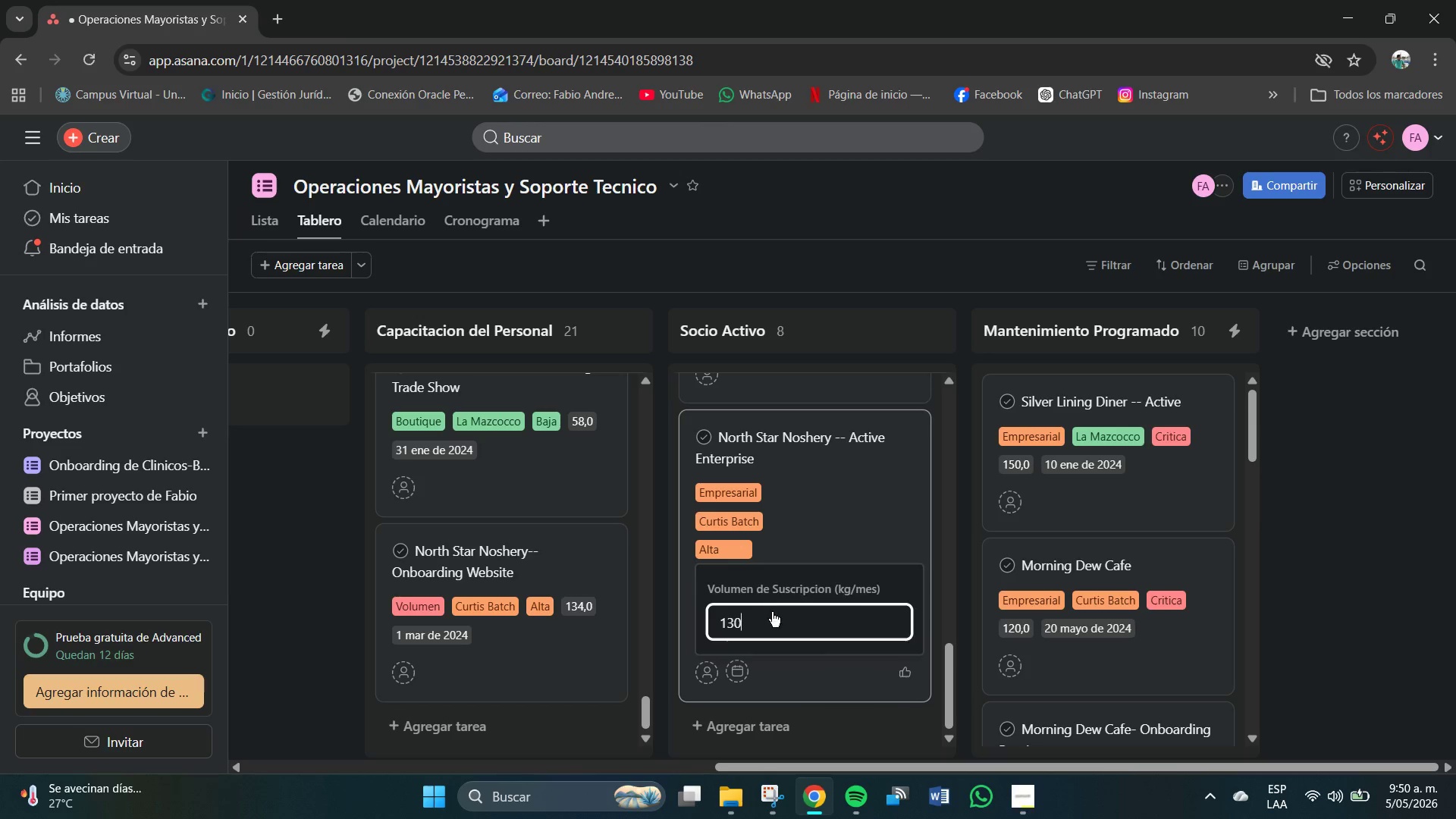 
key(NumpadEnter)
 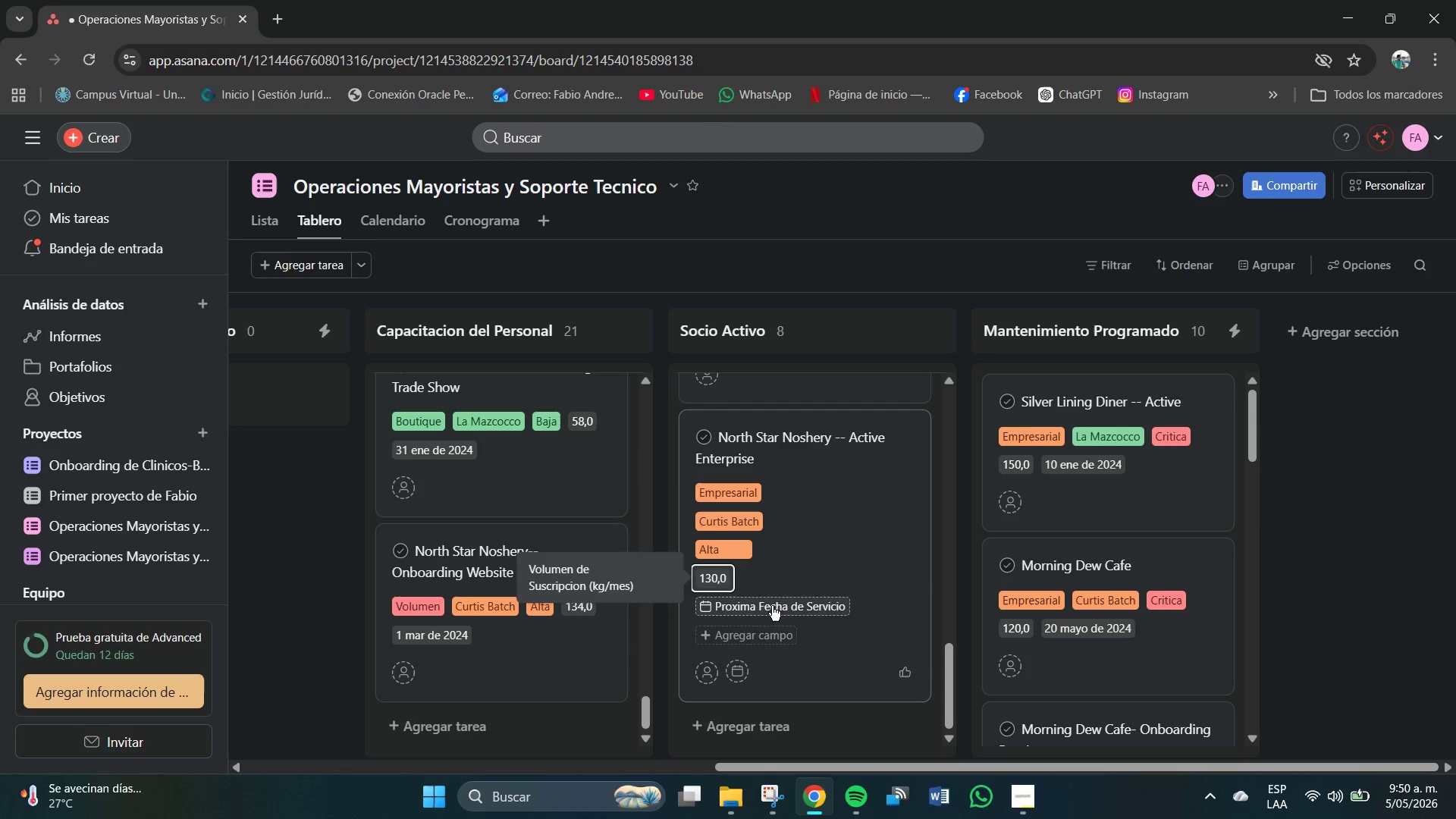 
left_click([780, 607])
 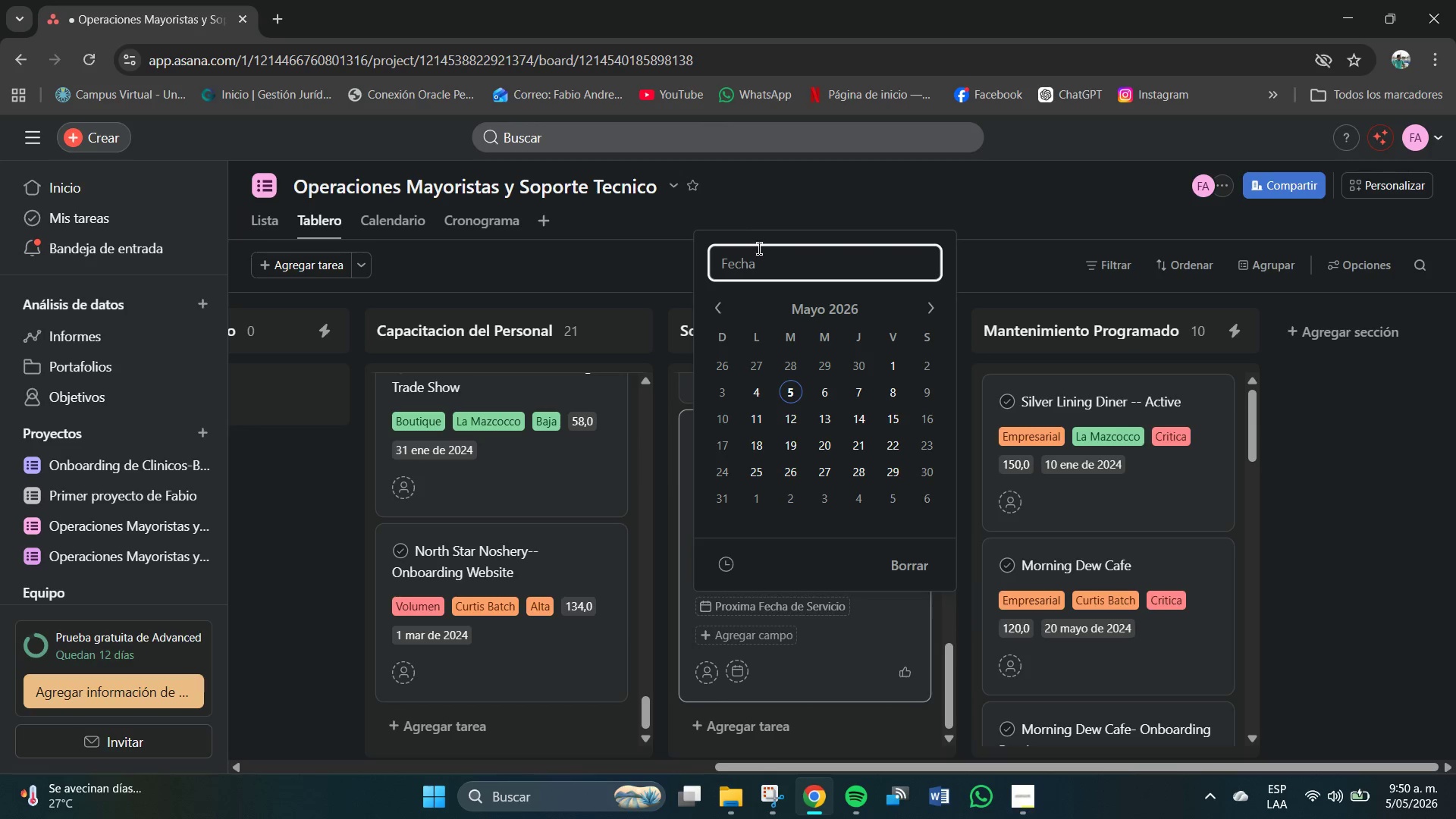 
key(Numpad2)
 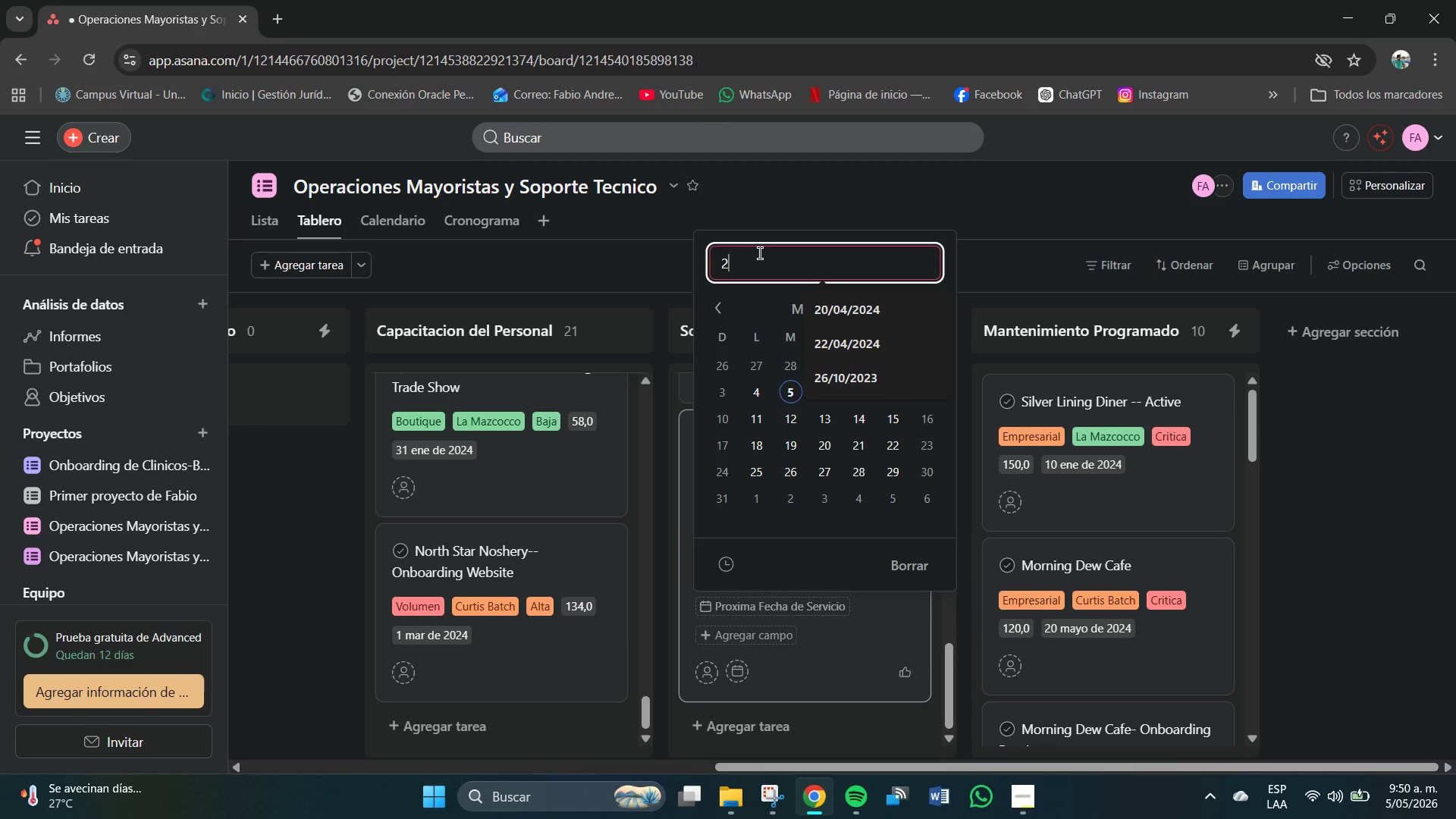 
key(Numpad0)
 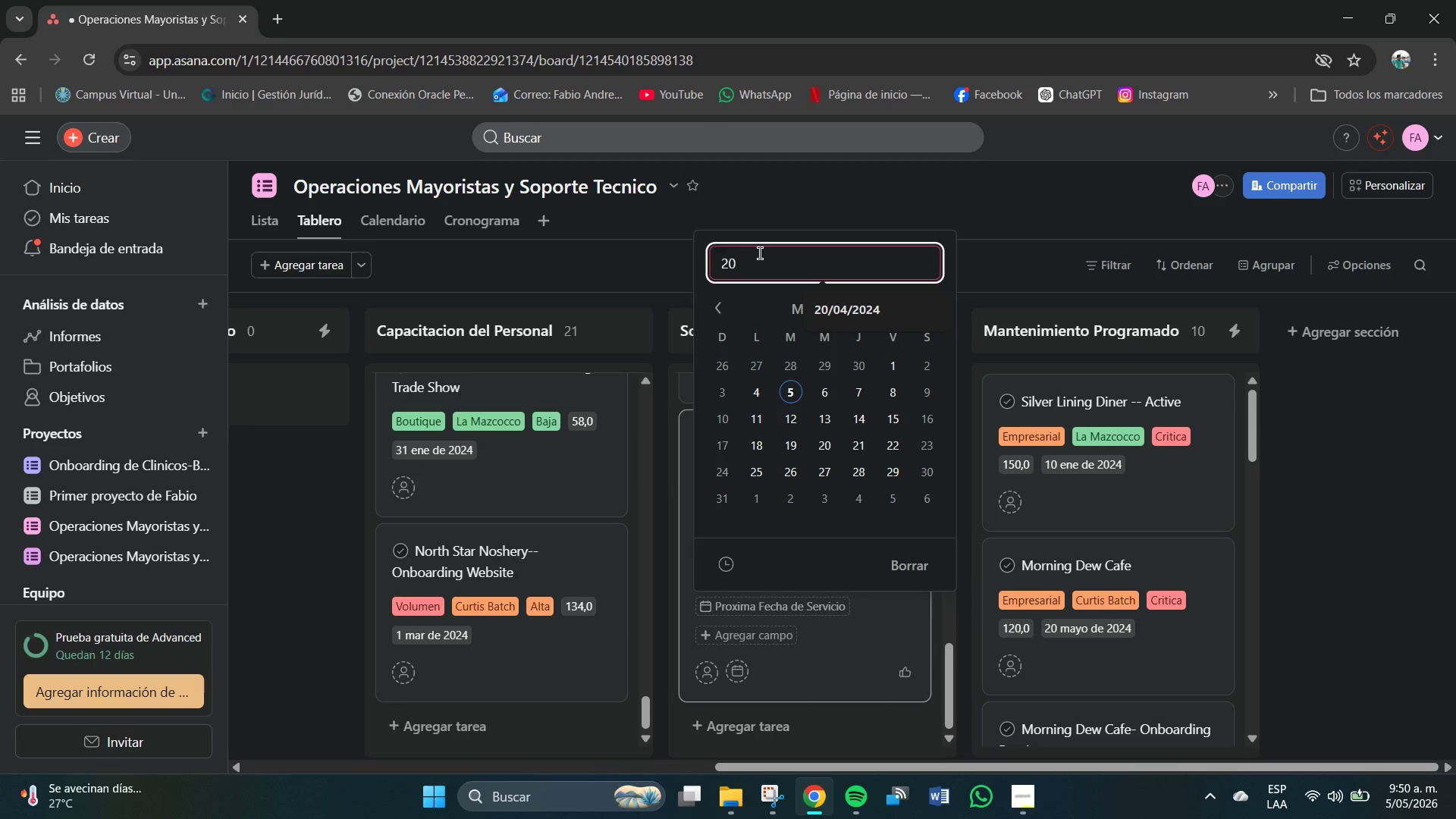 
key(Shift+7)
 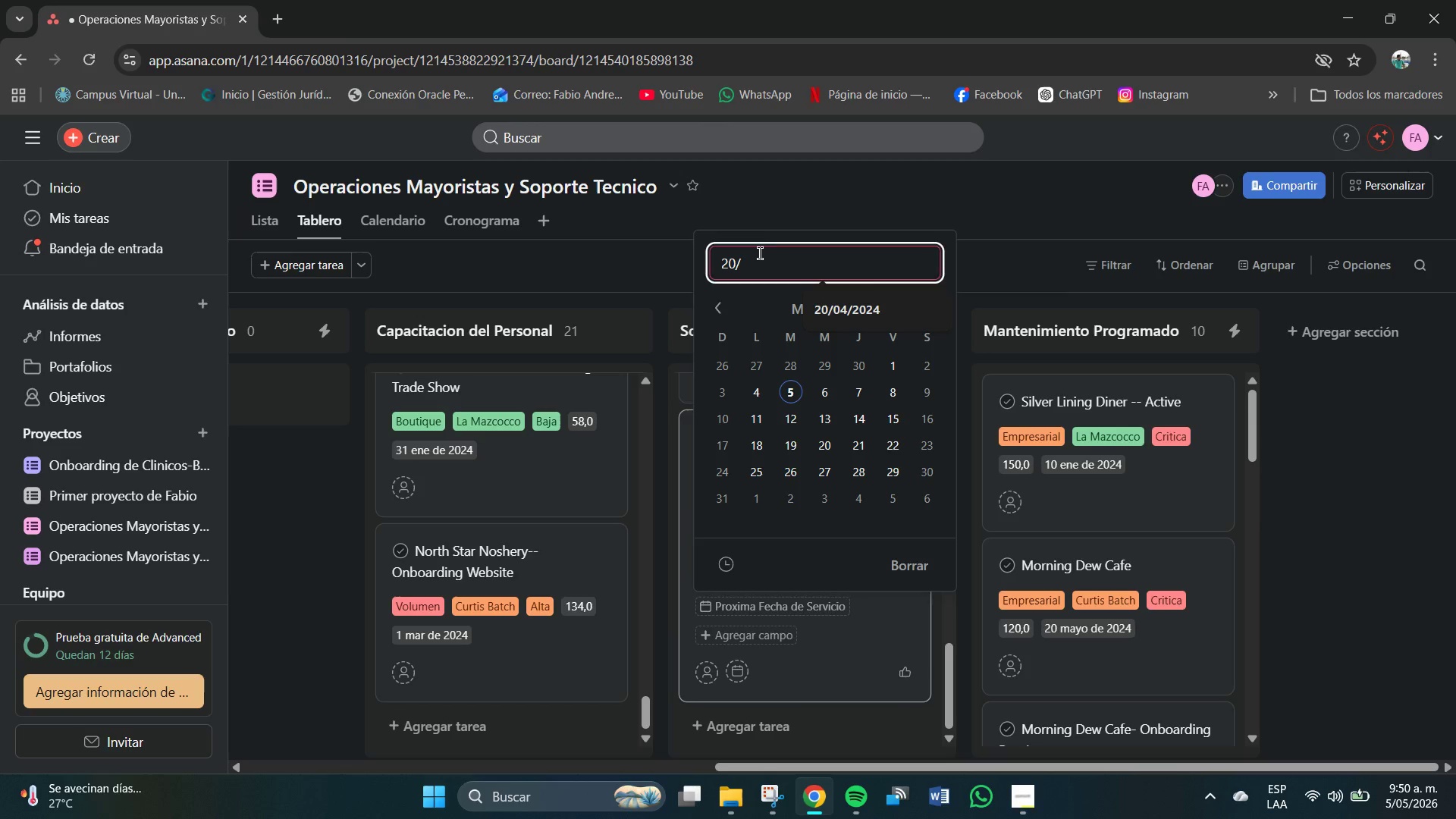 
key(Numpad1)
 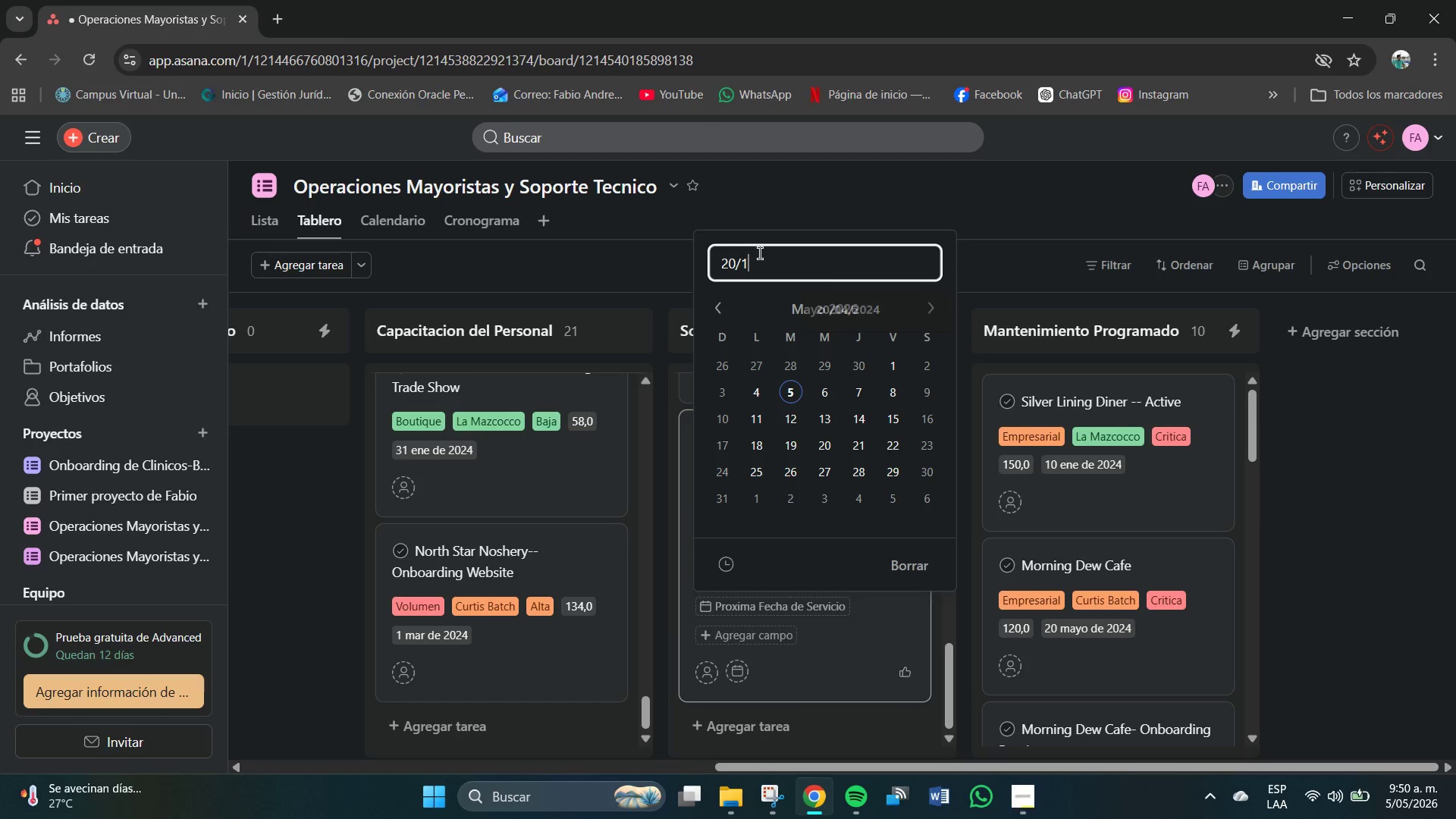 
key(Numpad0)
 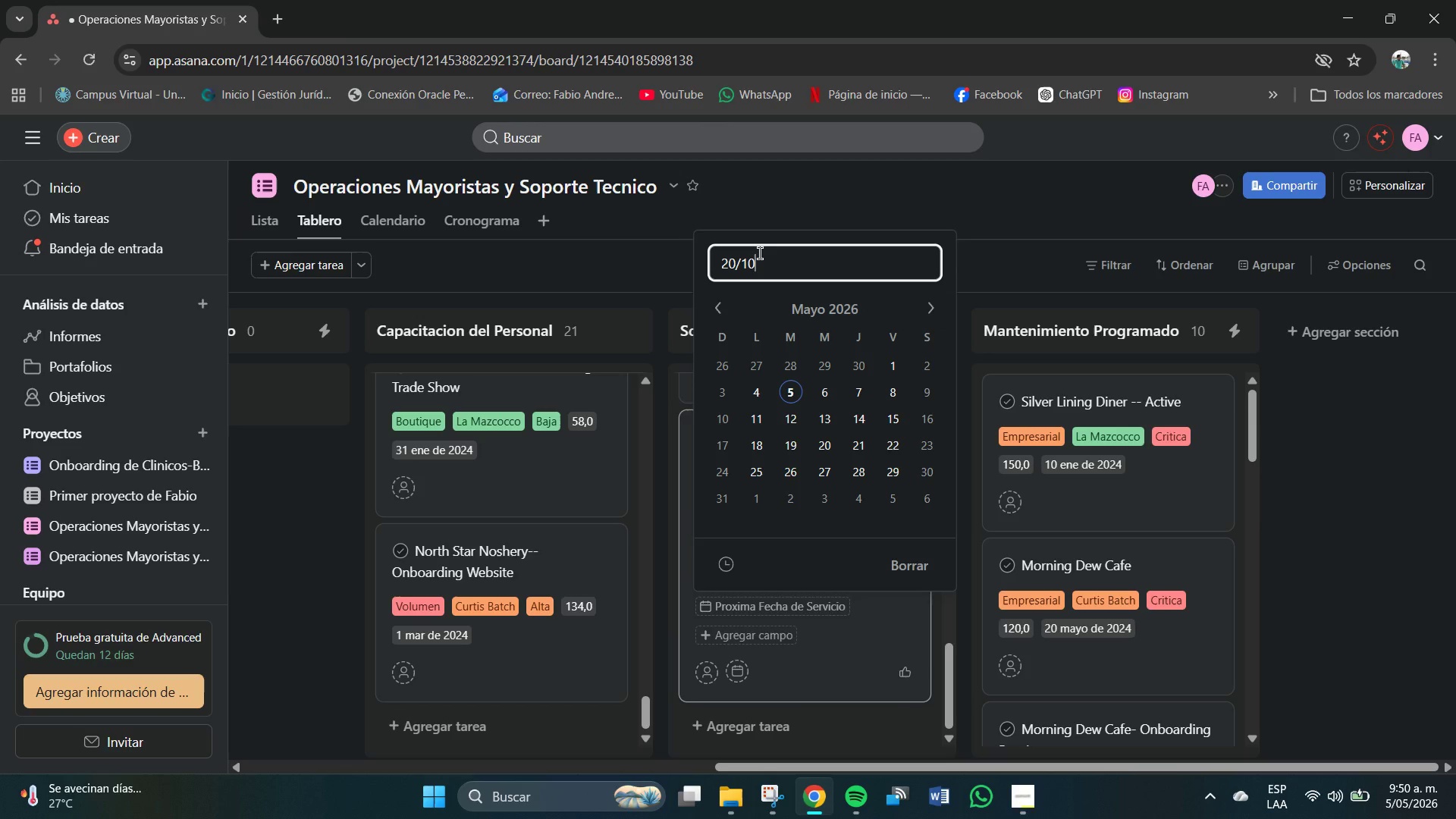 
key(Shift+7)
 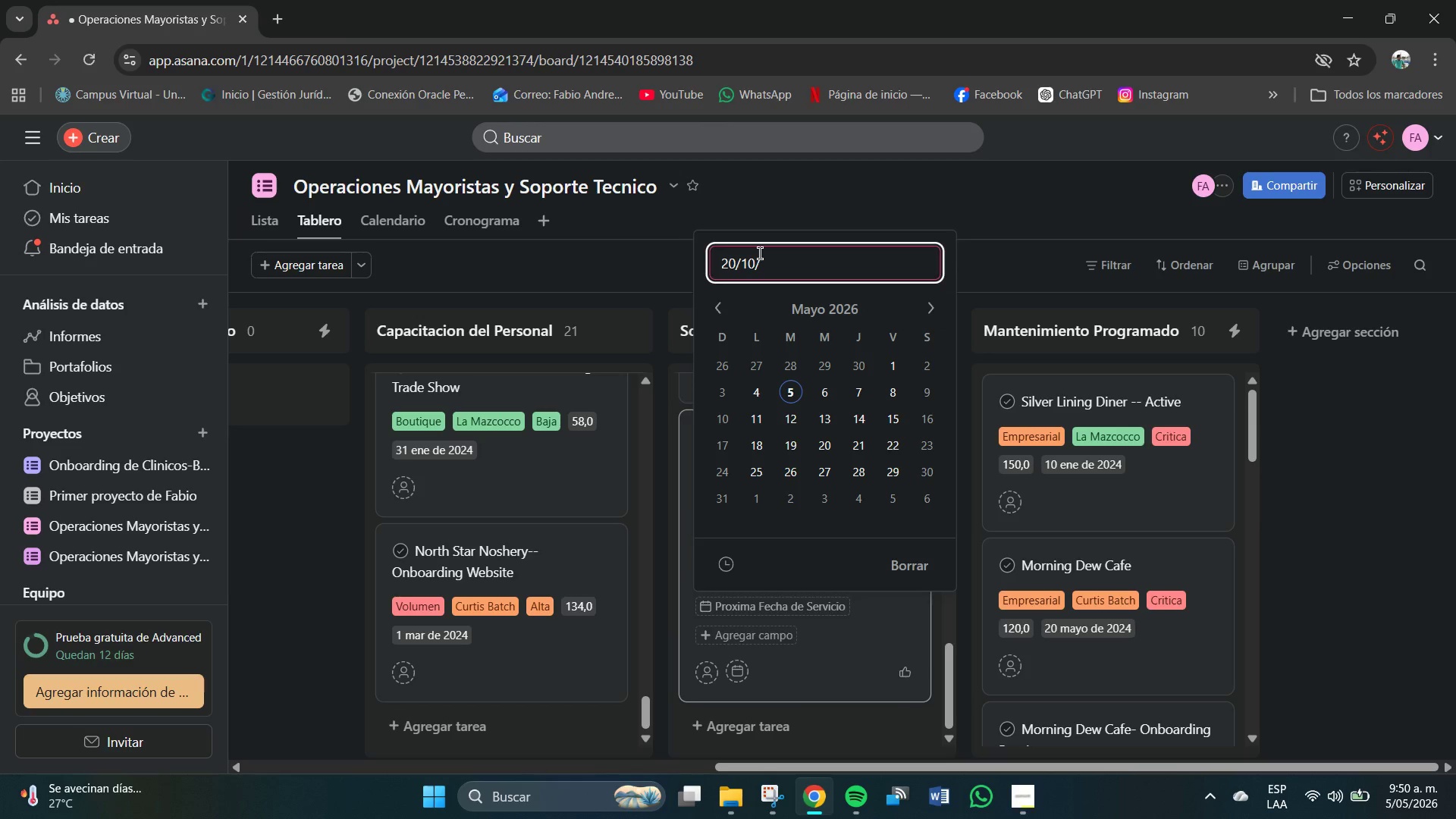 
key(Numpad2)
 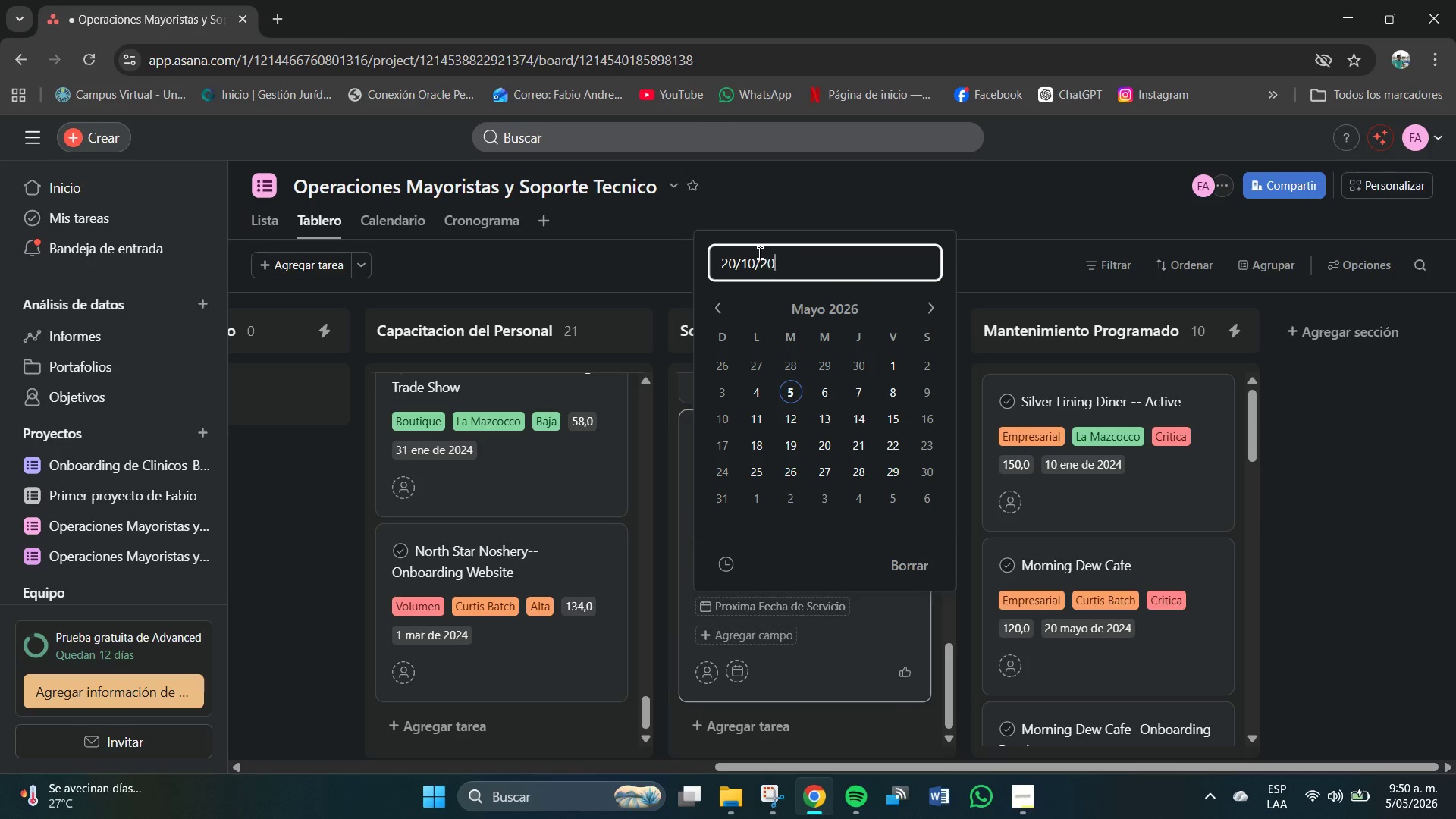 
key(Numpad0)
 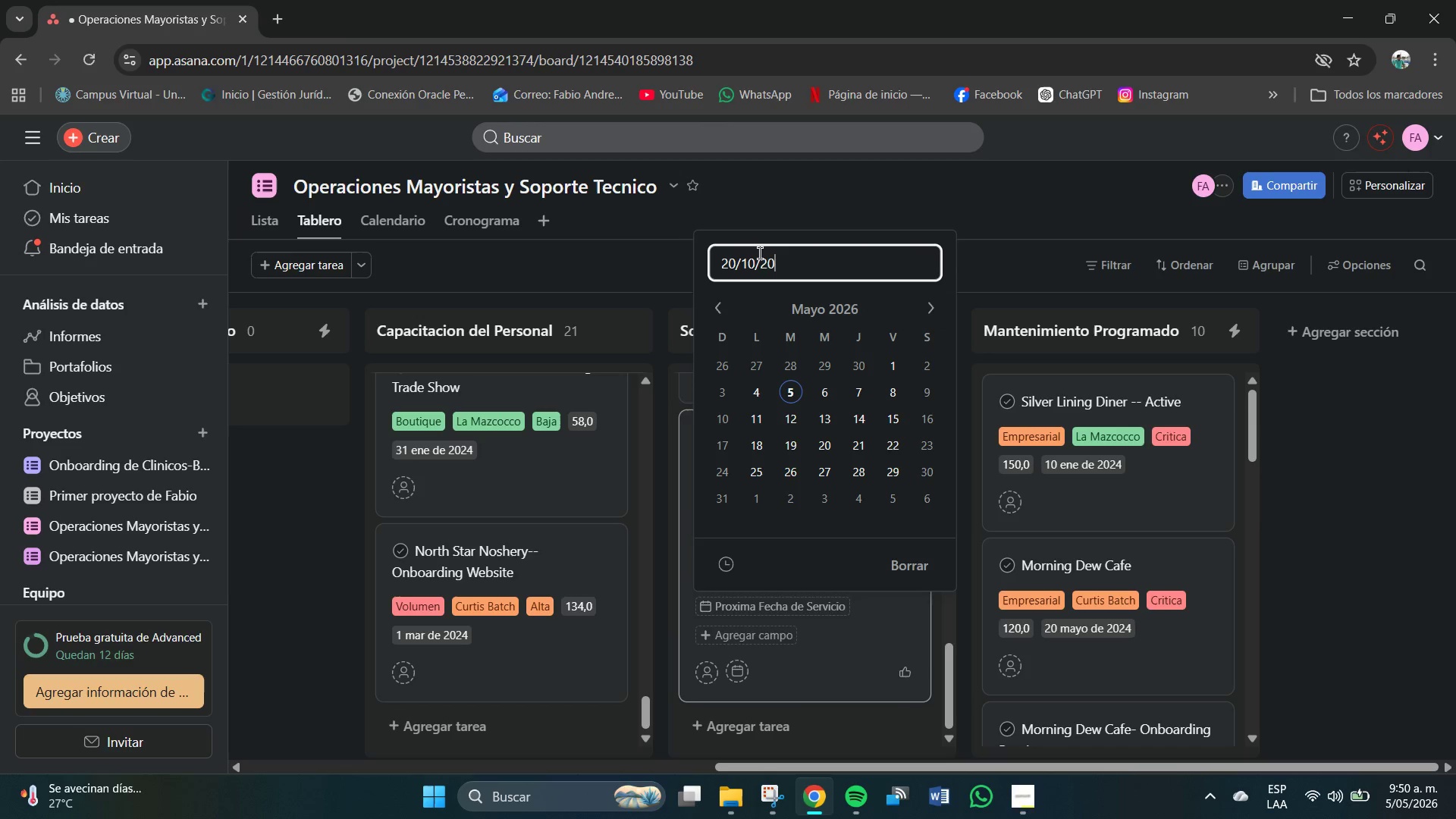 
key(Numpad2)
 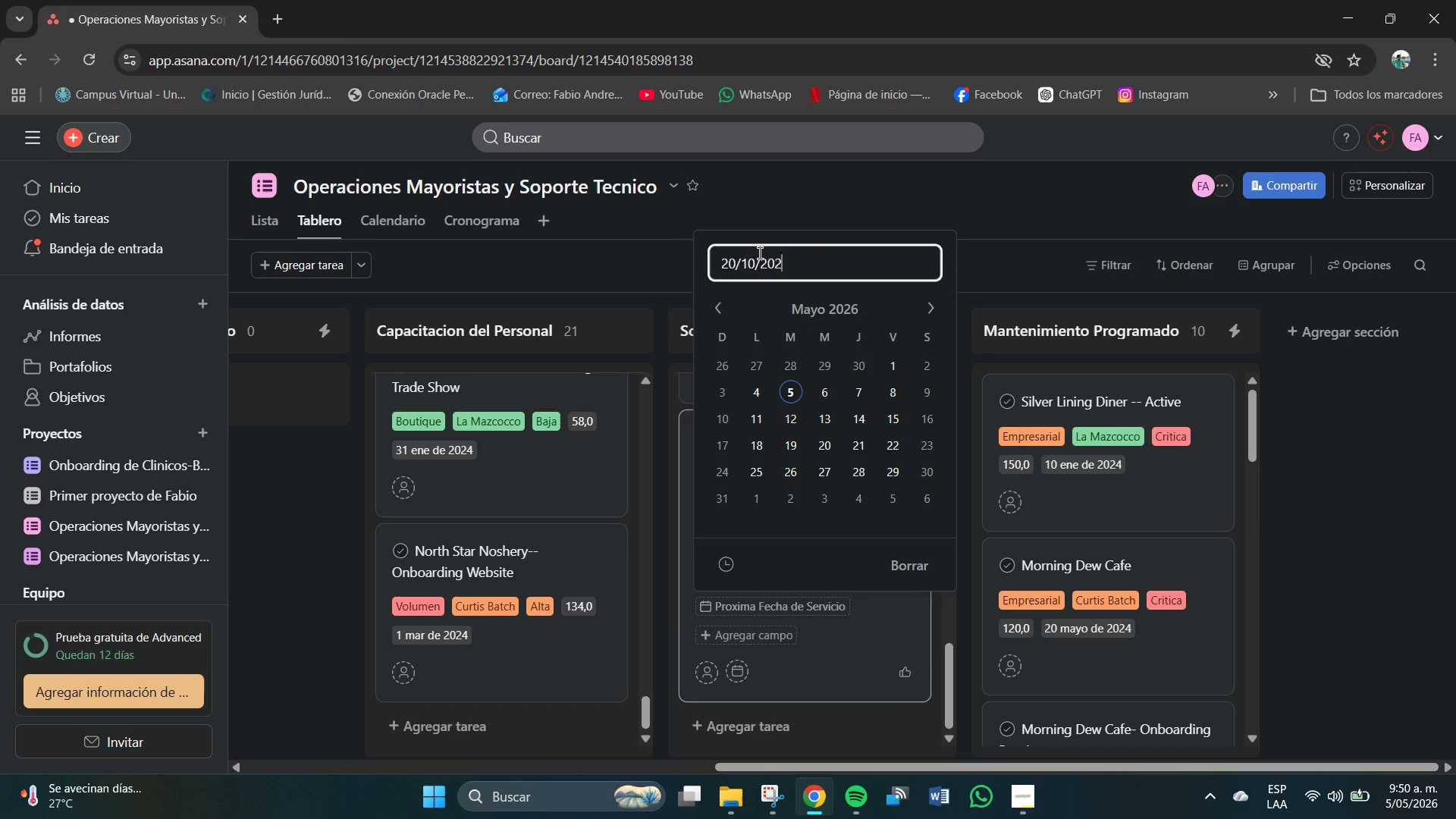 
key(Numpad4)
 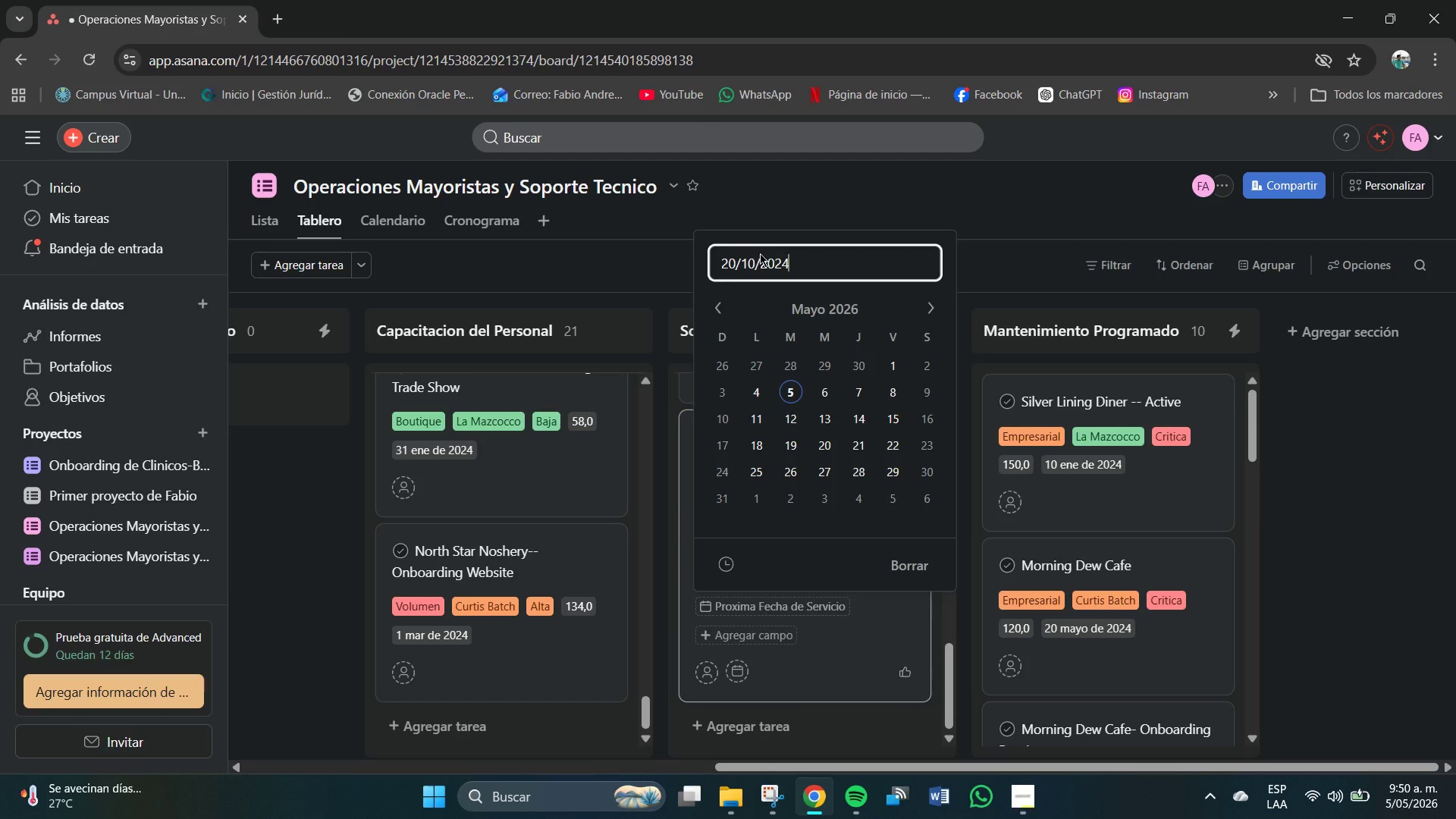 
key(NumpadEnter)
 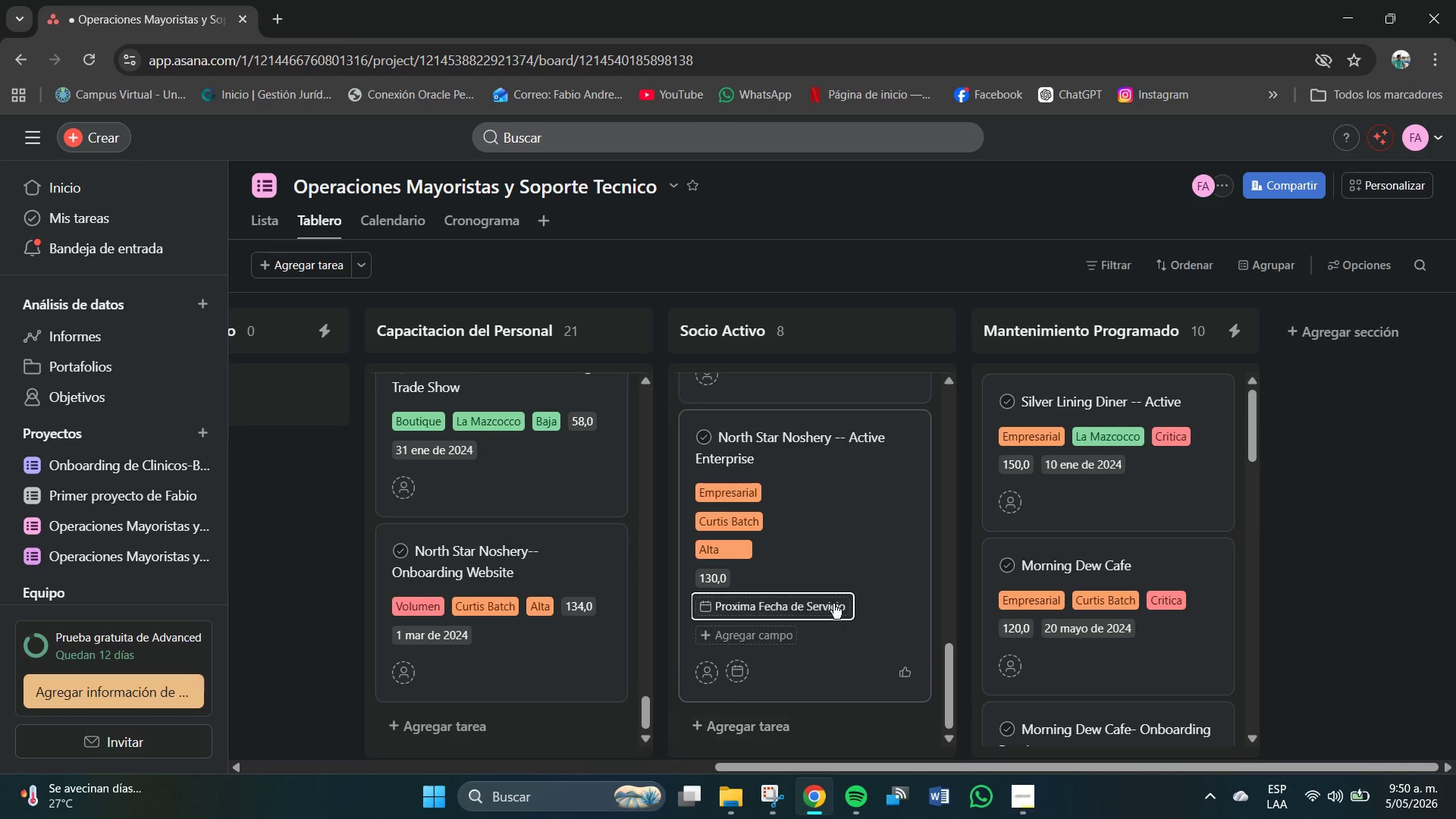 
scroll: coordinate [834, 575], scroll_direction: down, amount: 3.0
 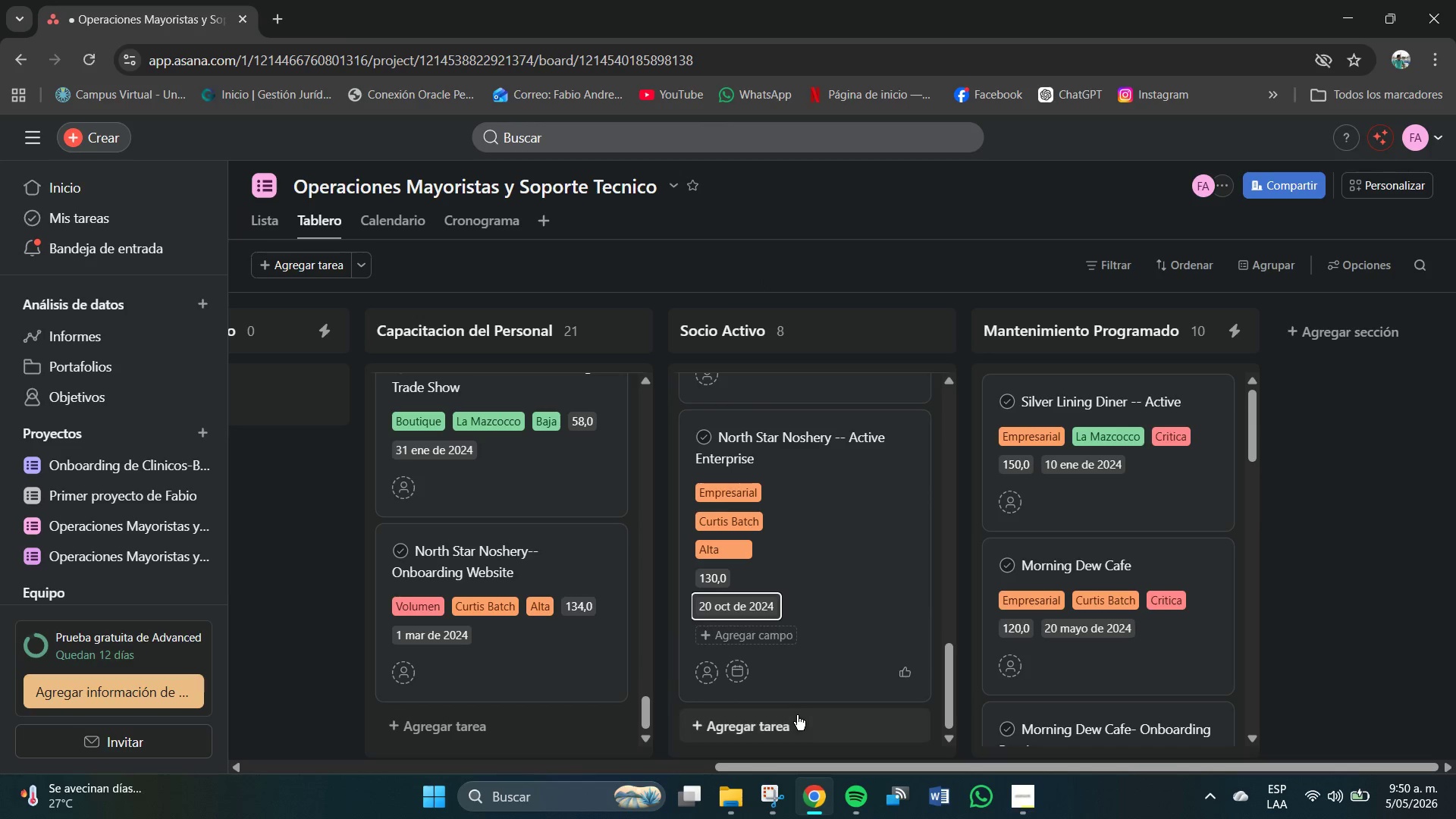 
left_click([793, 719])
 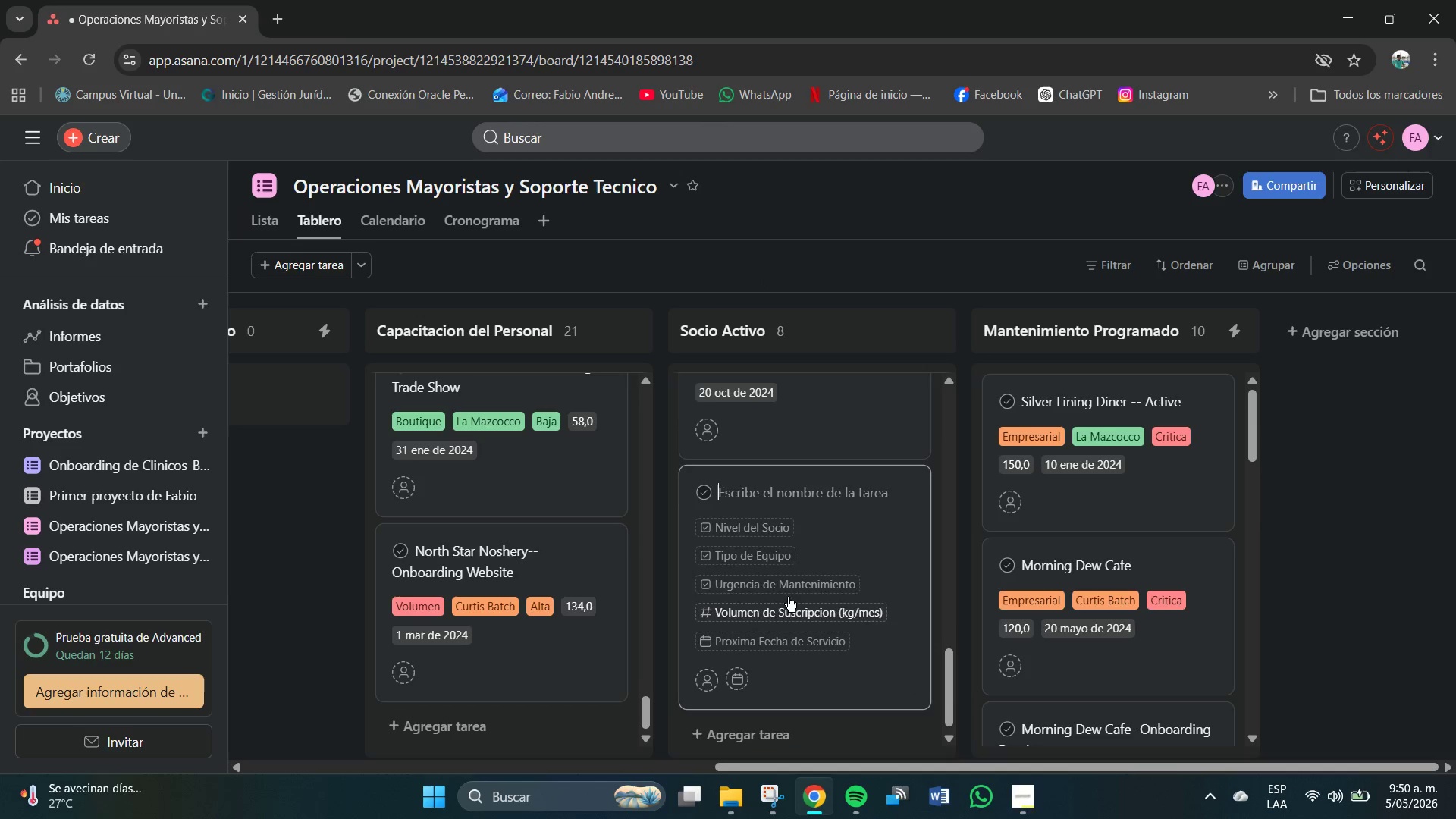 
scroll: coordinate [797, 554], scroll_direction: down, amount: 1.0
 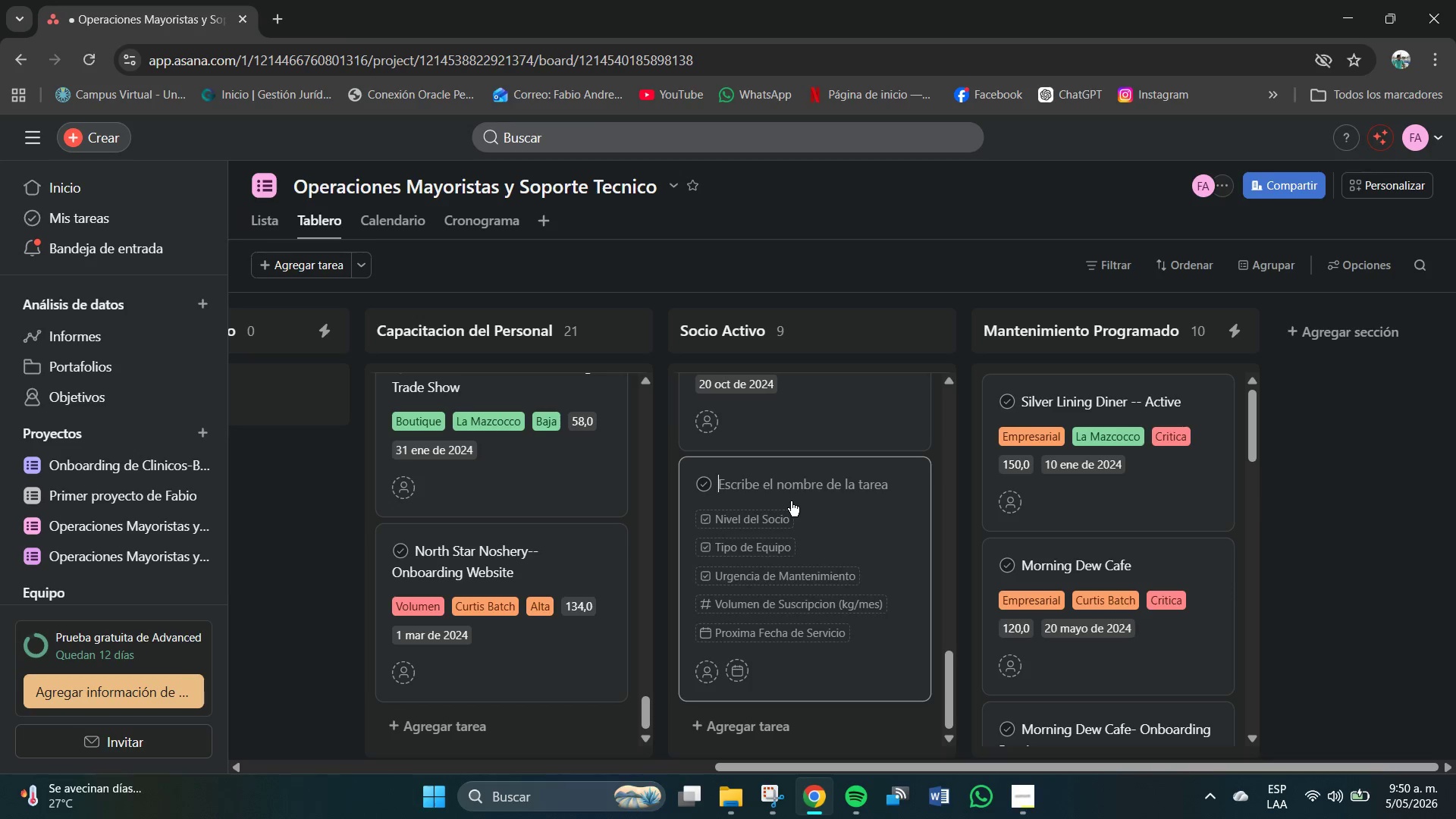 
left_click([778, 484])
 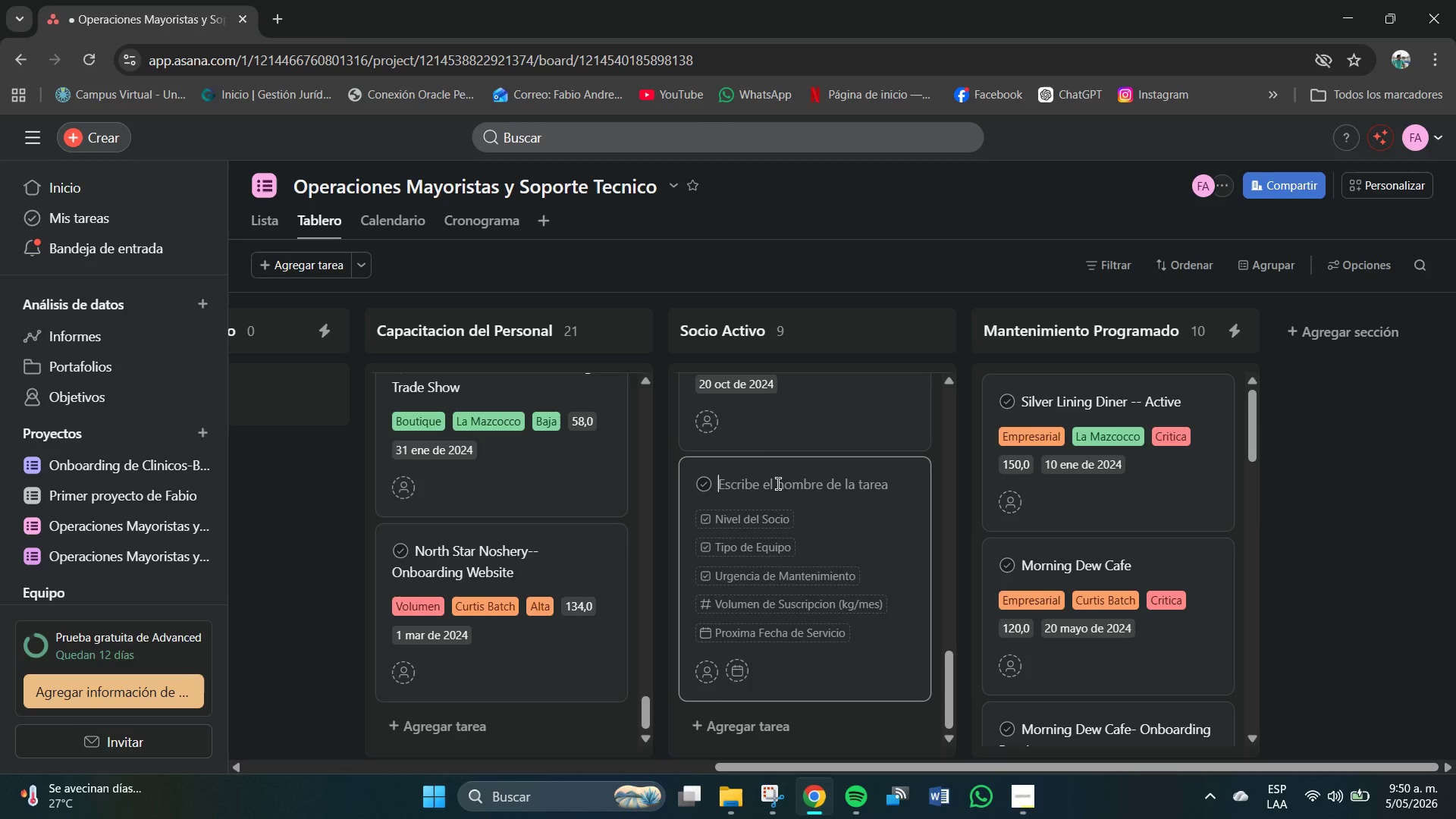 
type(TR)
key(Backspace)
key(Backspace)
type(The Copper Carafe )
key(Backspace)
type(-- Active Volume)
 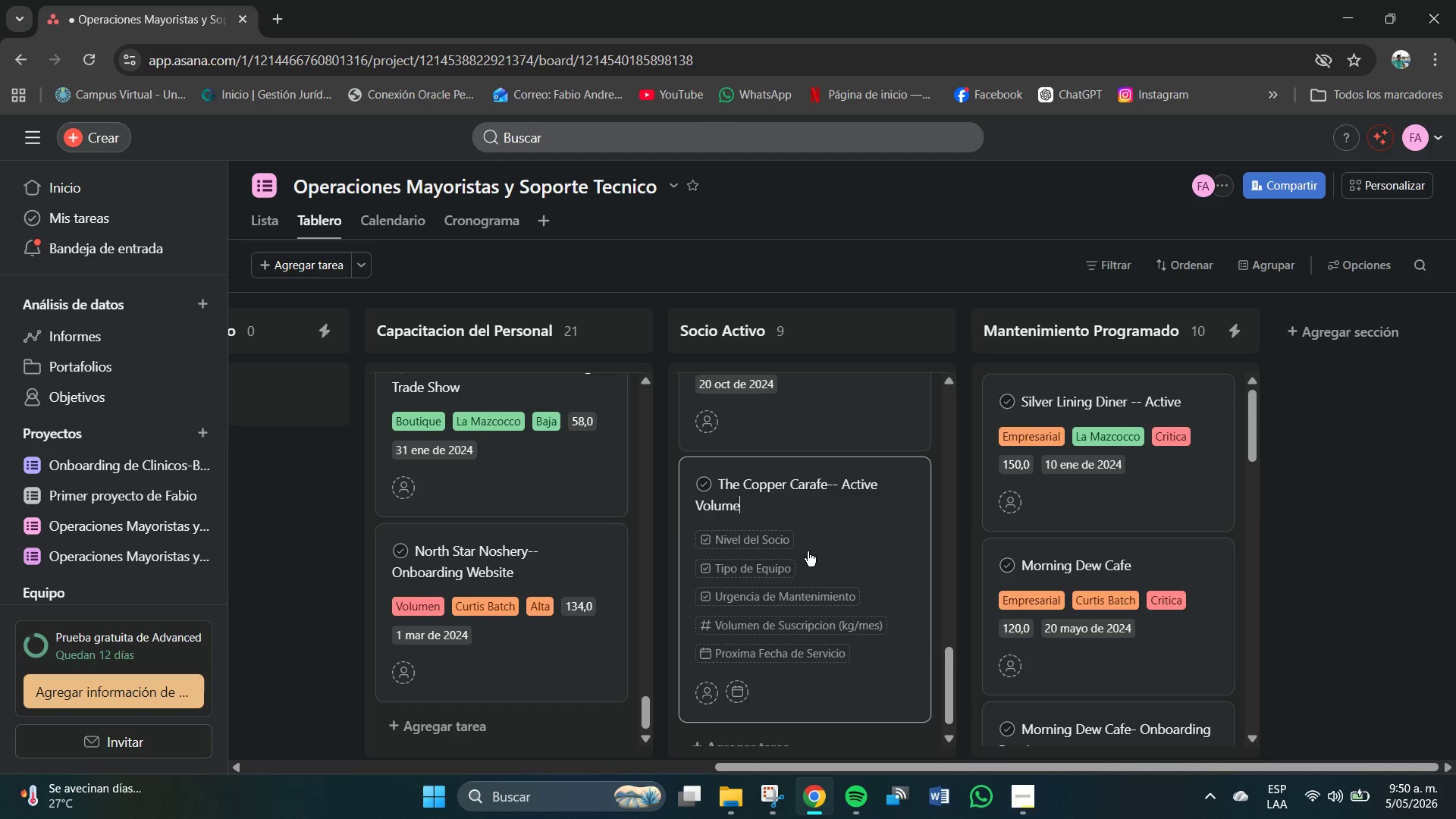 
left_click([732, 548])
 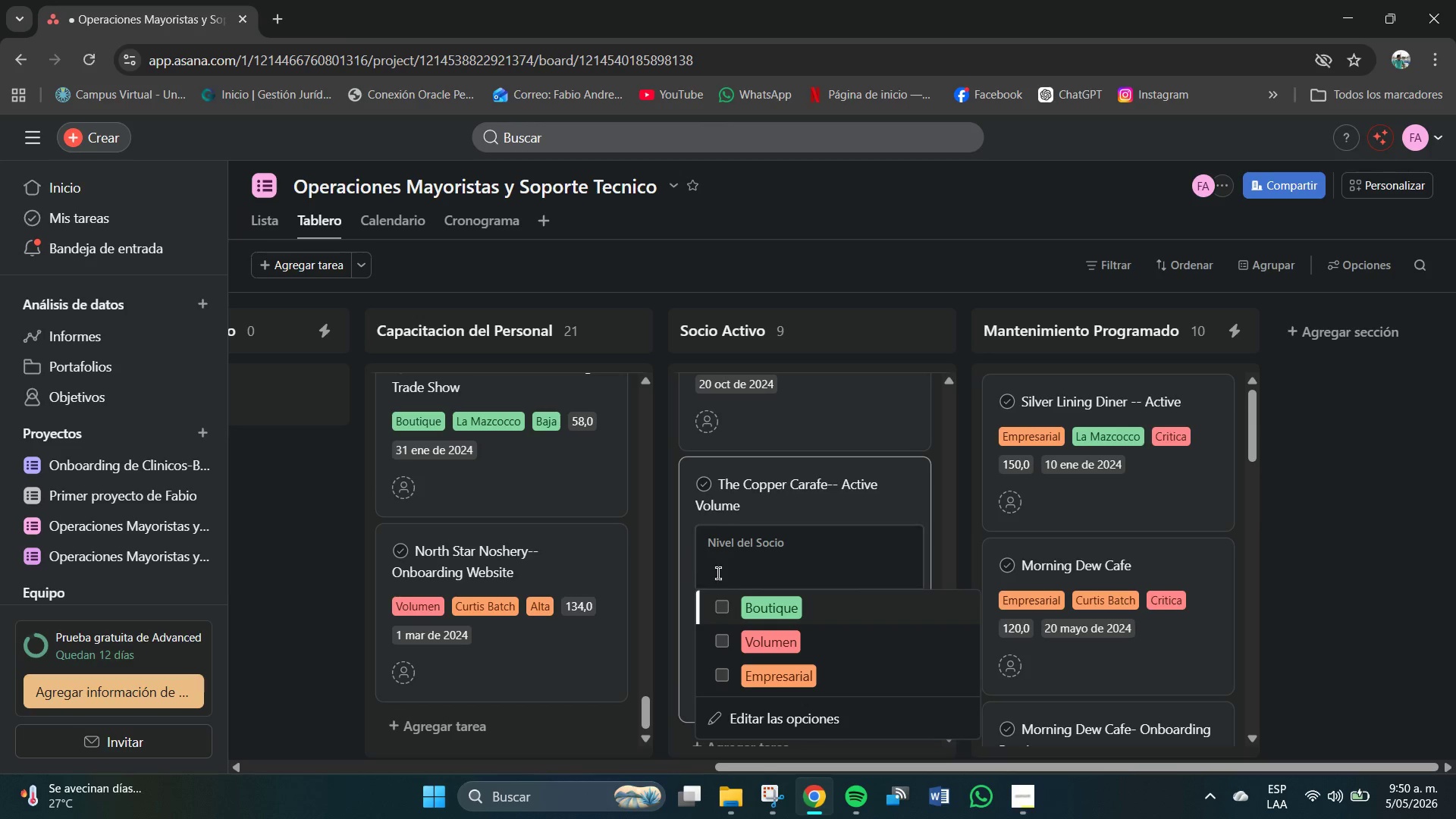 
double_click([737, 566])
 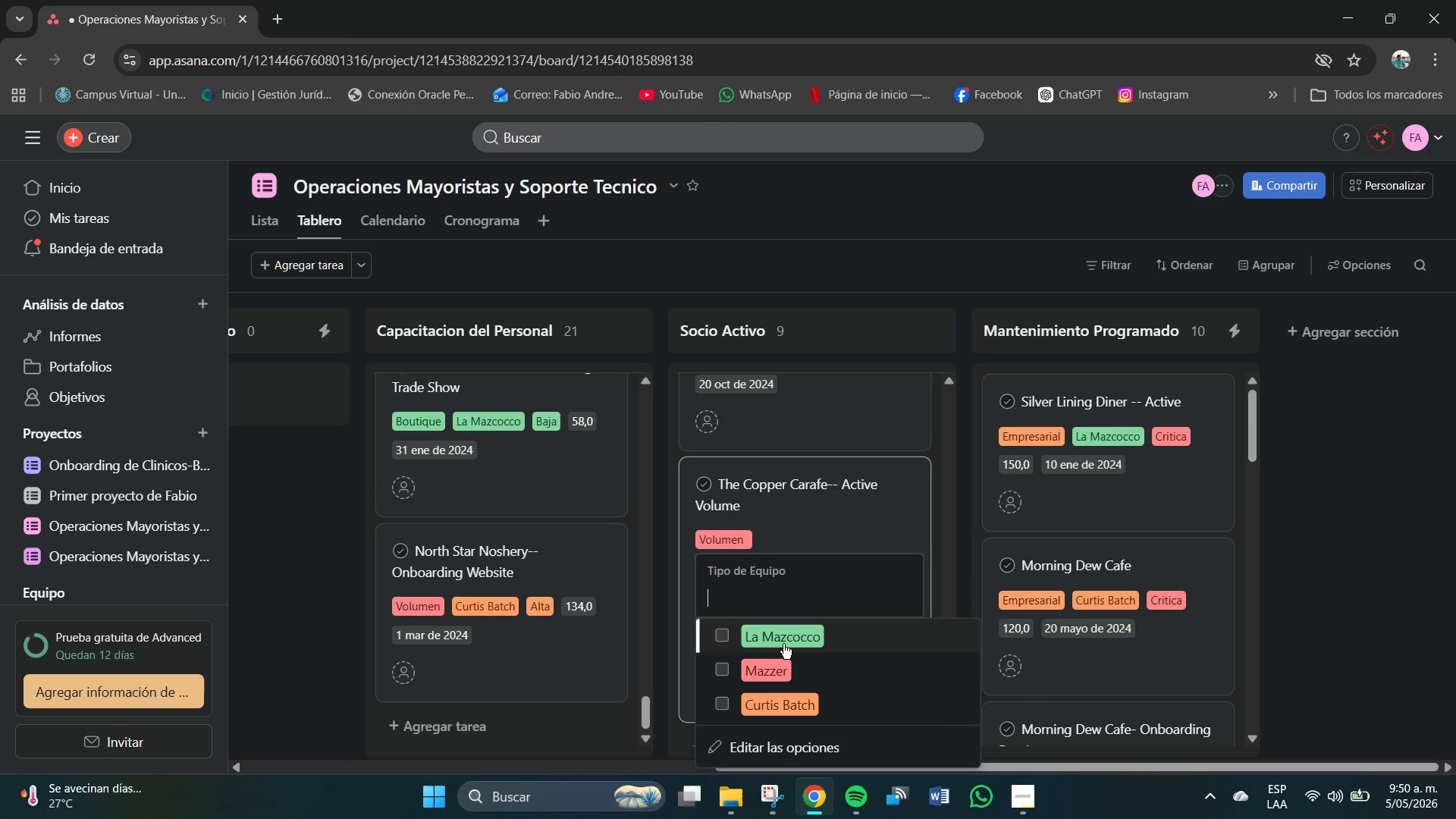 
left_click([774, 664])
 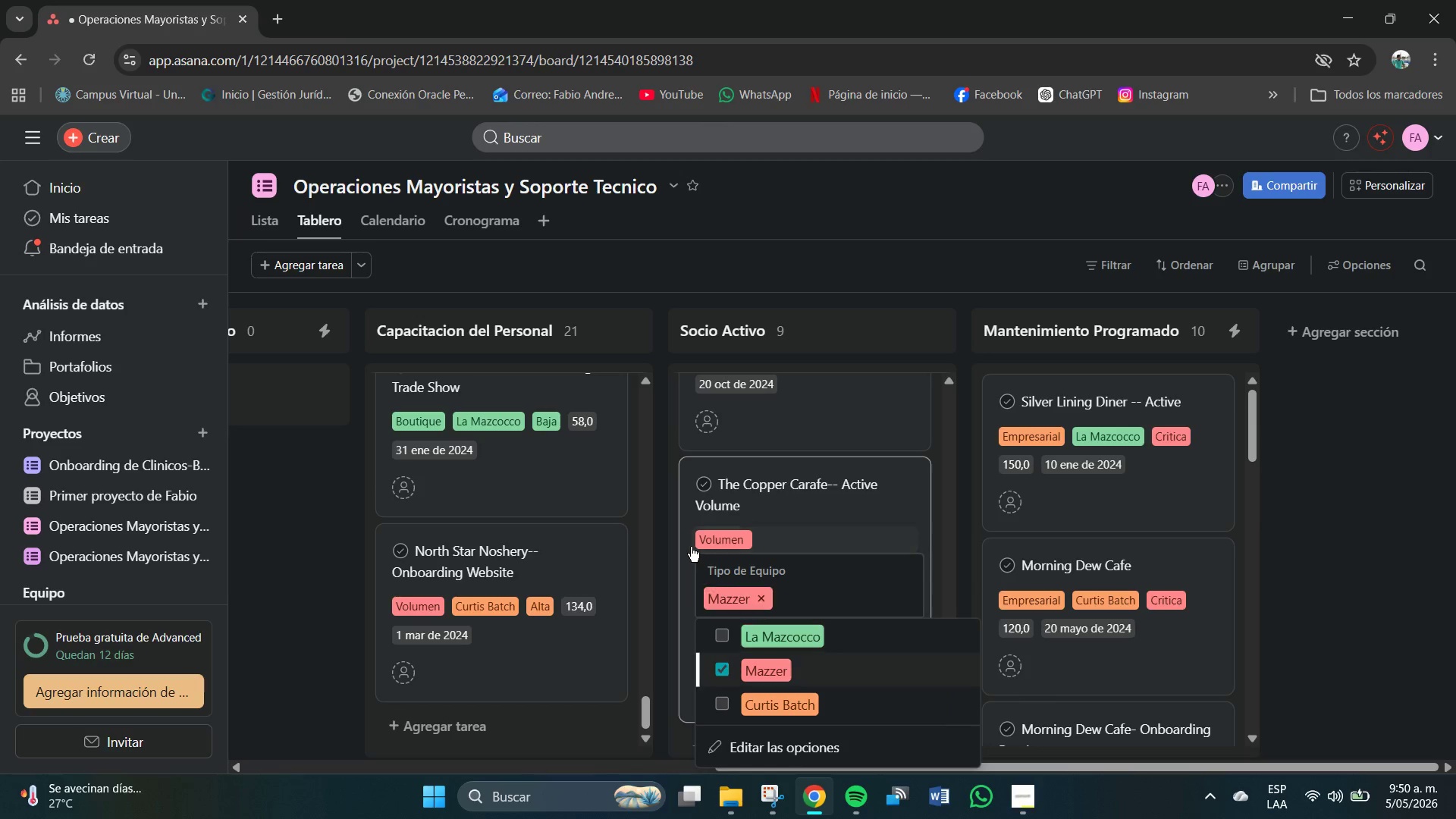 
left_click([689, 547])
 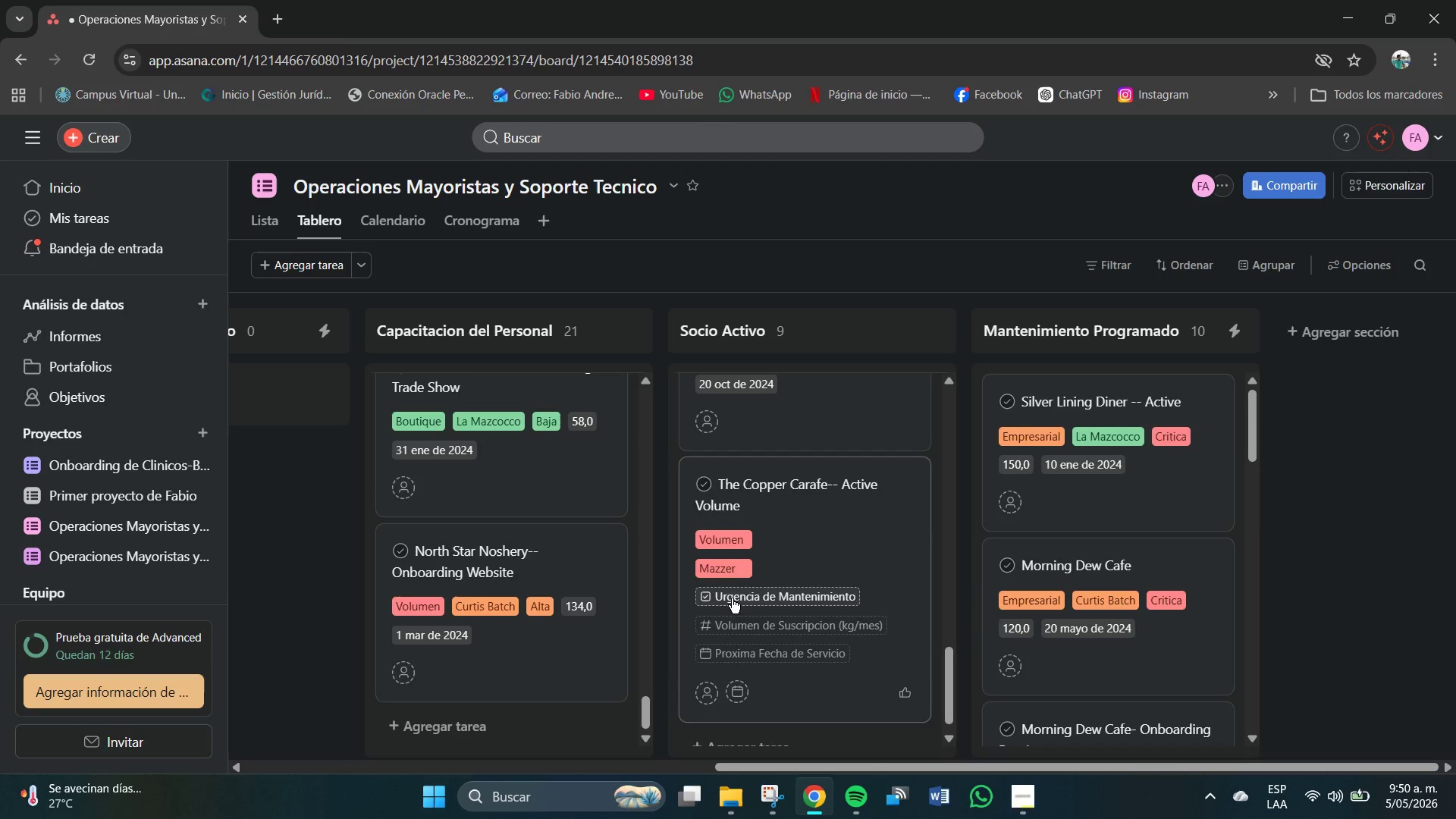 
left_click([732, 598])
 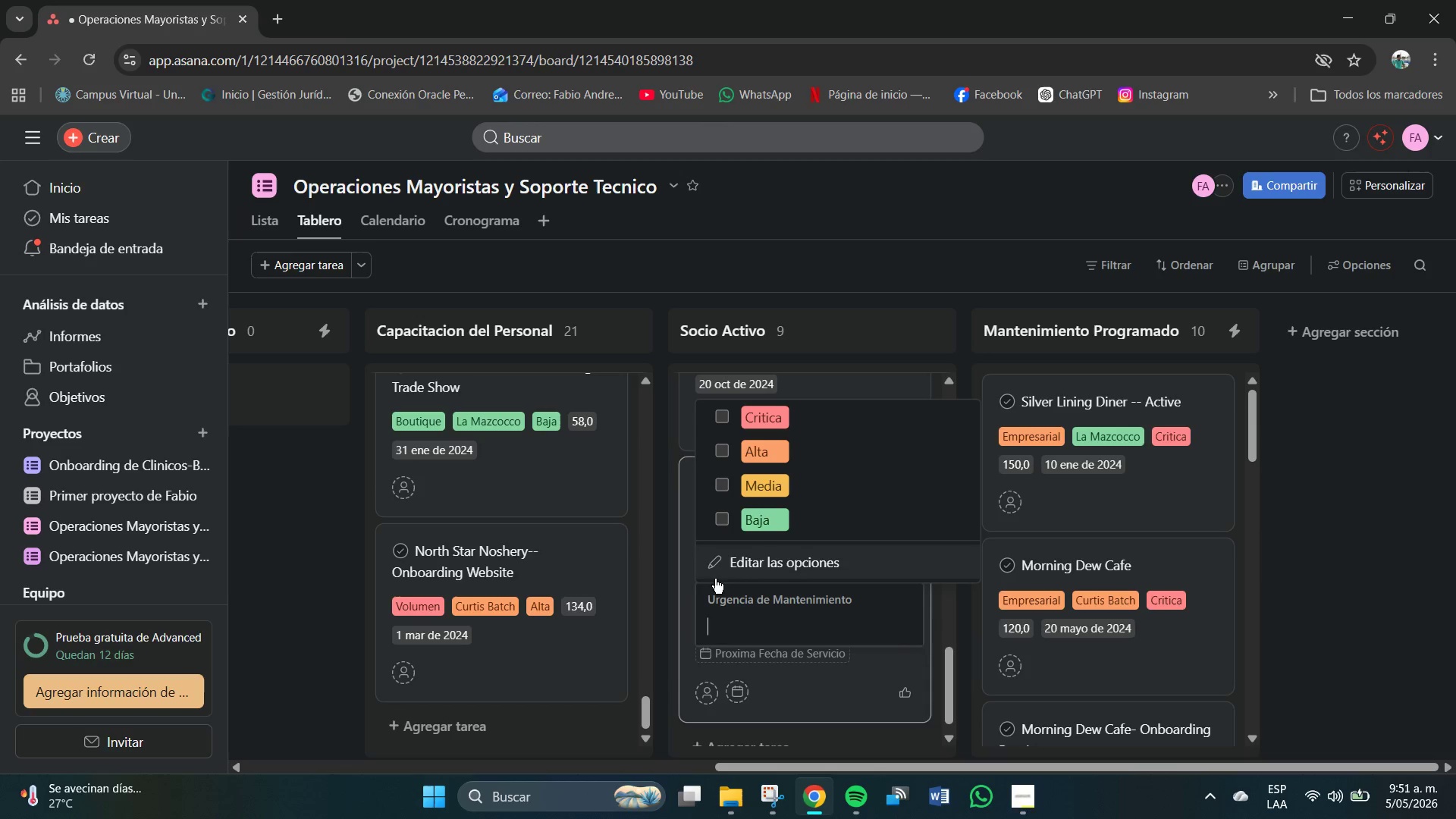 
left_click([687, 585])
 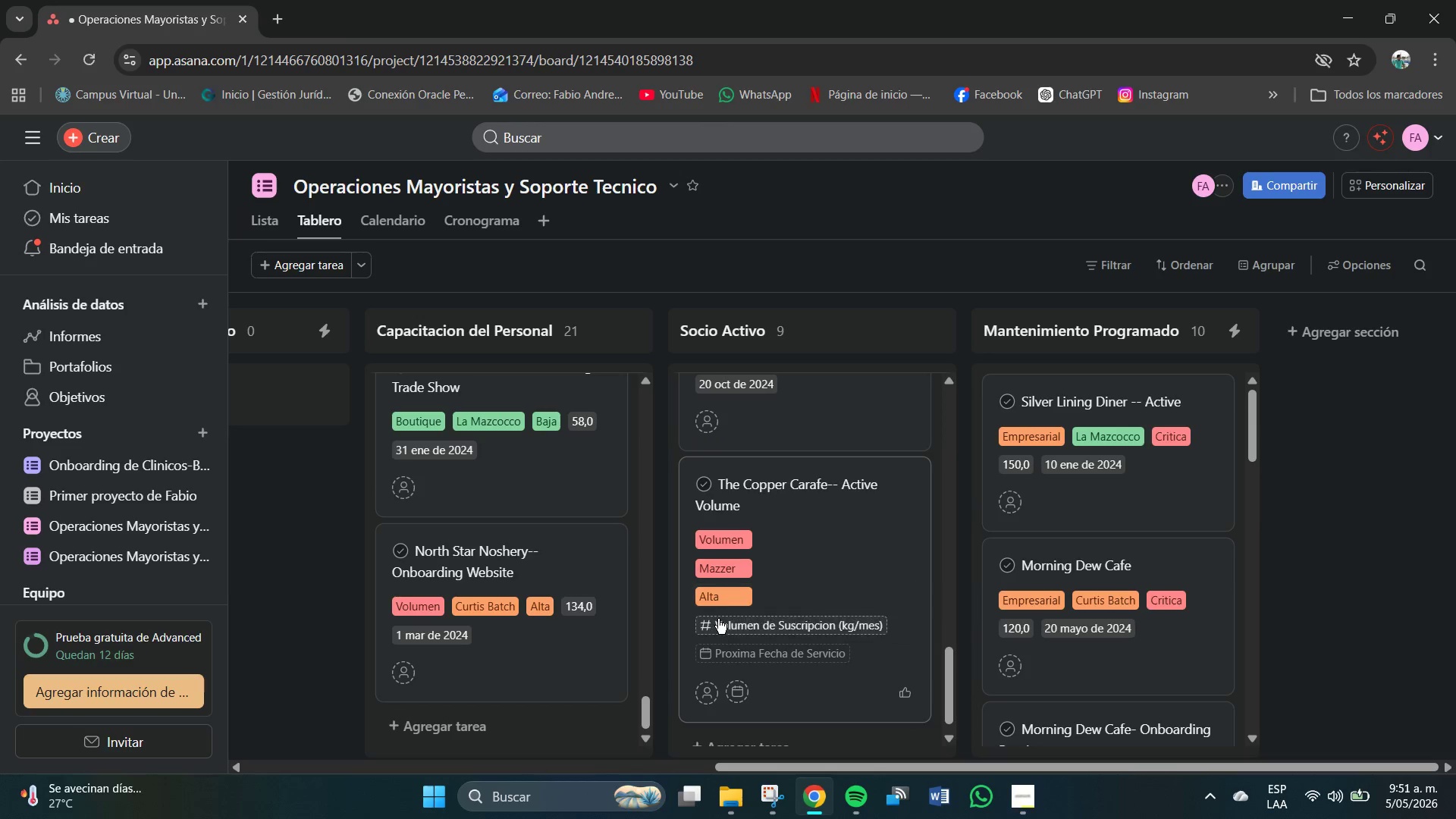 
left_click([718, 619])
 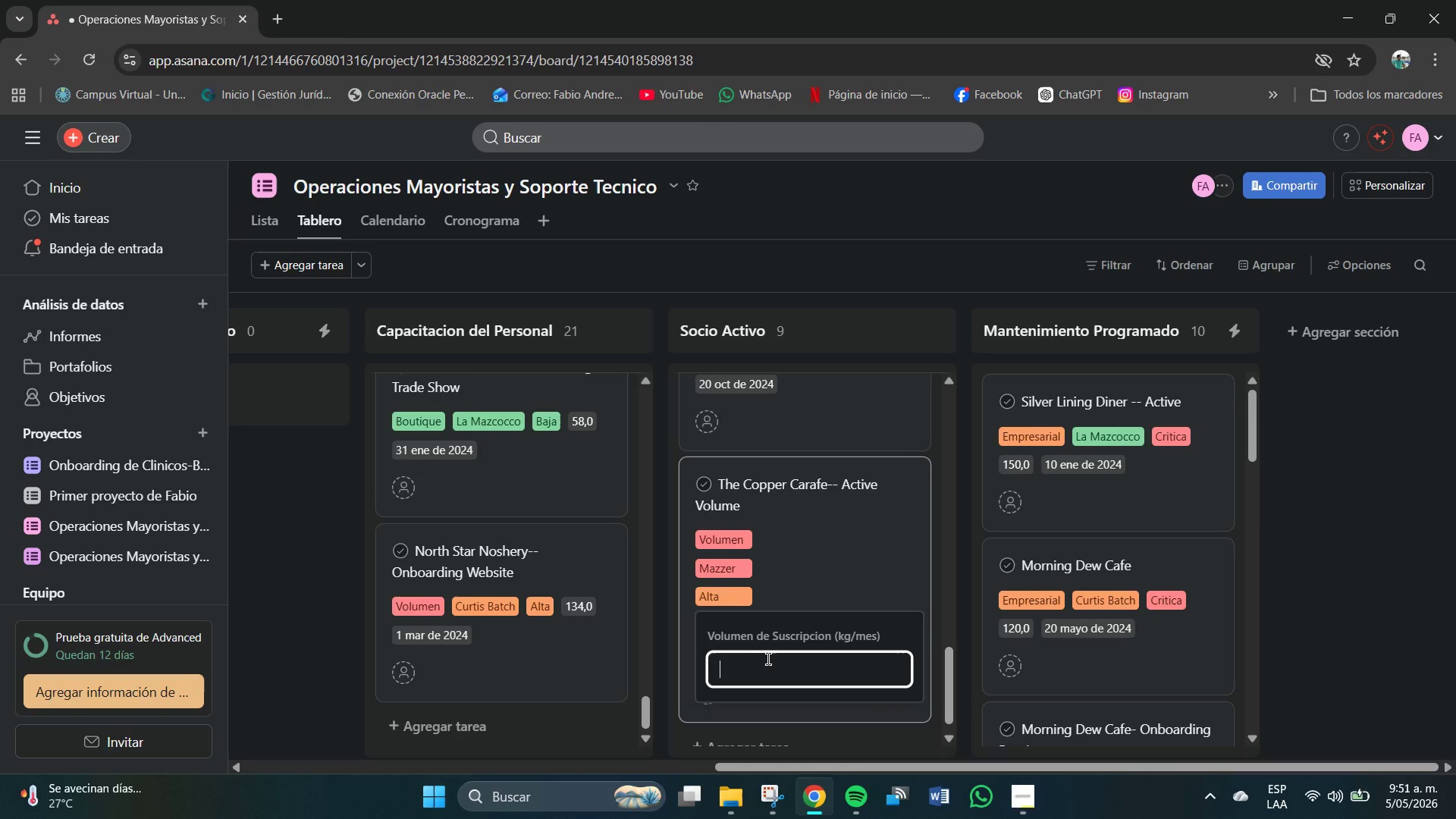 
left_click([769, 655])
 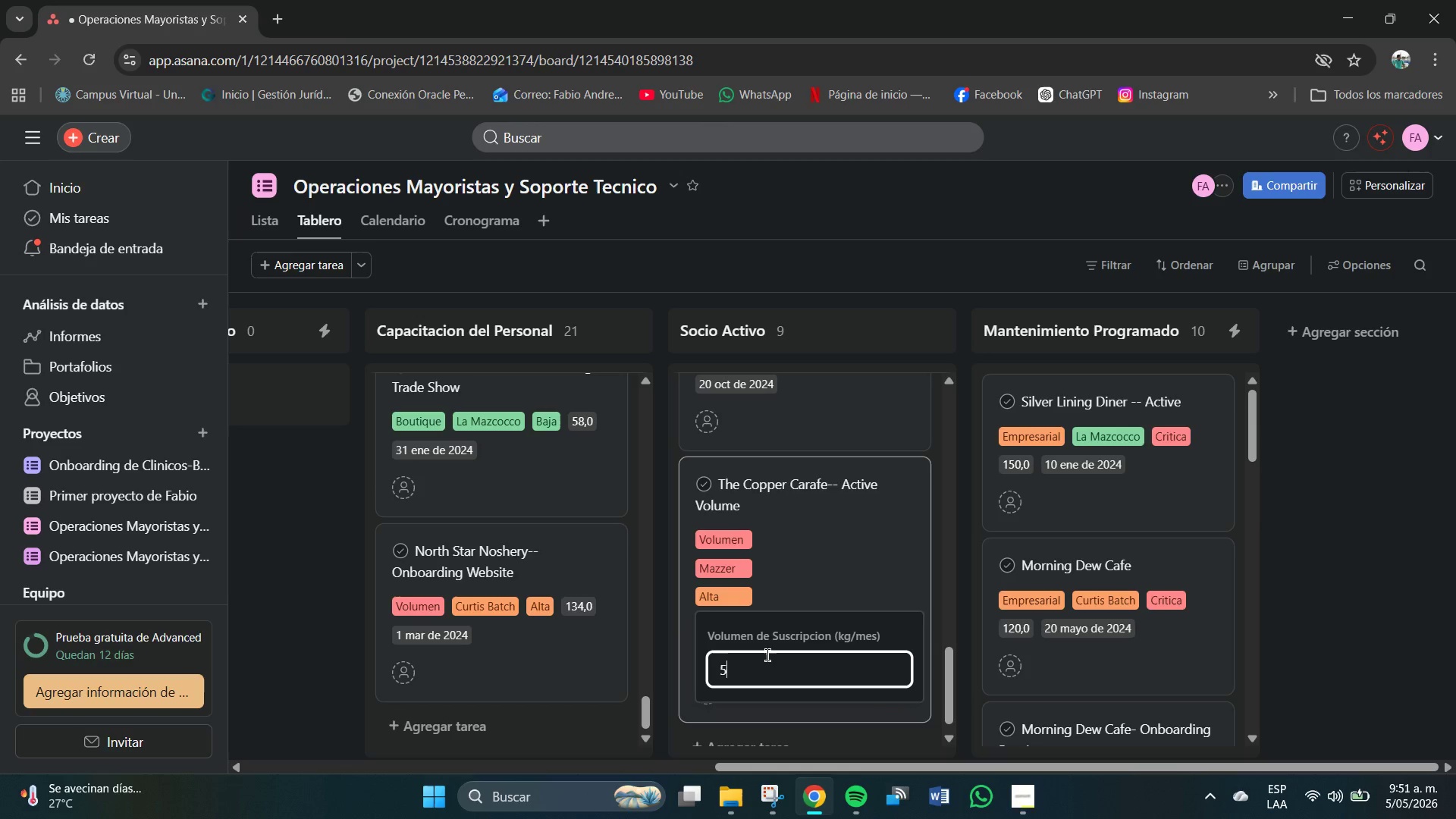 
key(Numpad5)
 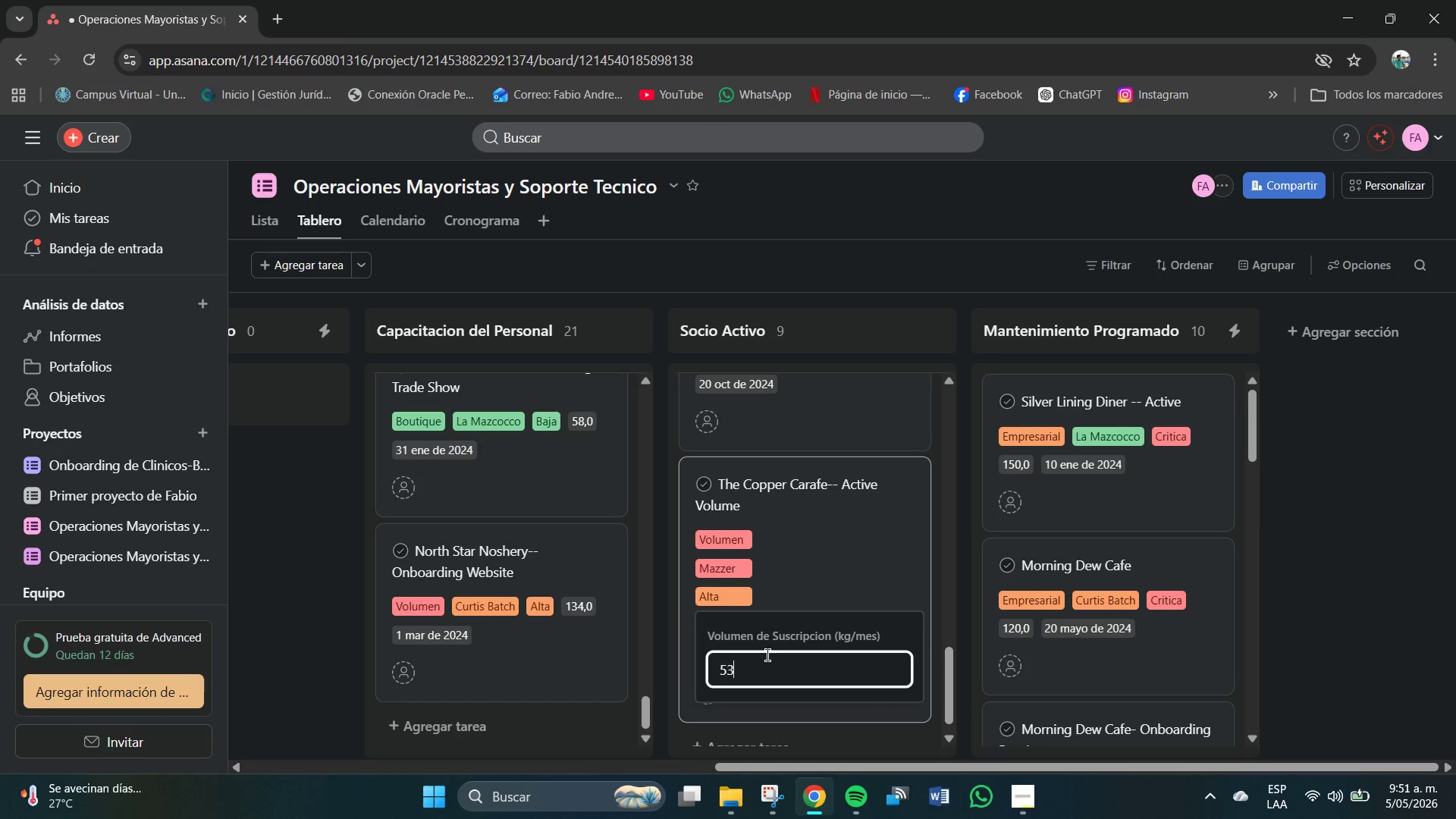 
key(Numpad3)
 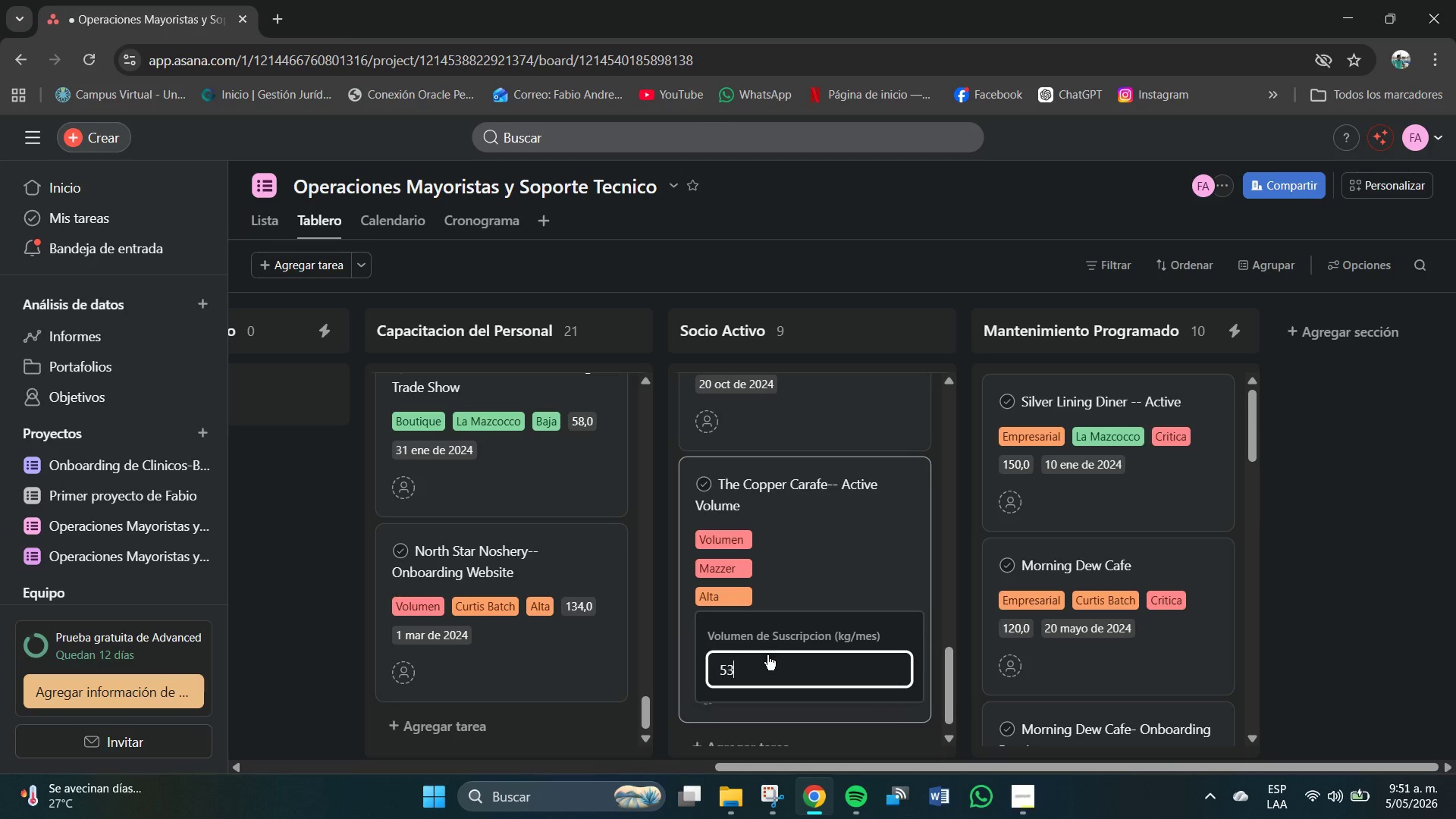 
key(NumpadEnter)
 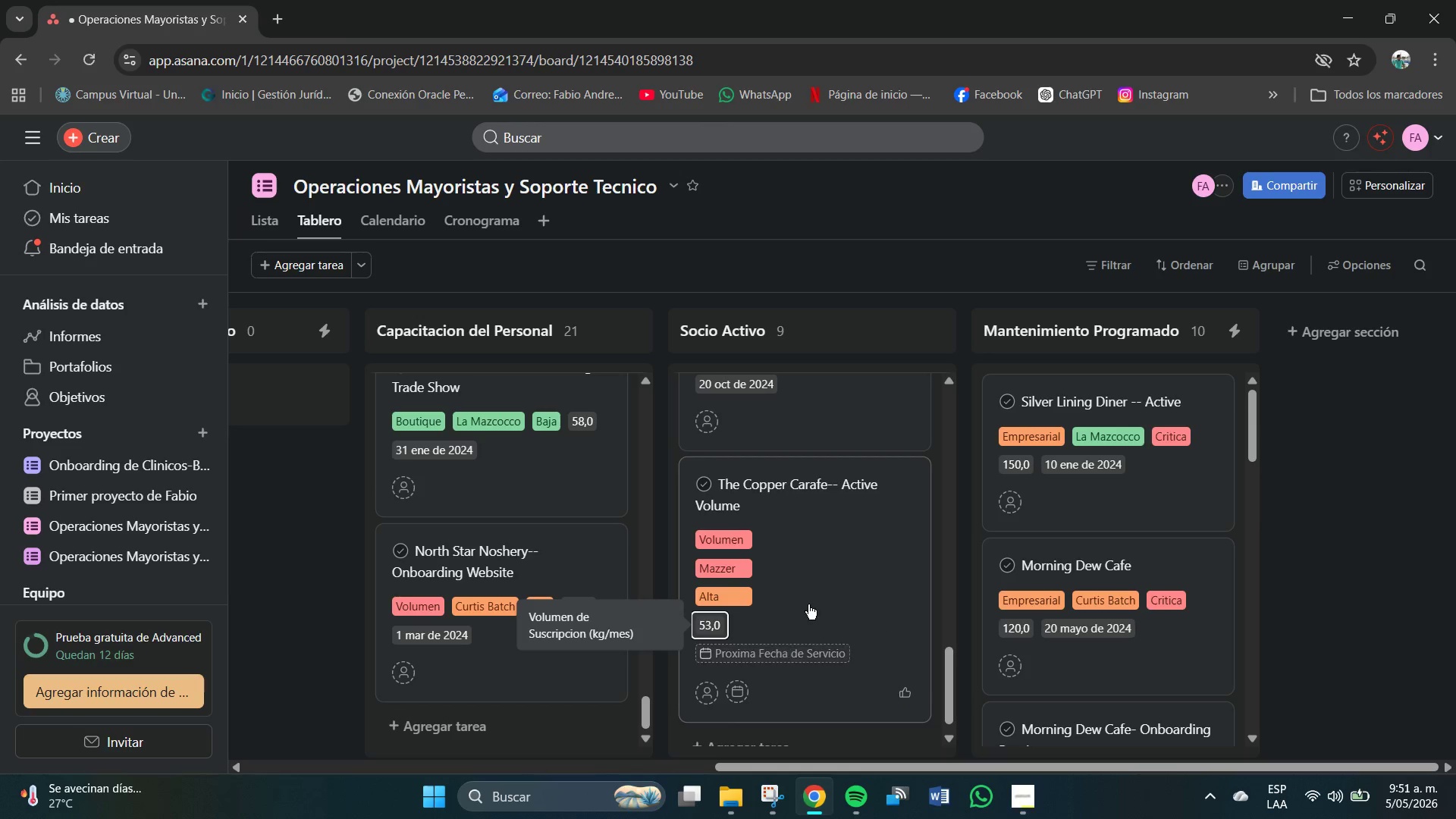 
left_click([780, 651])
 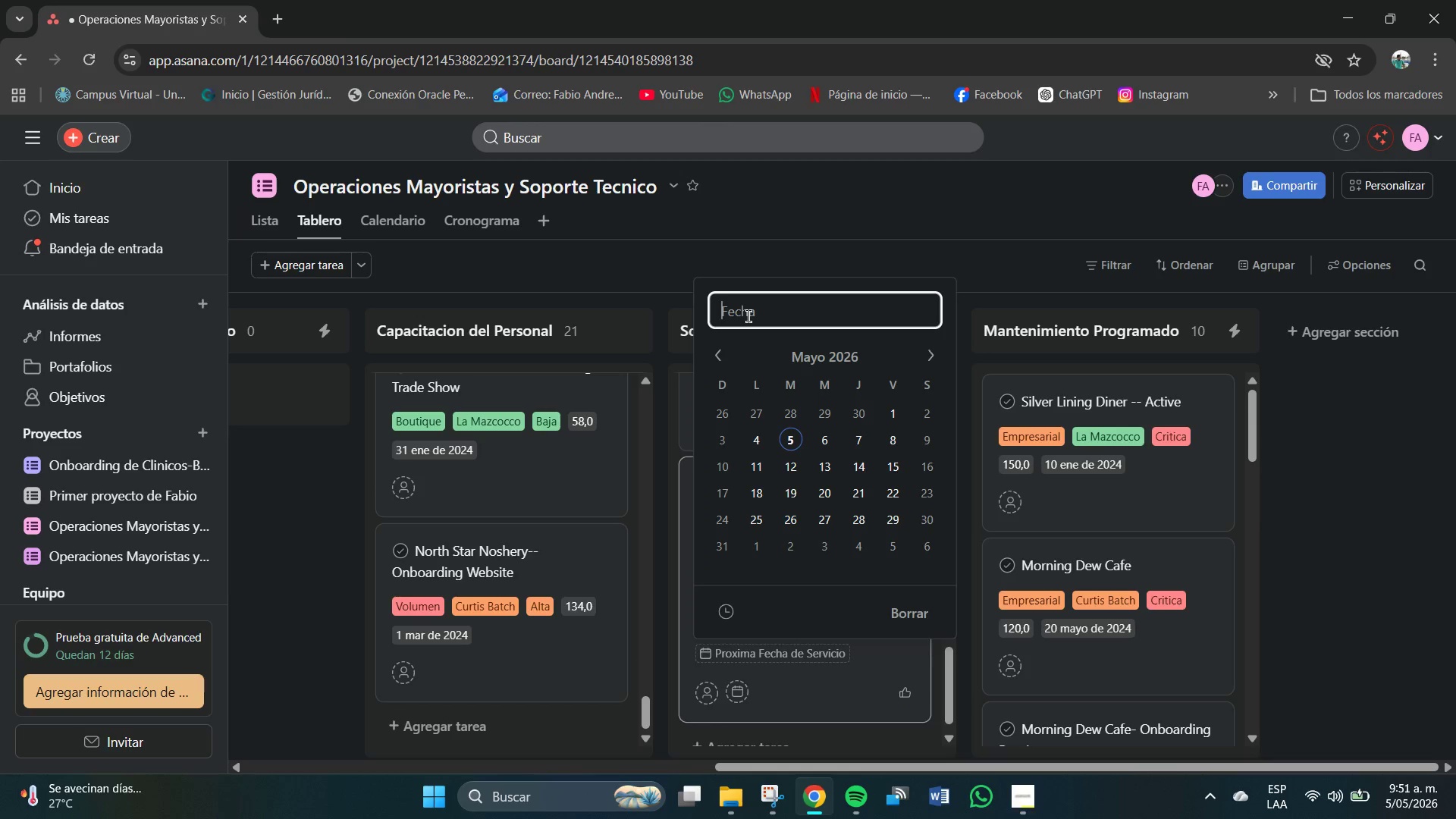 
key(Numpad2)
 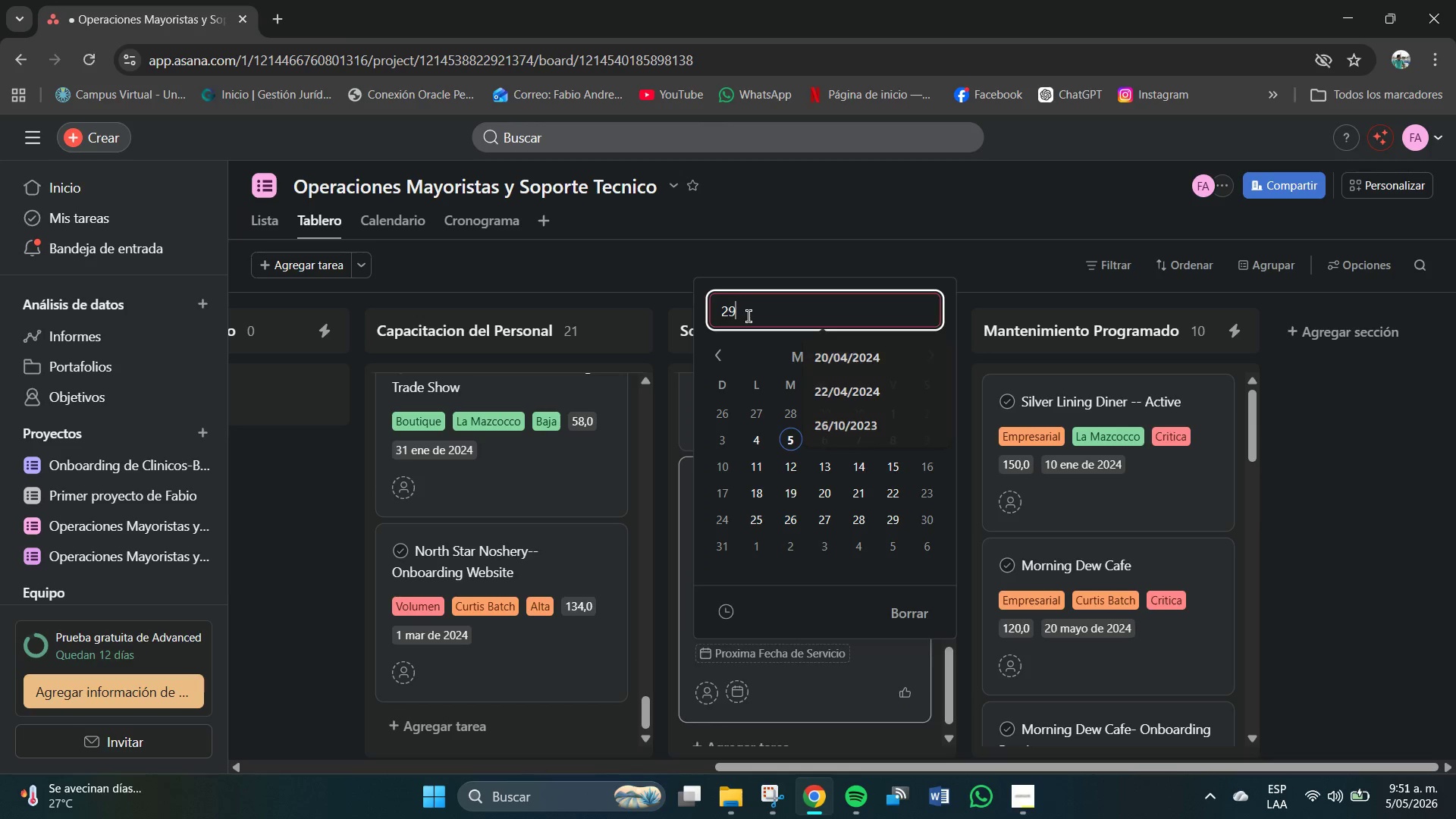 
key(Numpad9)
 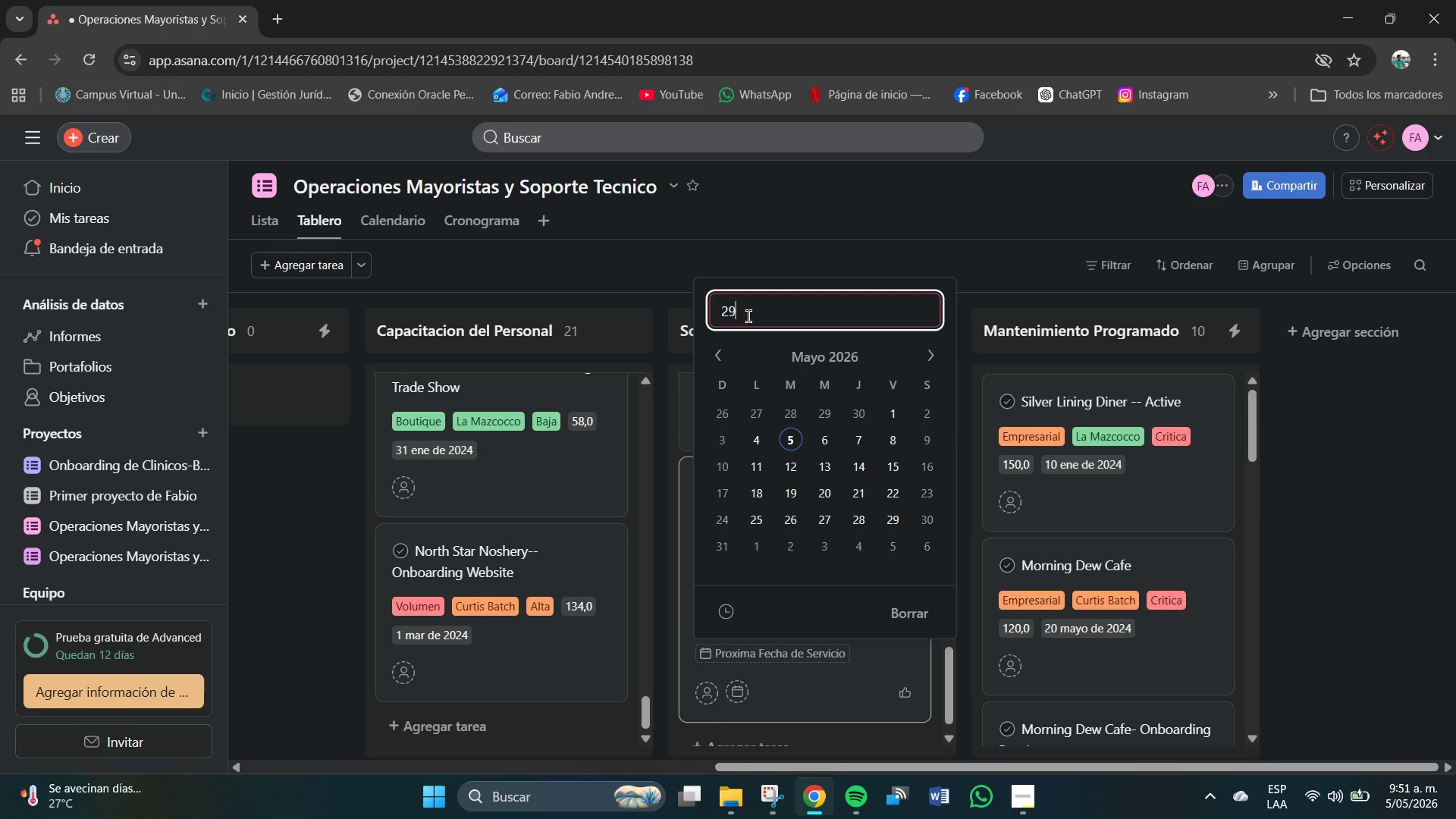 
key(Shift+7)
 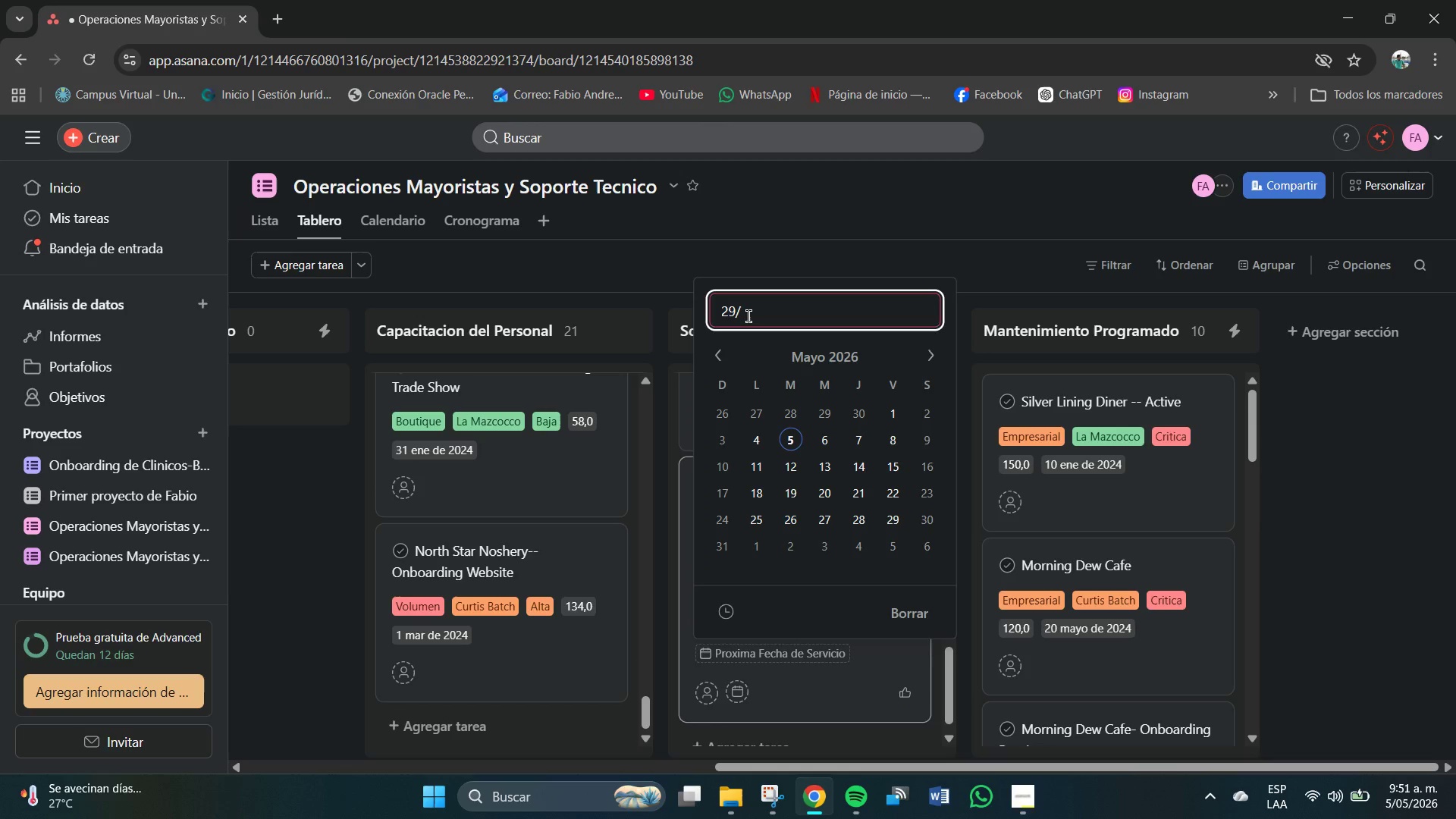 
key(Numpad0)
 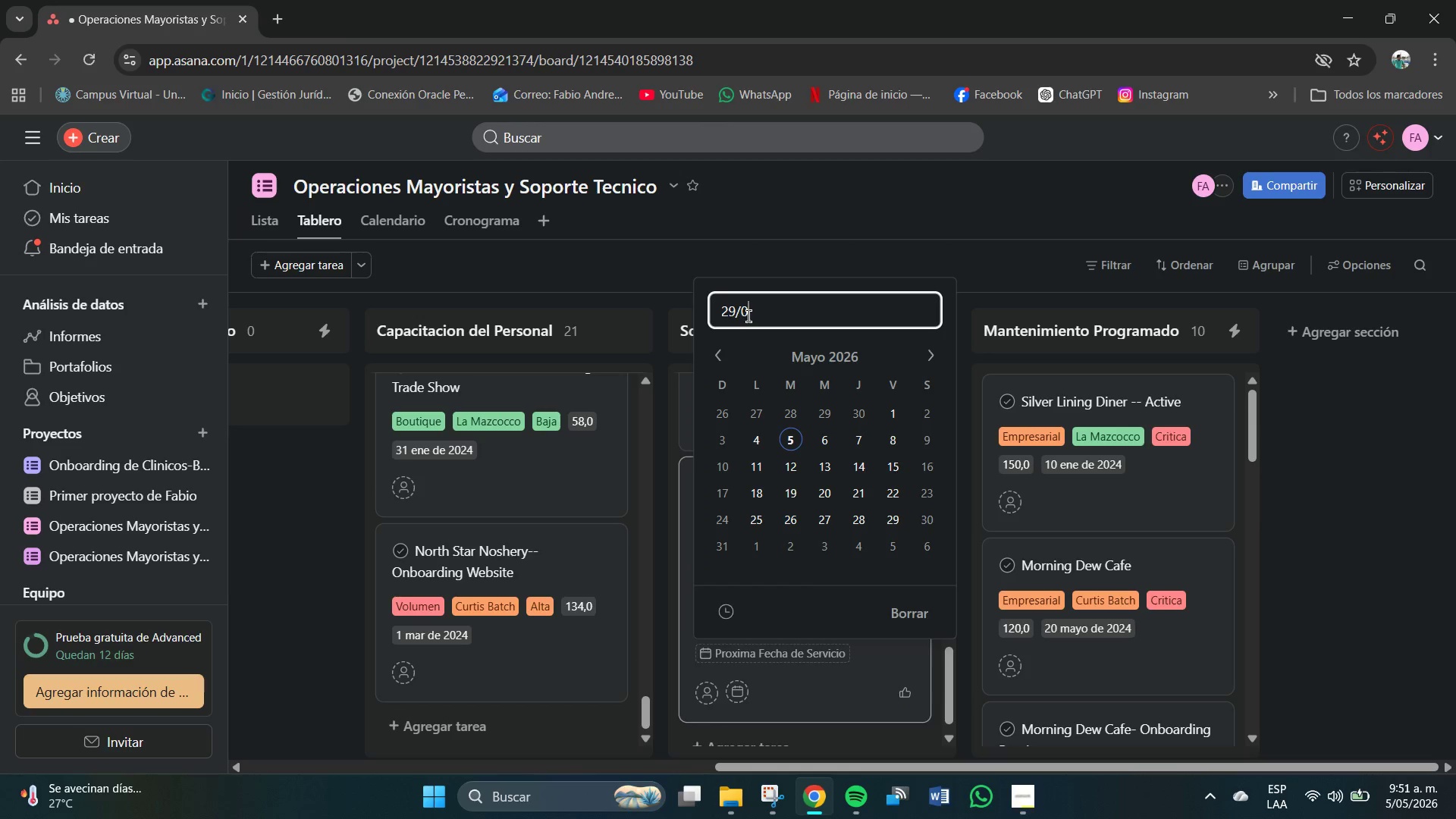 
key(Numpad5)
 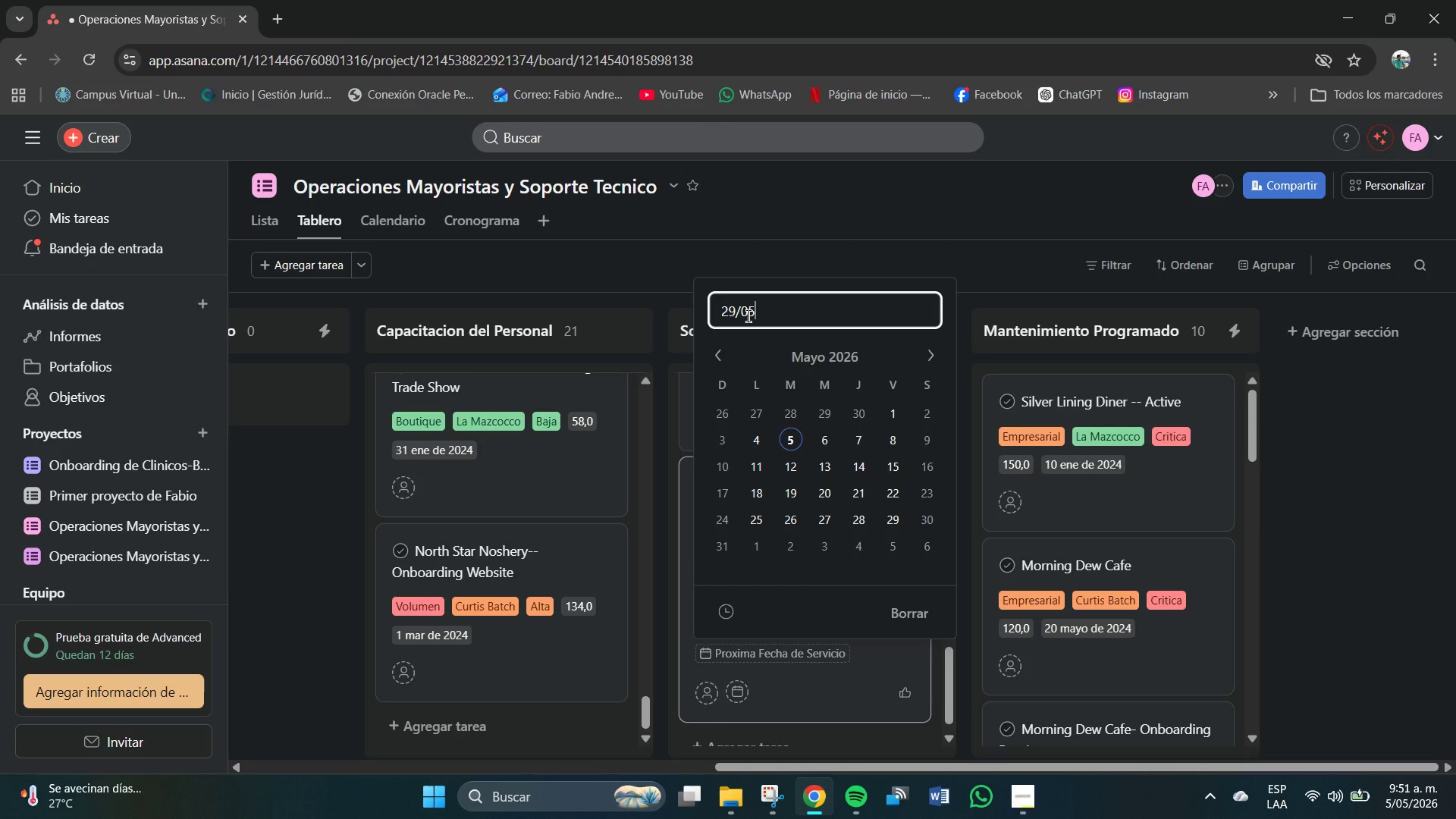 
key(Shift+7)
 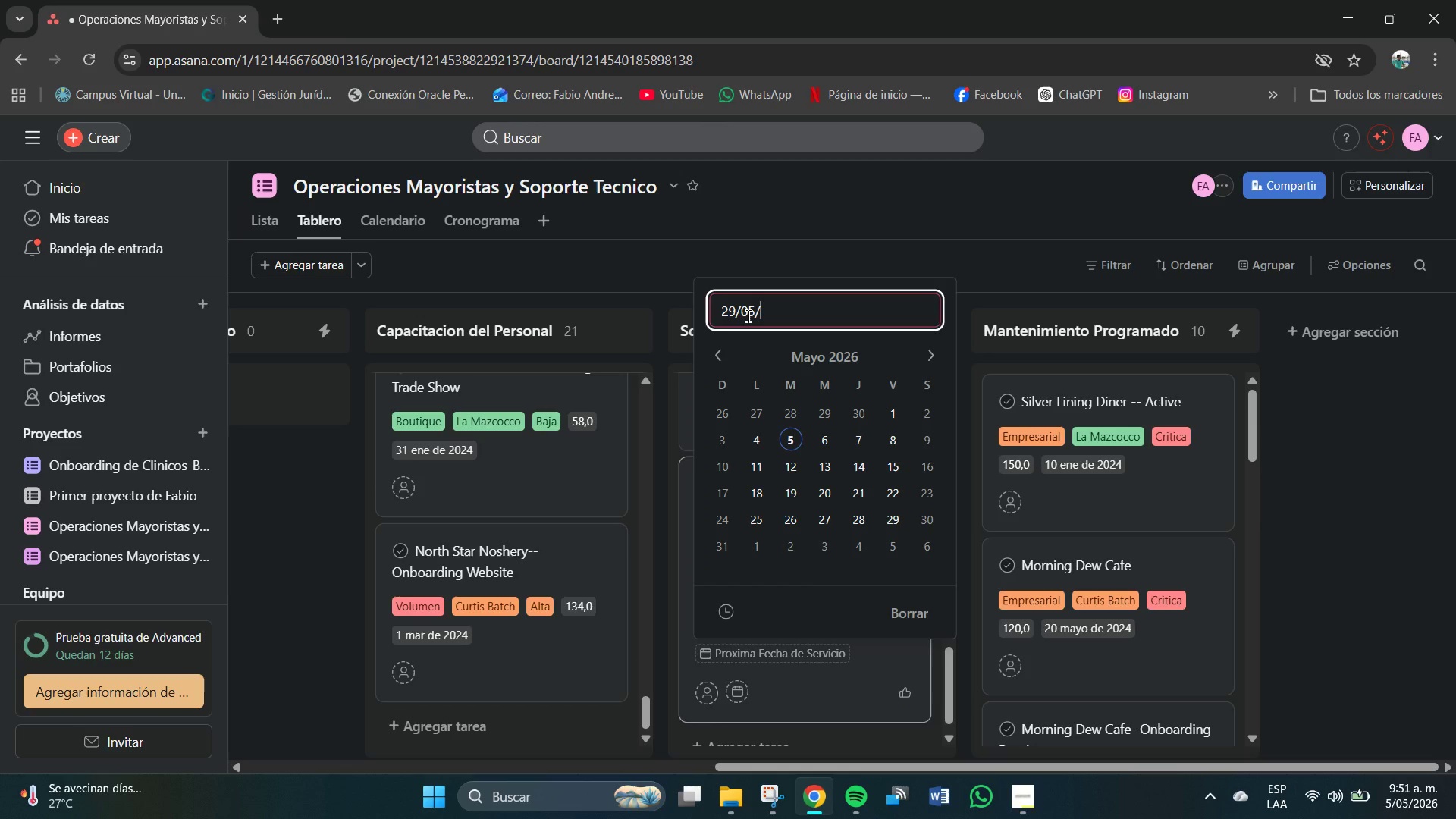 
key(Numpad2)
 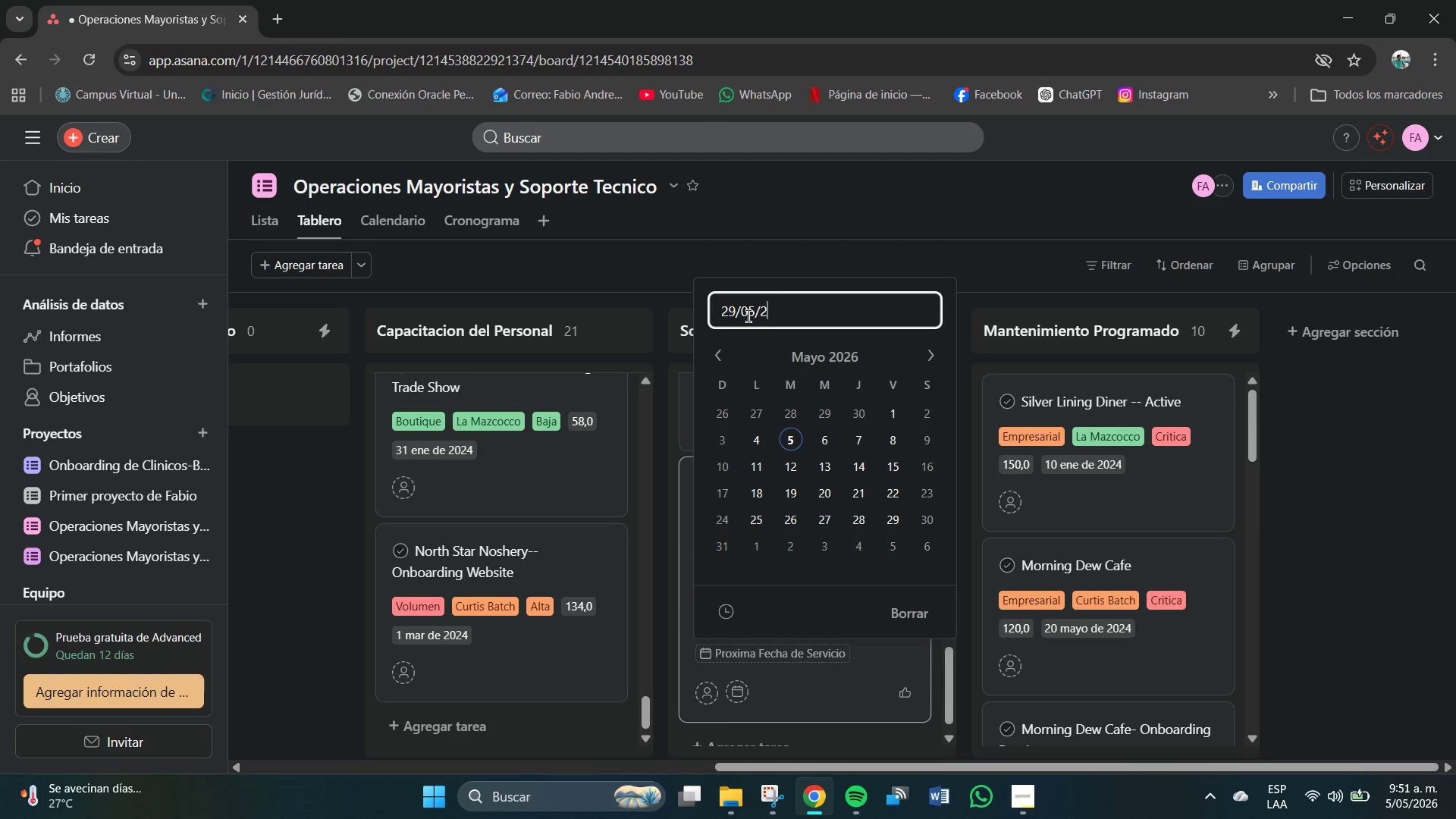 
key(Numpad0)
 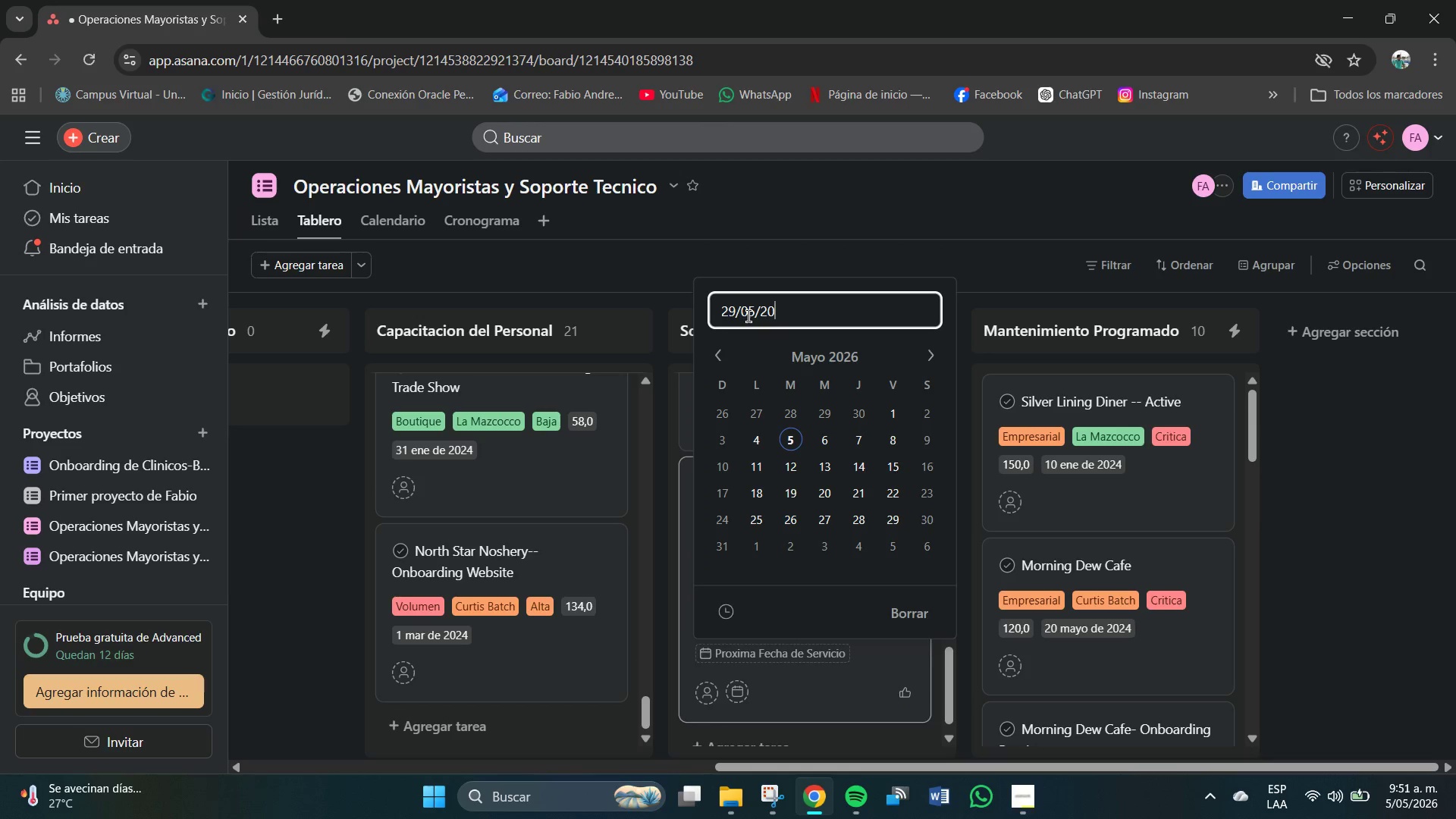 
key(Numpad2)
 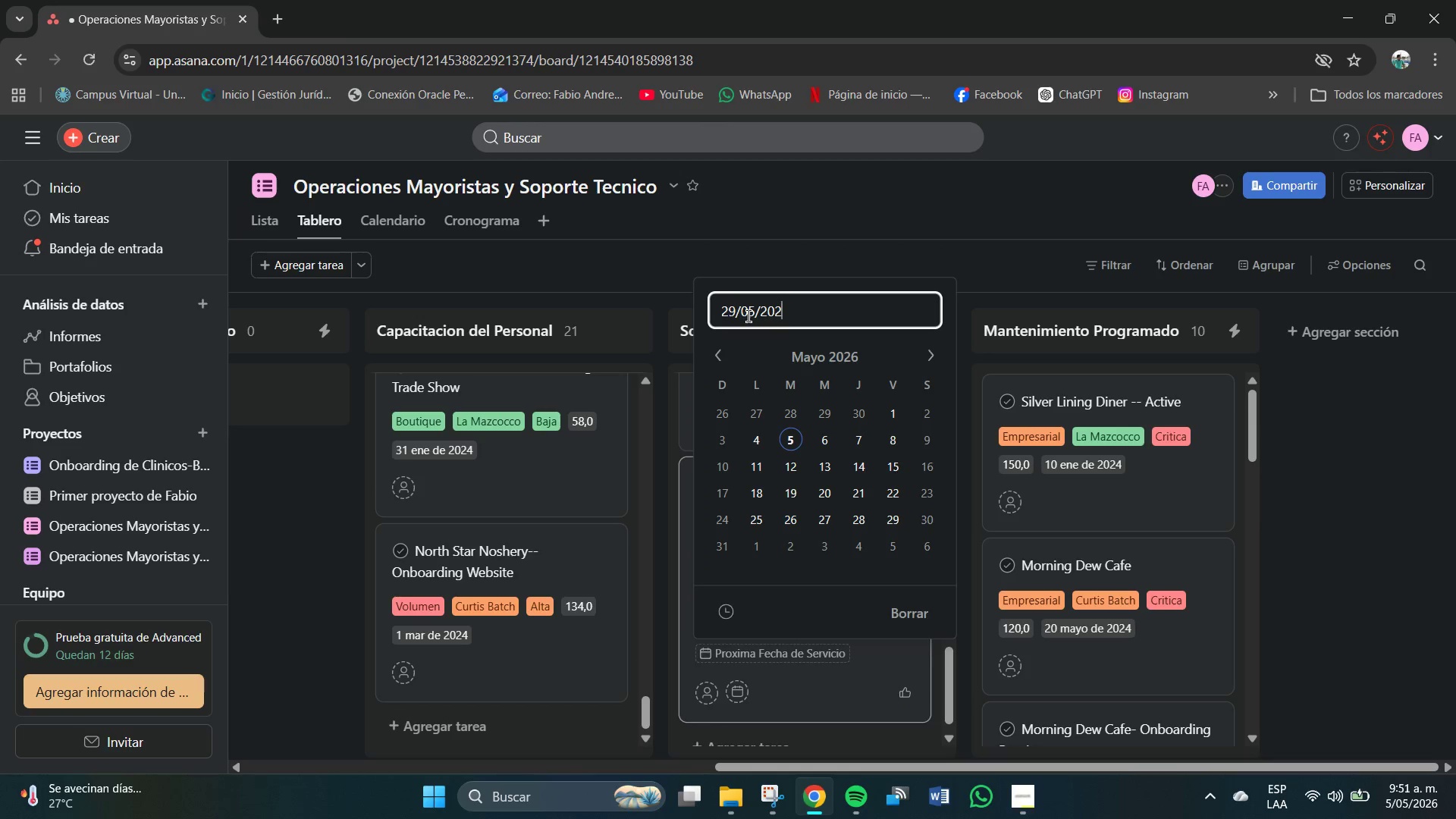 
key(Numpad4)
 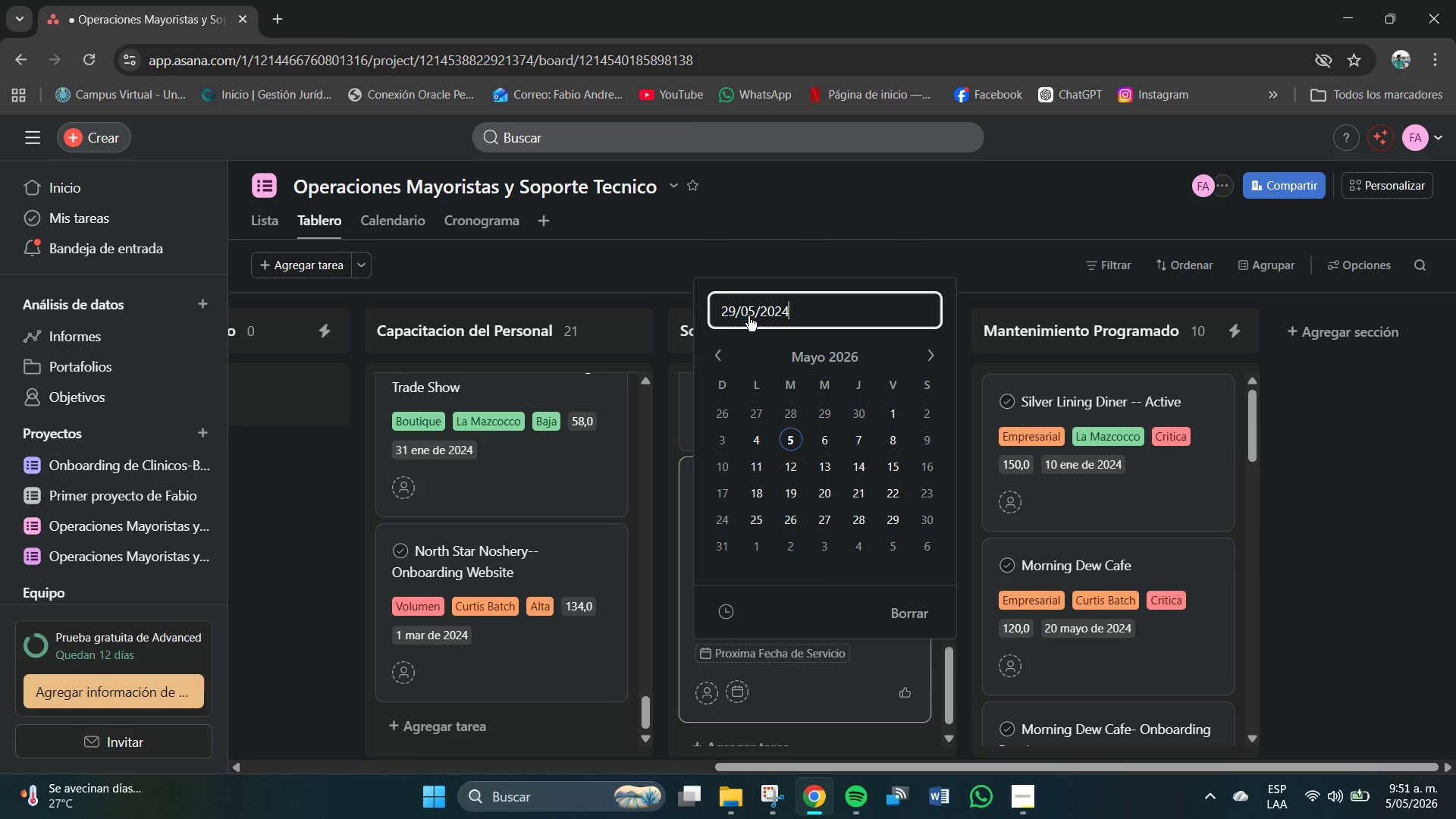 
key(NumpadEnter)
 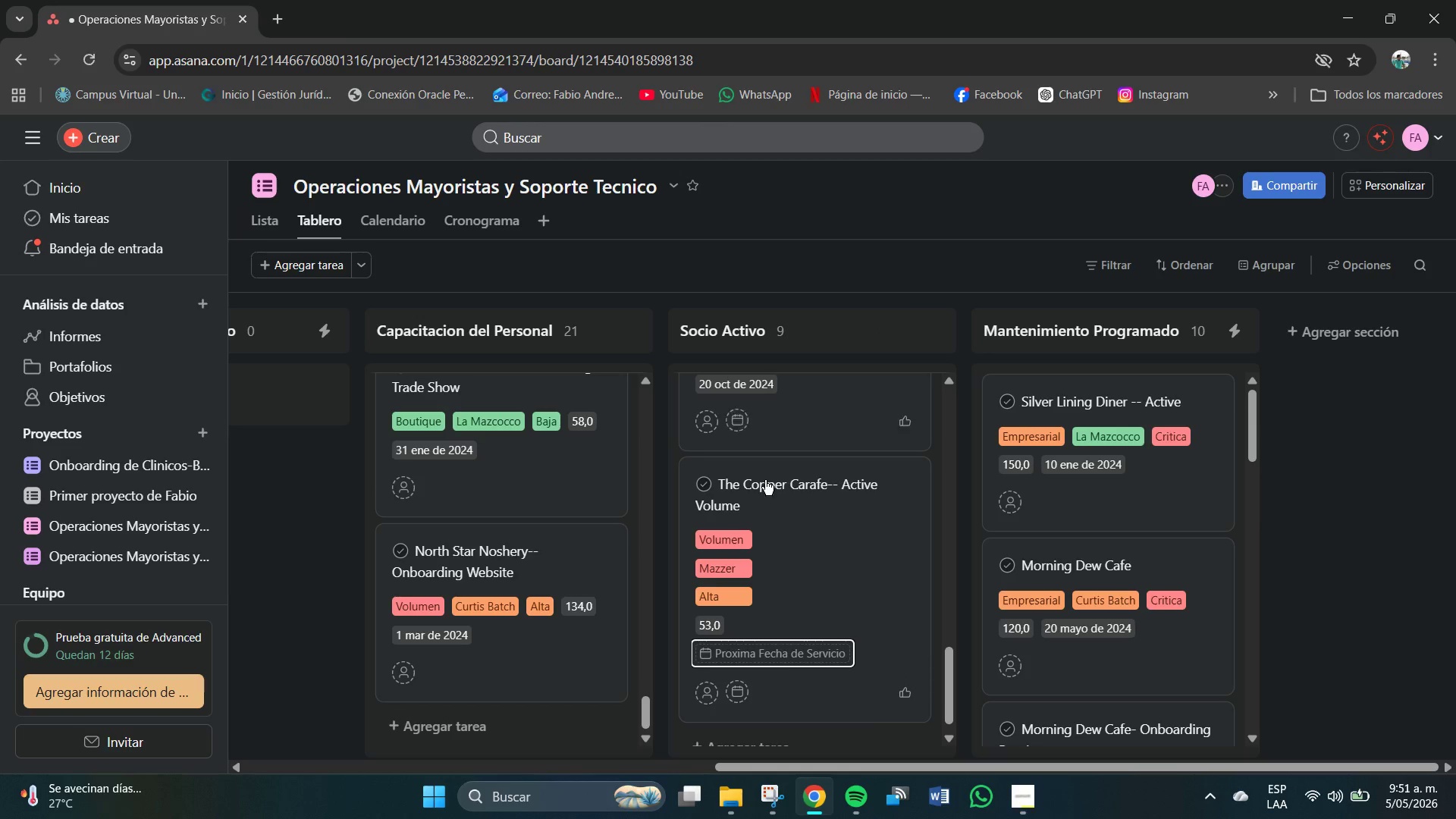 
scroll: coordinate [778, 517], scroll_direction: down, amount: 2.0
 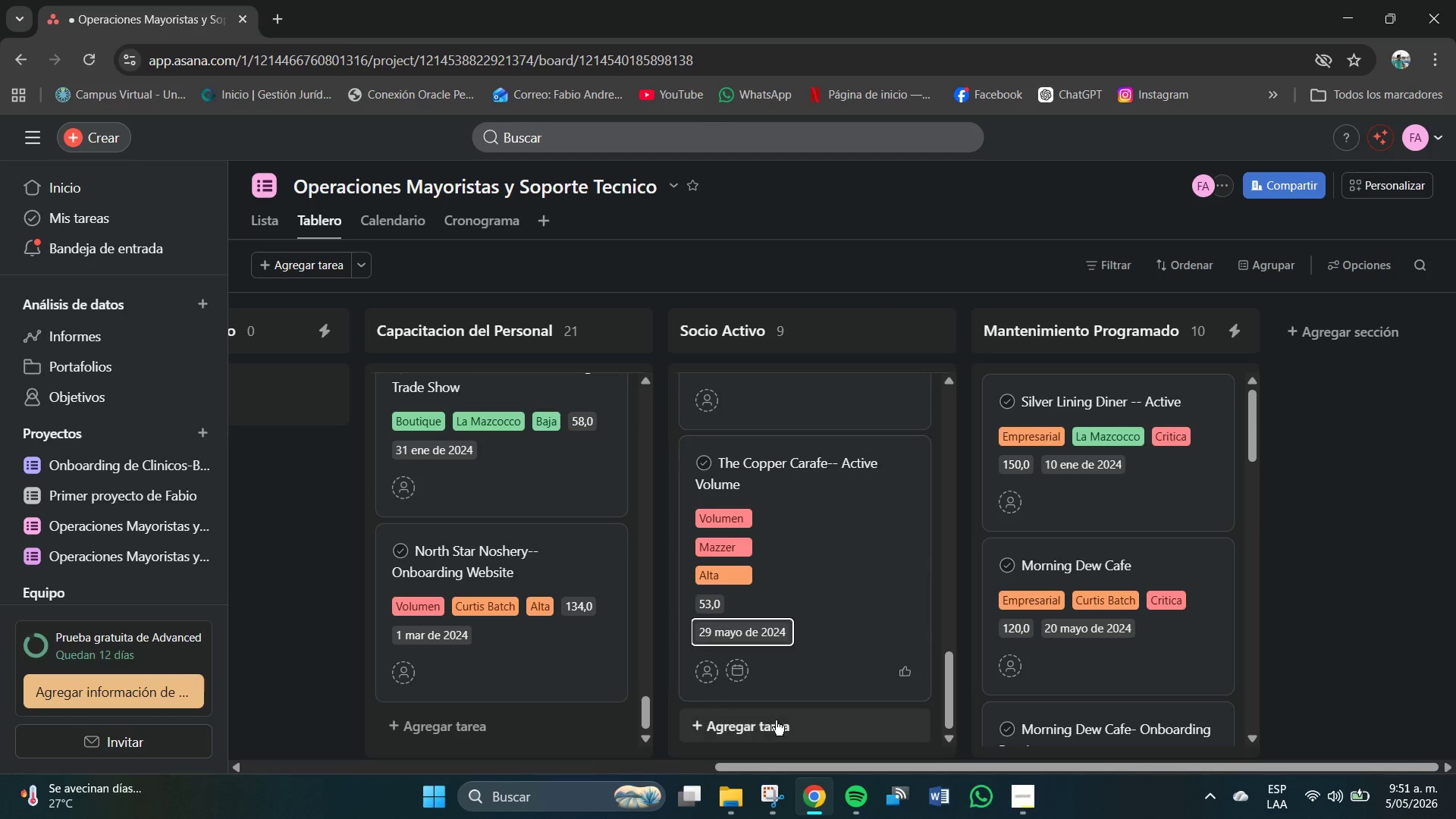 
left_click([774, 723])
 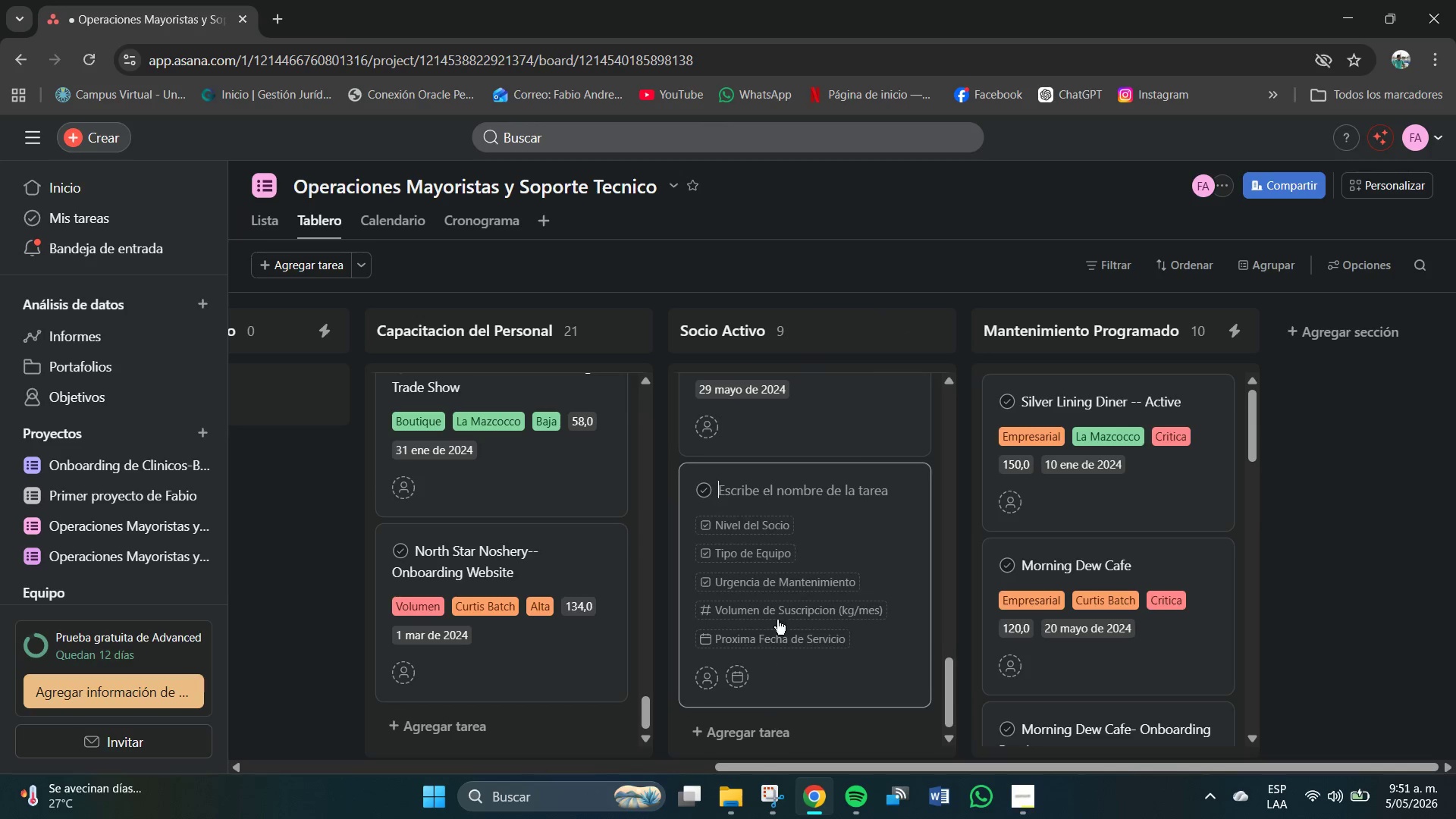 
scroll: coordinate [783, 601], scroll_direction: down, amount: 1.0
 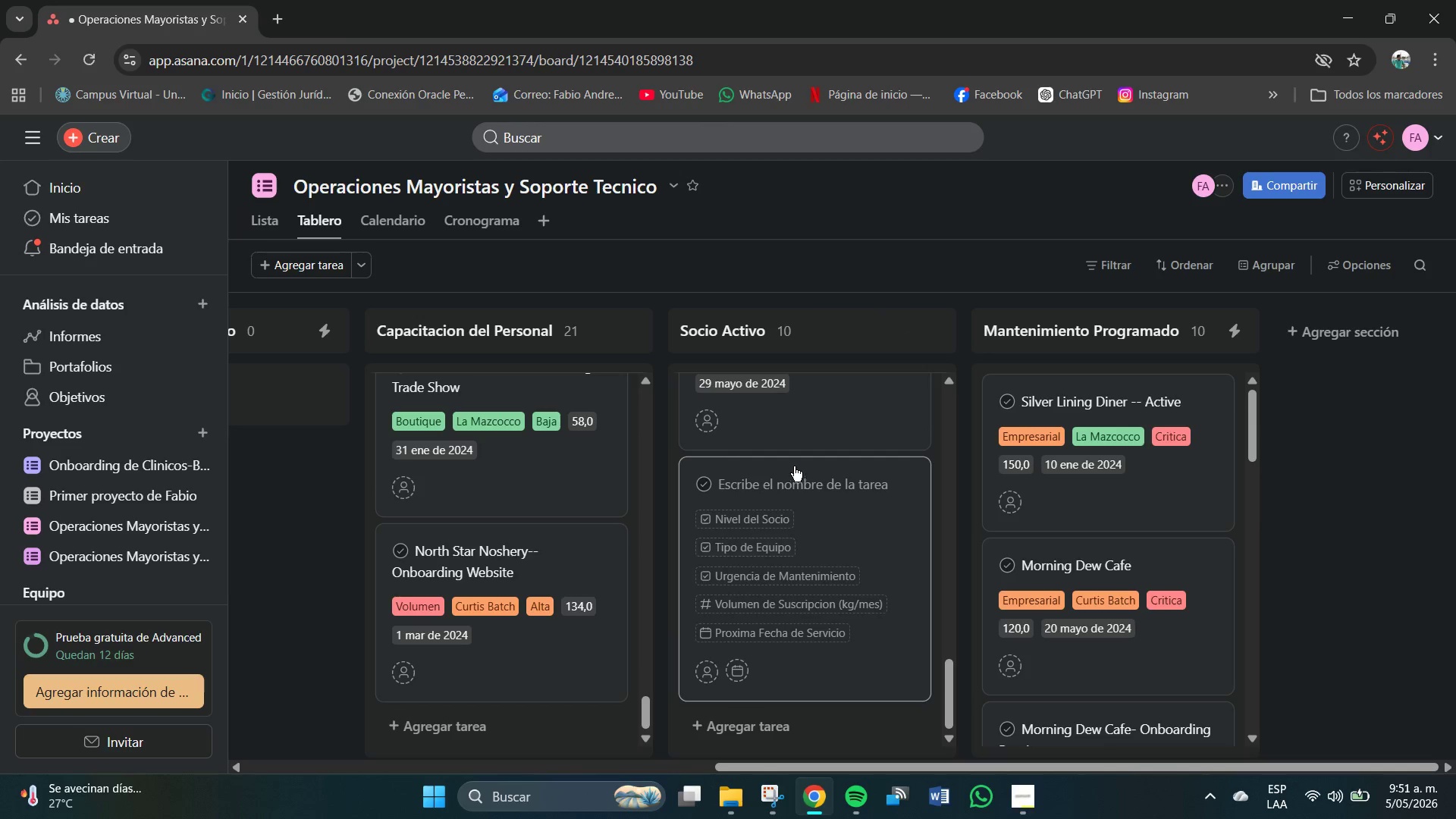 
type(Folfe)
key(Backspace)
key(Backspace)
key(Backspace)
key(Backspace)
key(Backspace)
type(Golden Hp)
key(Backspace)
type(our Bajer)
key(Backspace)
key(Backspace)
key(Backspace)
type(kety)
key(Backspace)
key(Backspace)
type(ry )
key(Backspace)
type(-- Active Enterprise)
 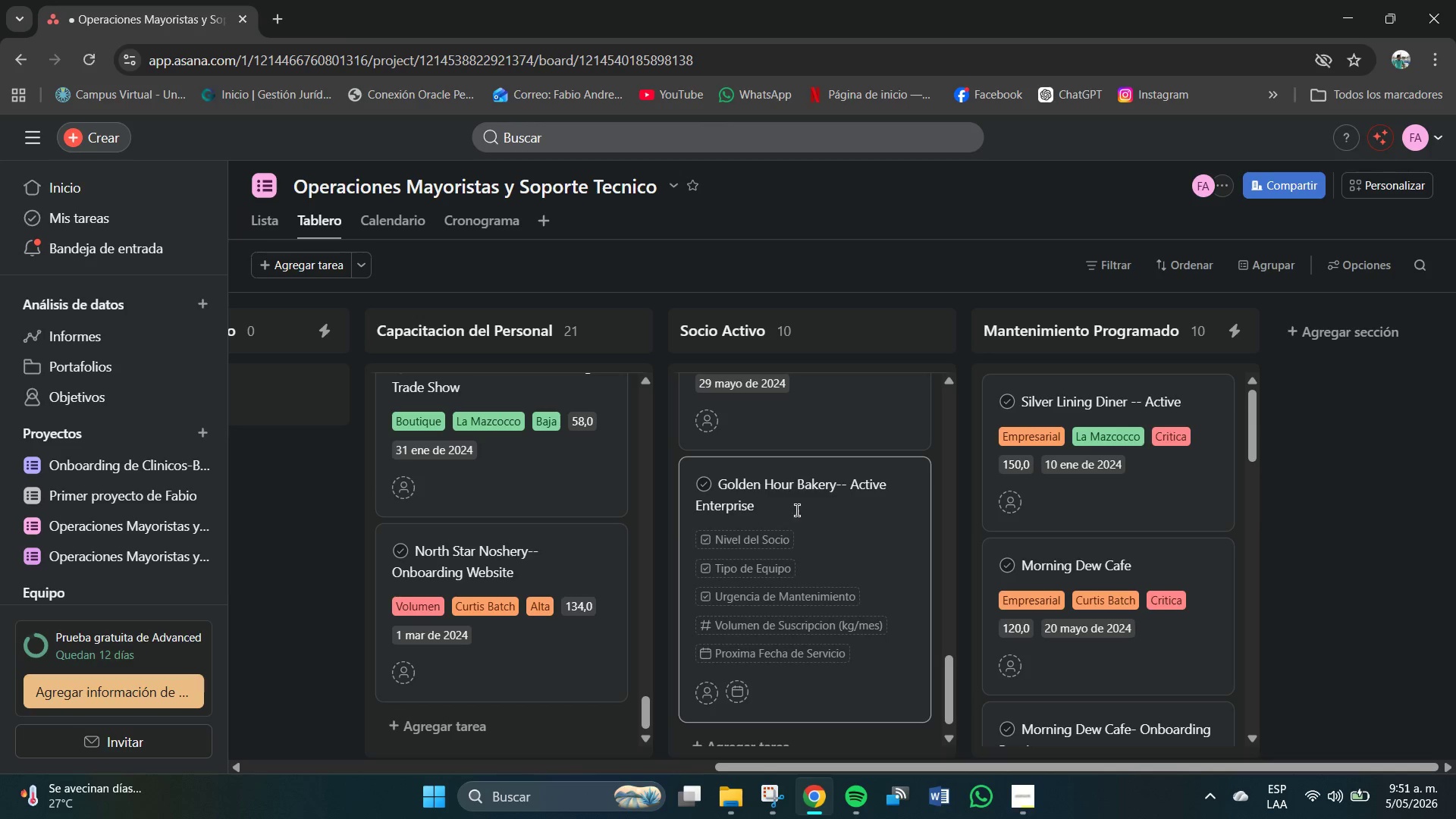 
left_click([768, 540])
 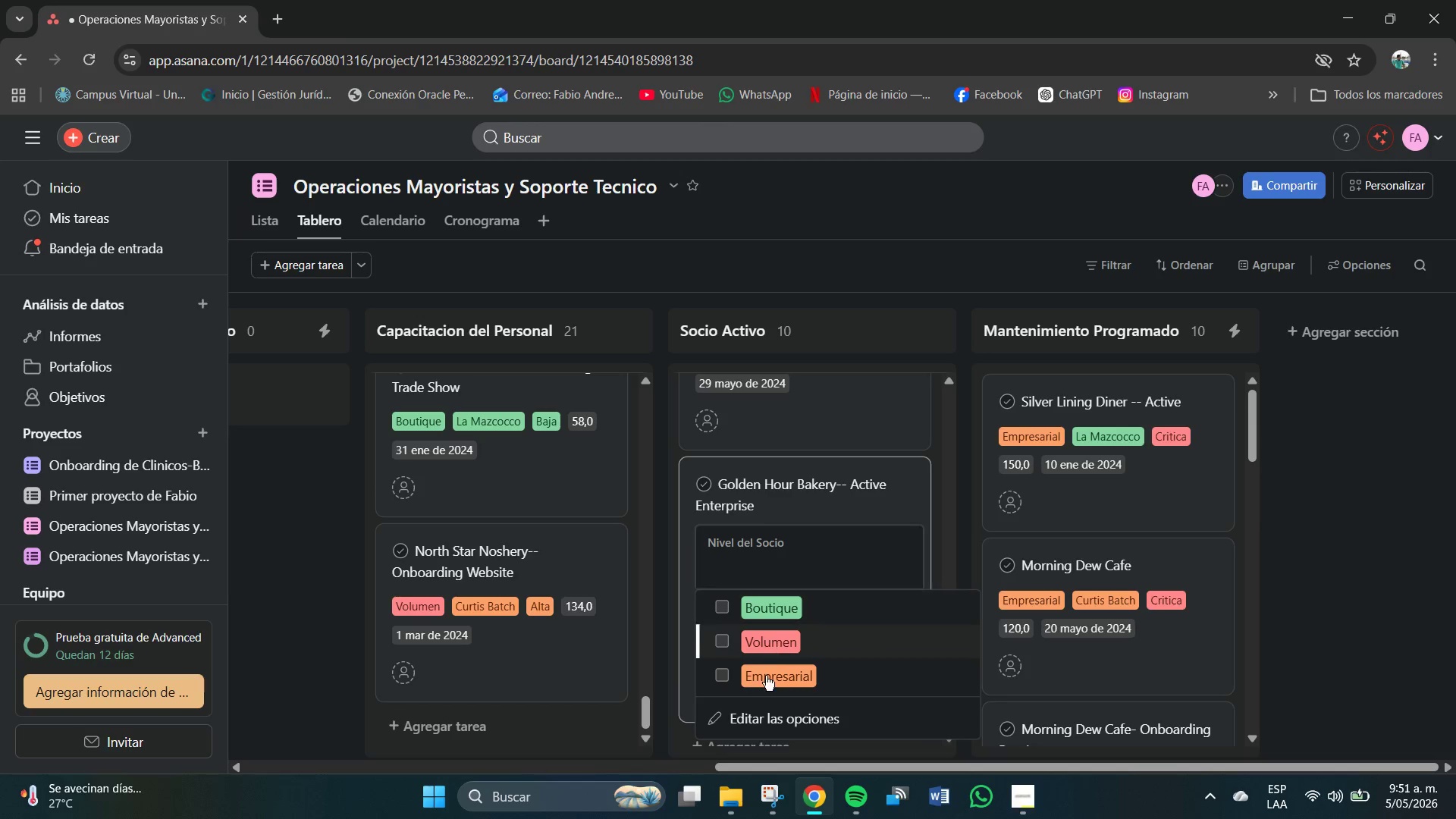 
left_click([766, 676])
 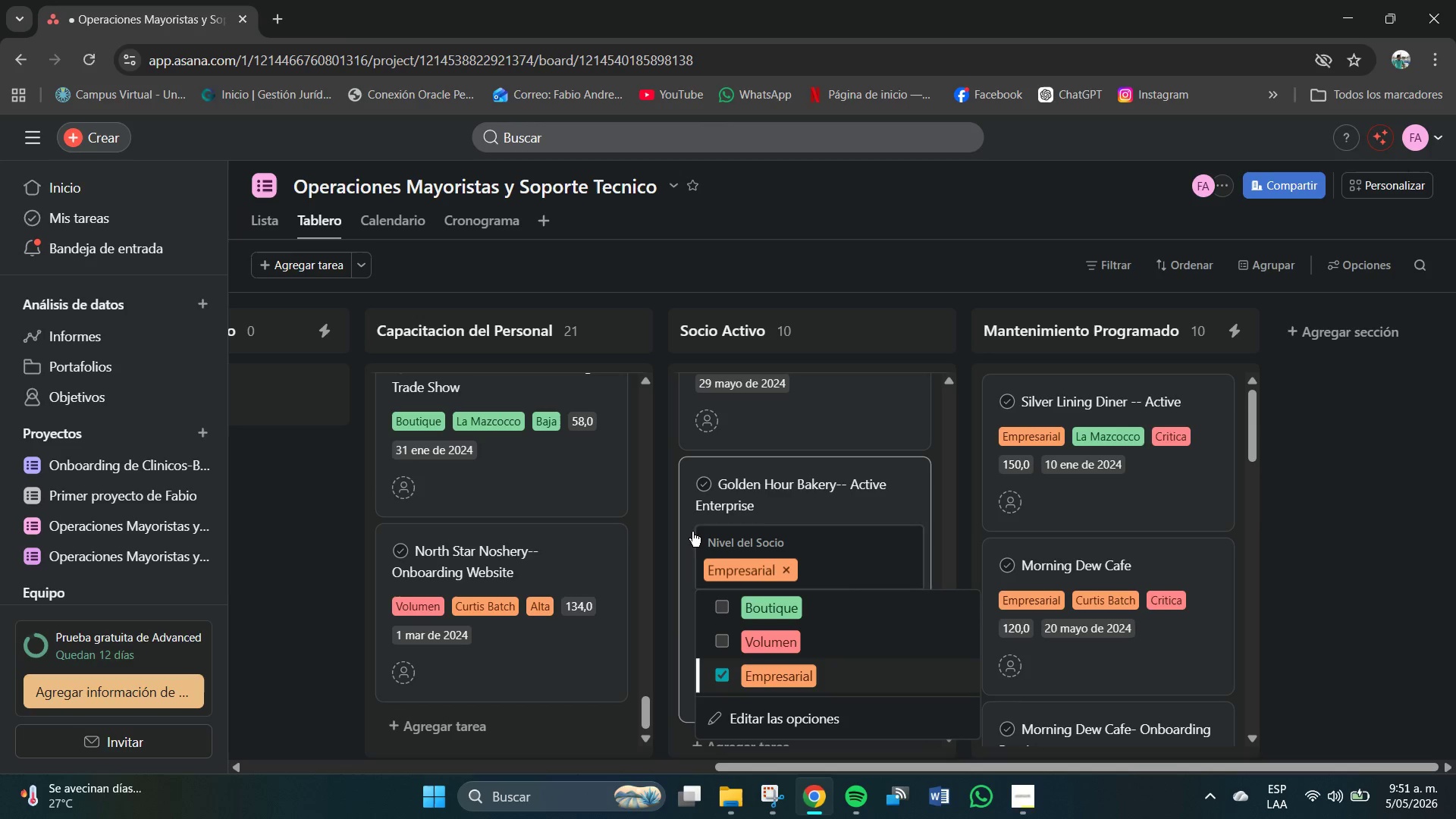 
left_click([687, 526])
 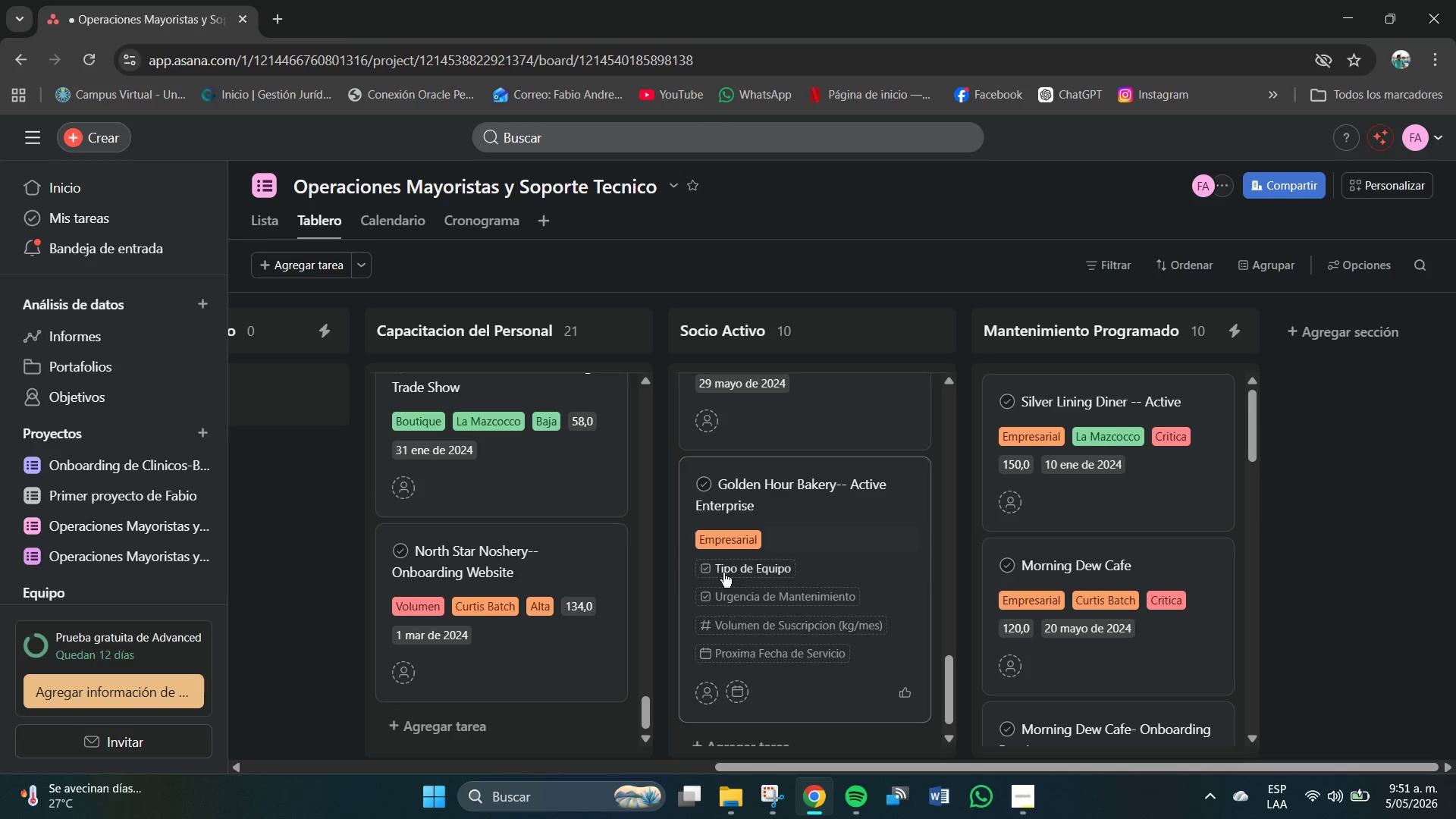 
mouse_move([743, 568])
 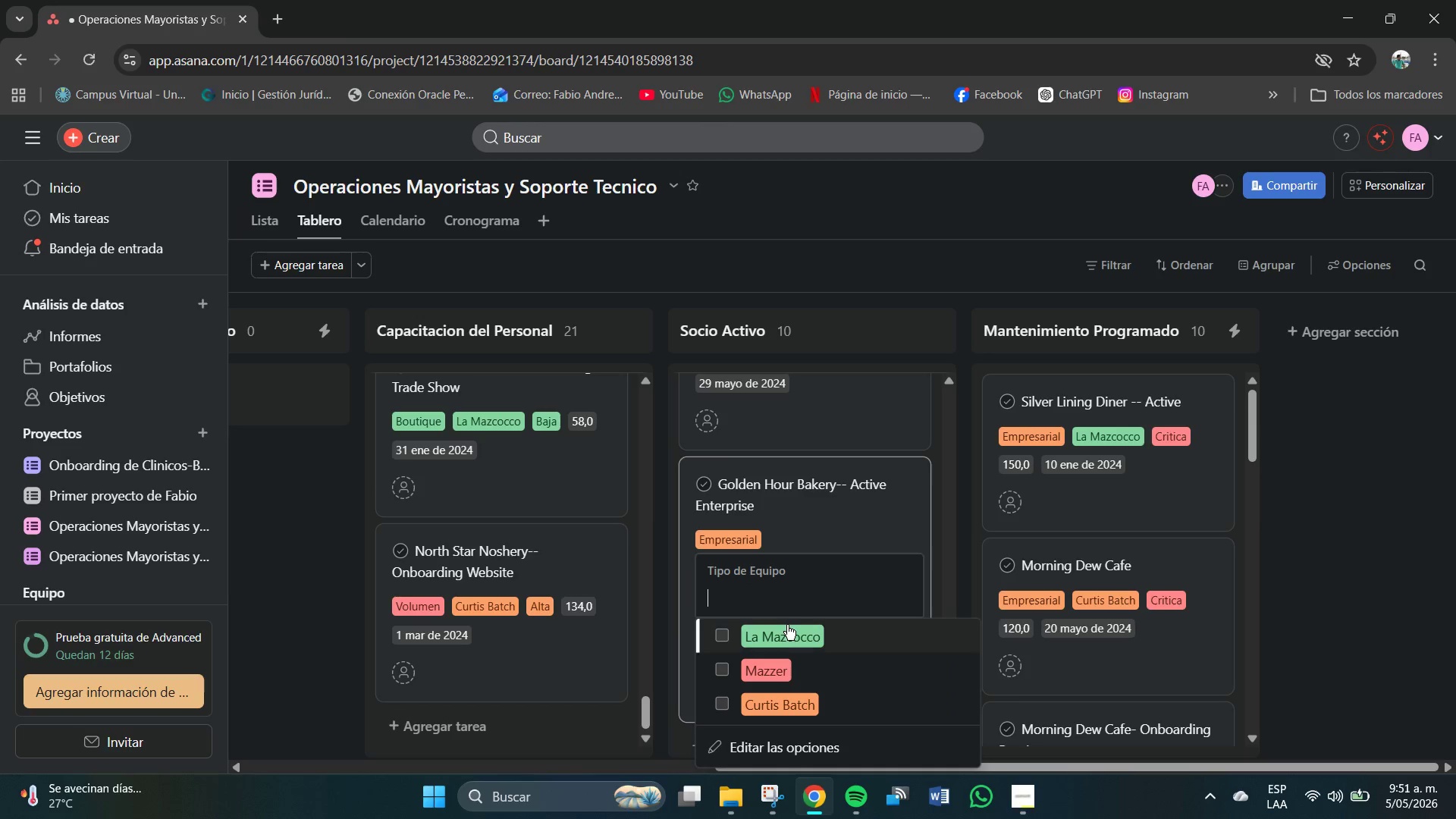 
left_click([786, 631])
 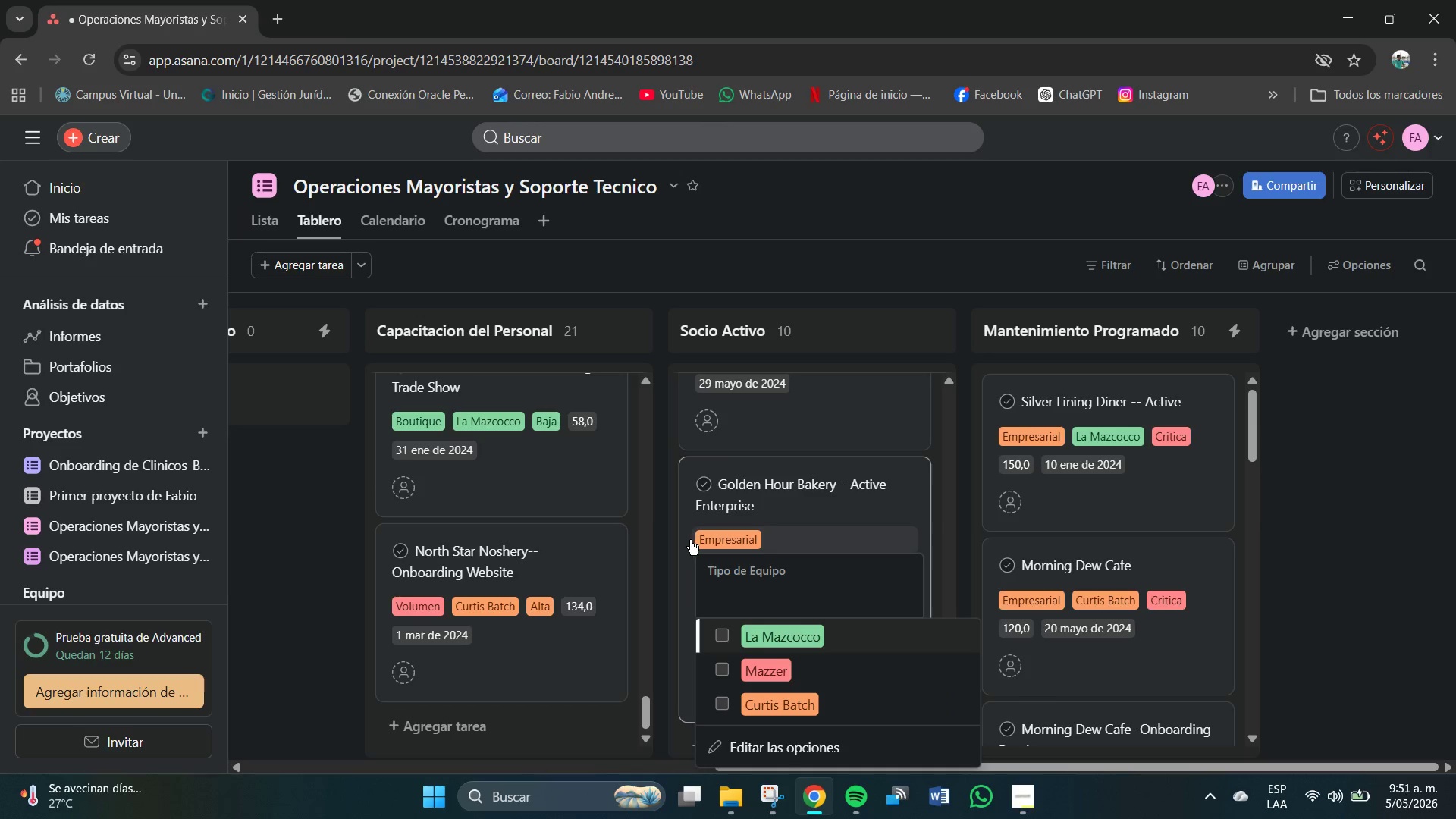 
left_click([688, 545])
 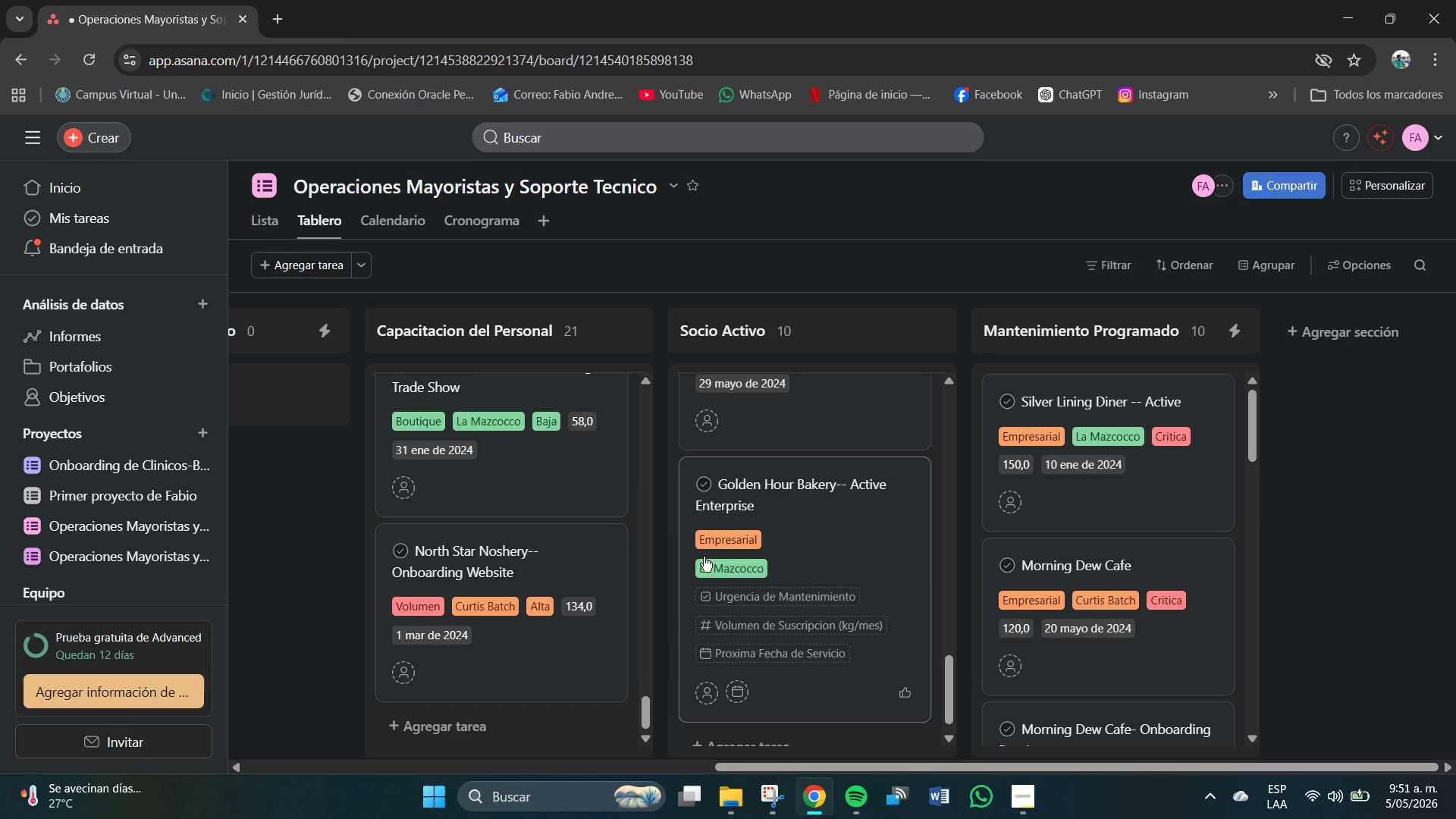 
mouse_move([752, 586])
 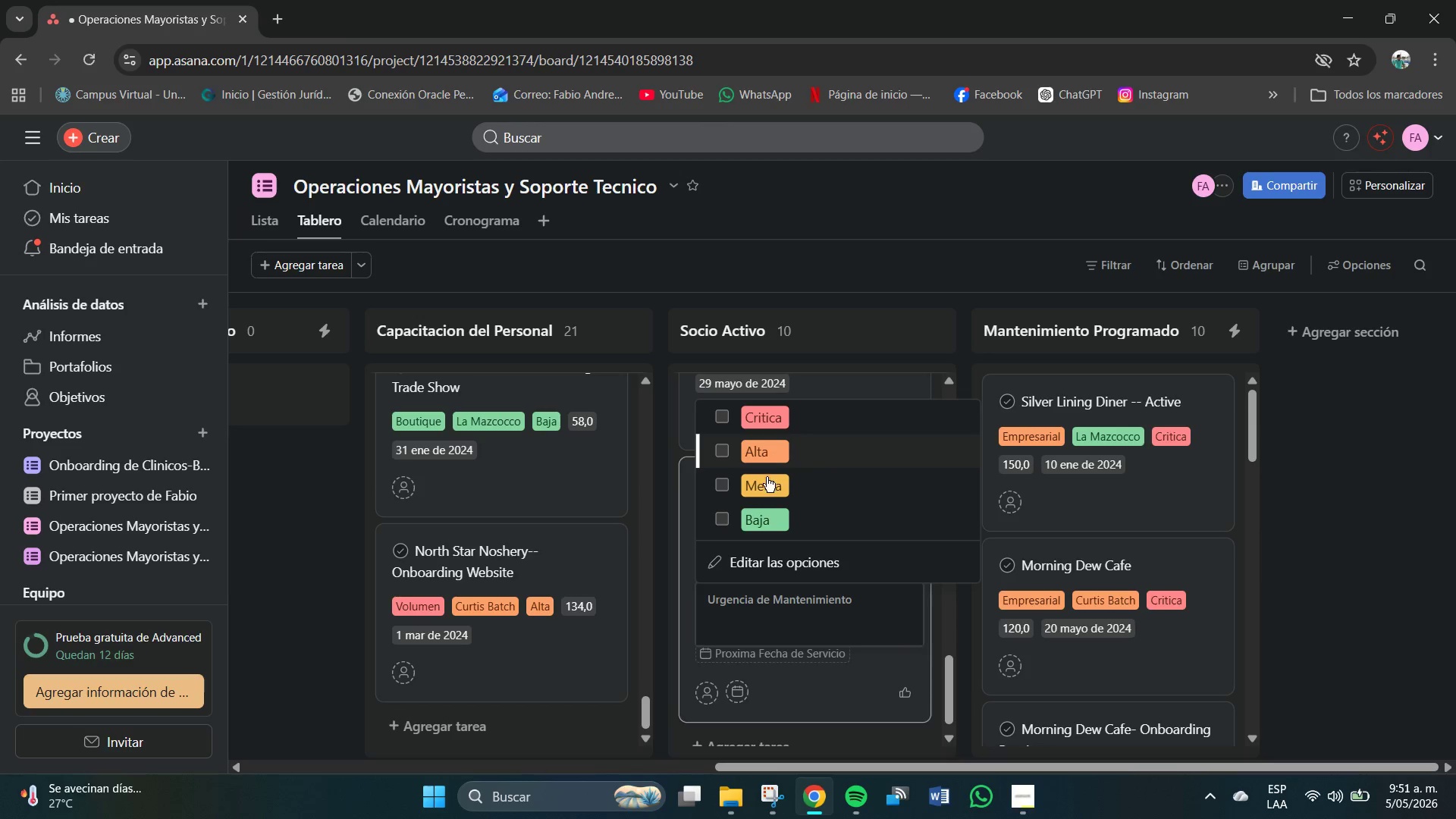 
left_click([768, 484])
 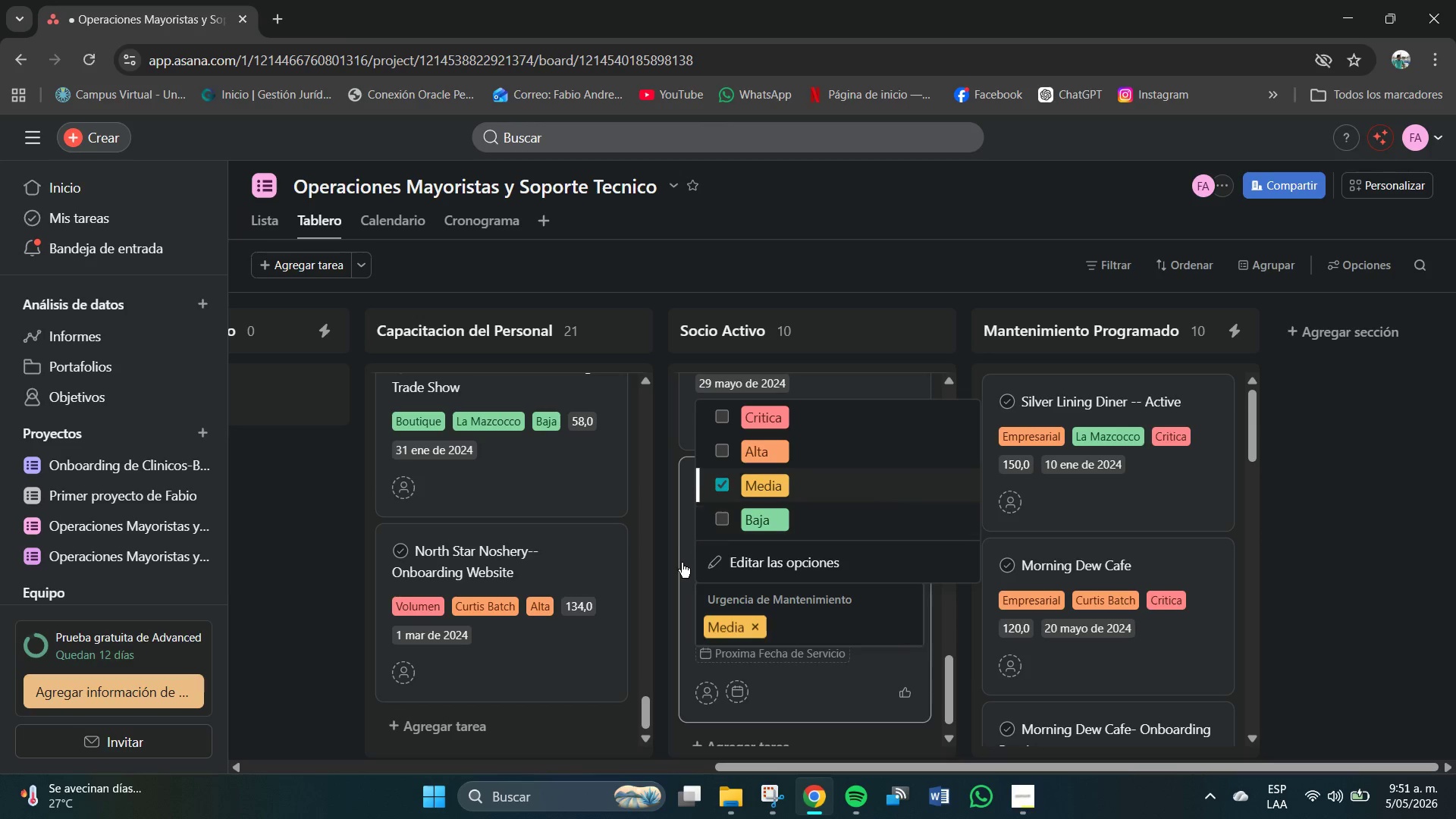 
left_click([683, 567])
 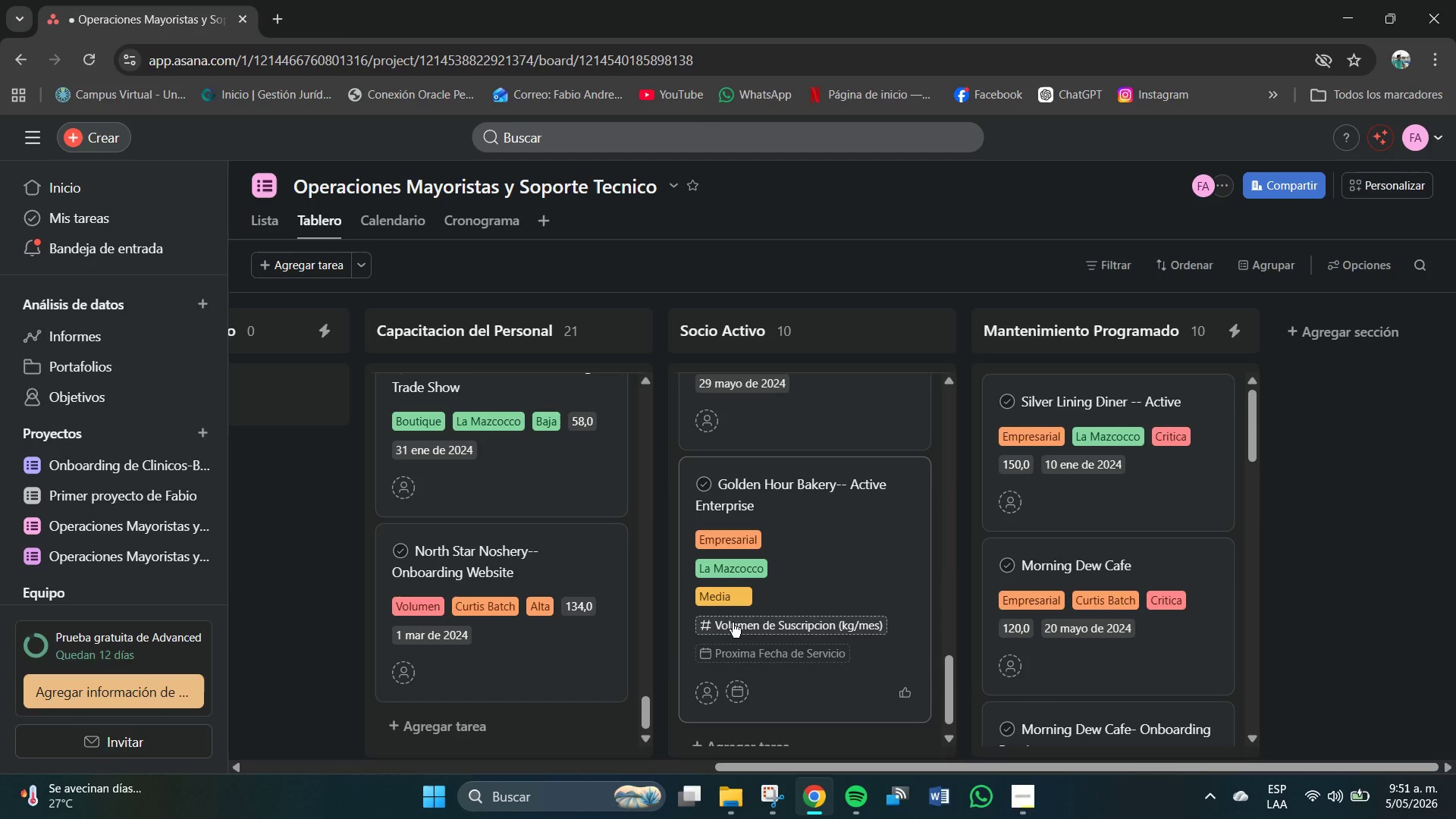 
left_click([733, 624])
 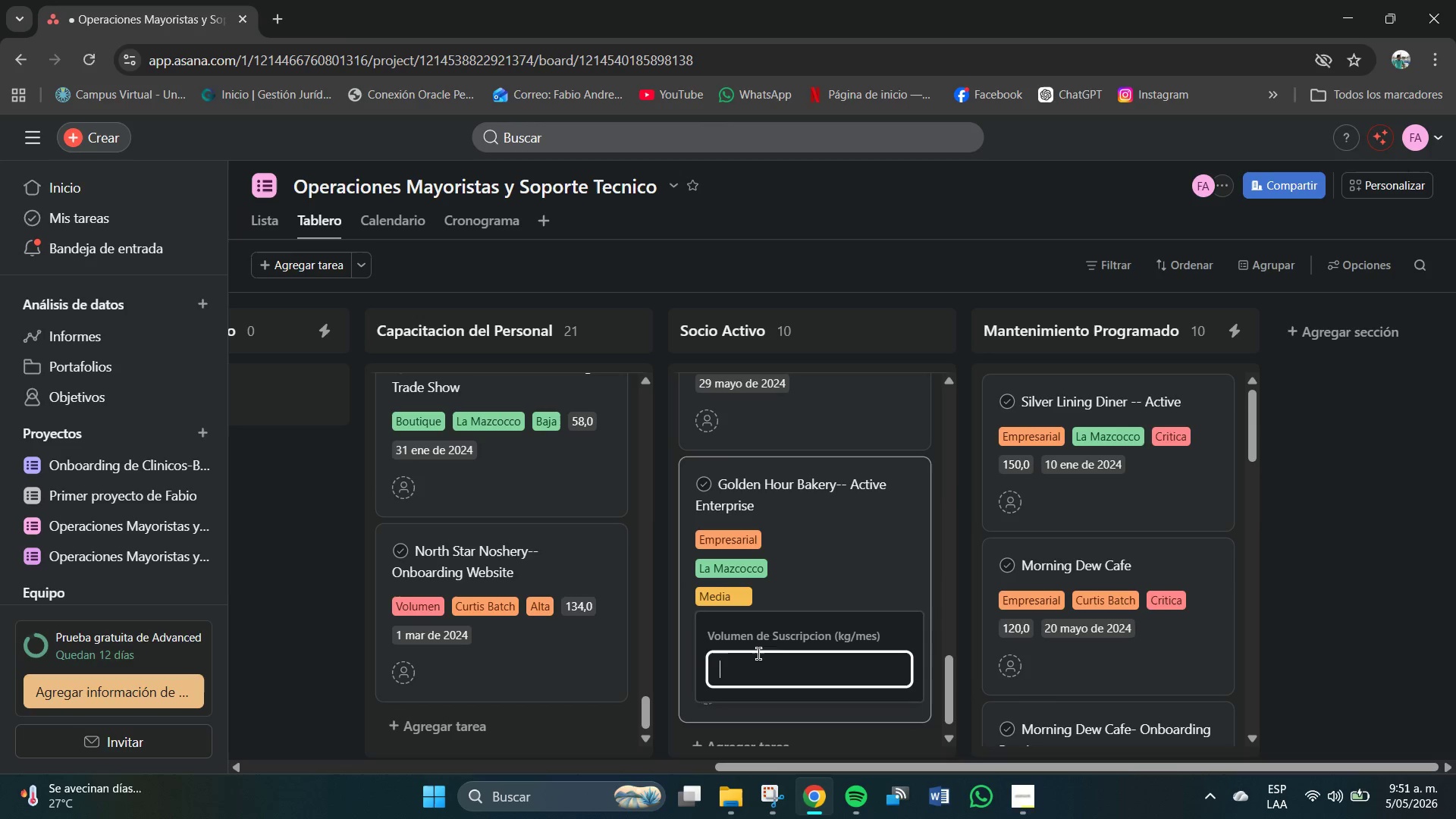 
left_click([763, 667])
 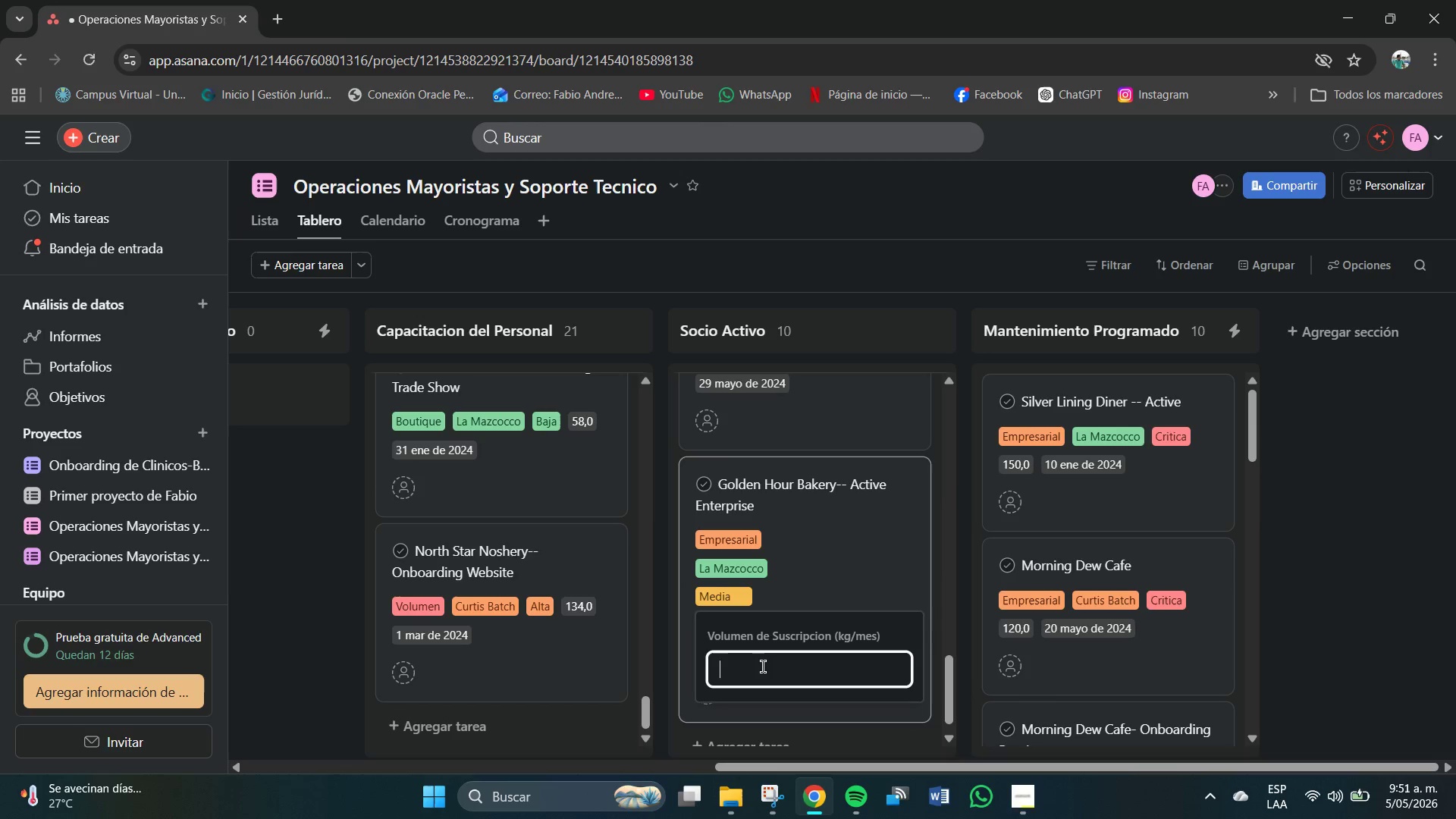 
key(Numpad1)
 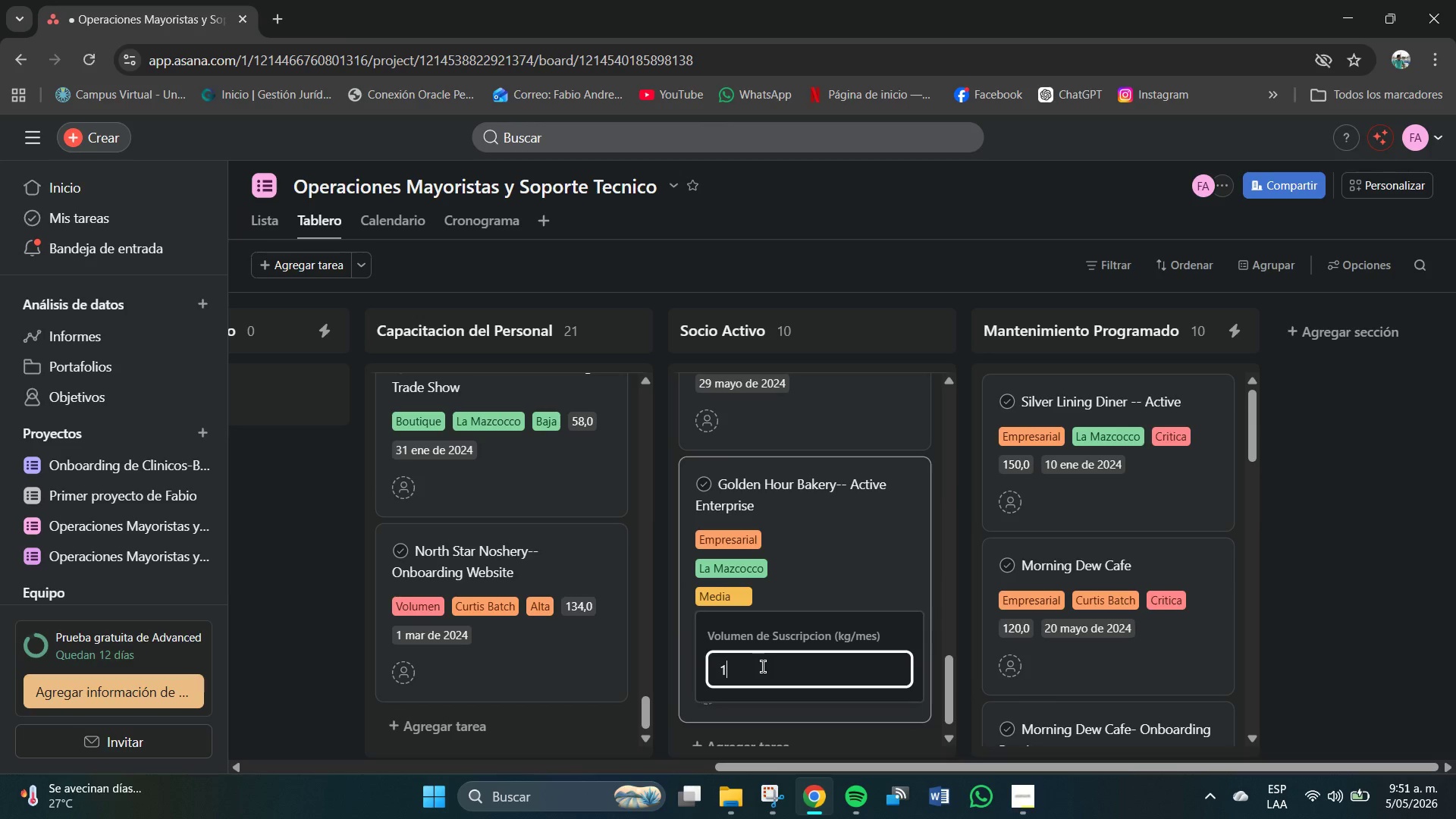 
key(Numpad0)
 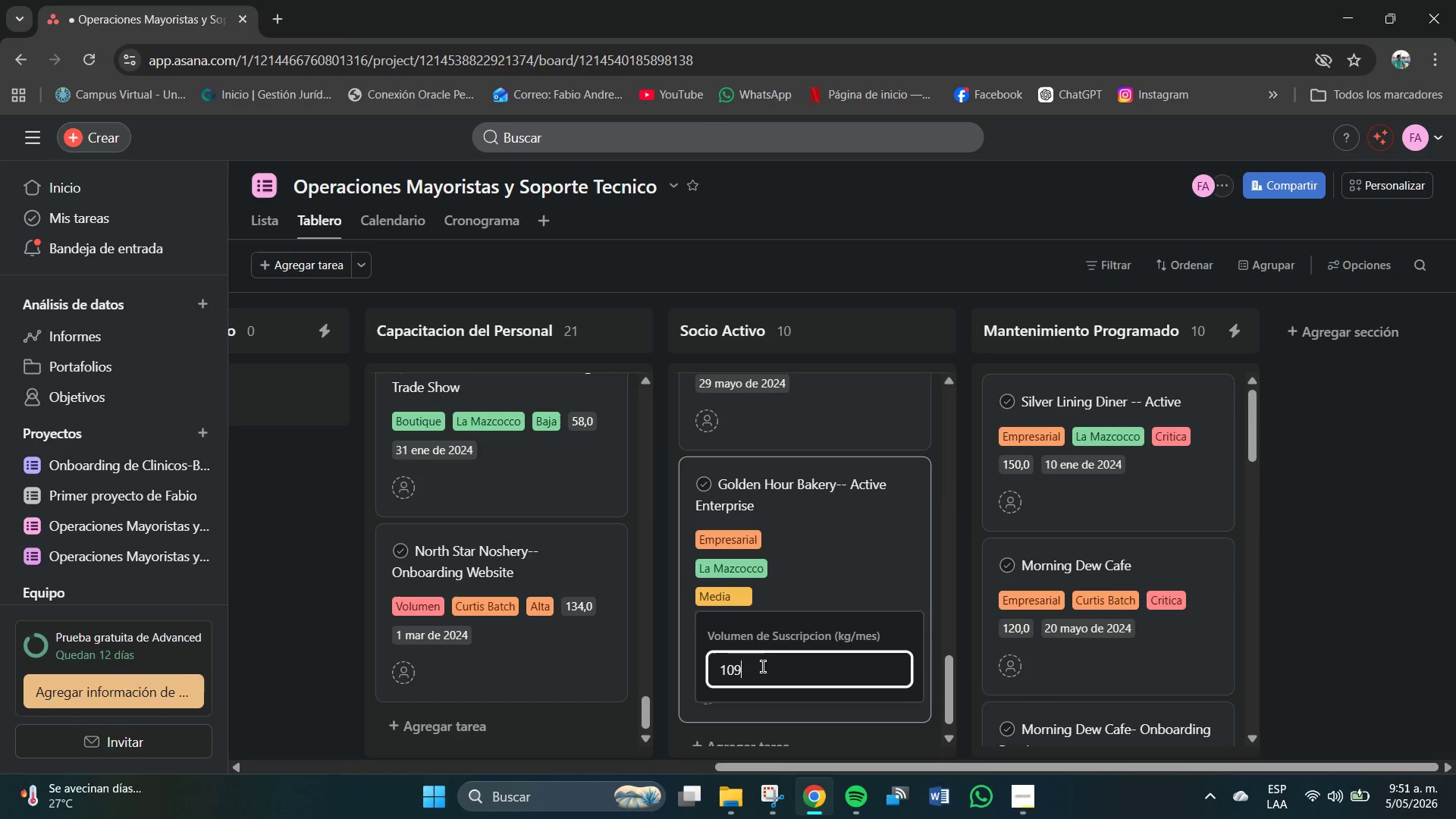 
key(Numpad9)
 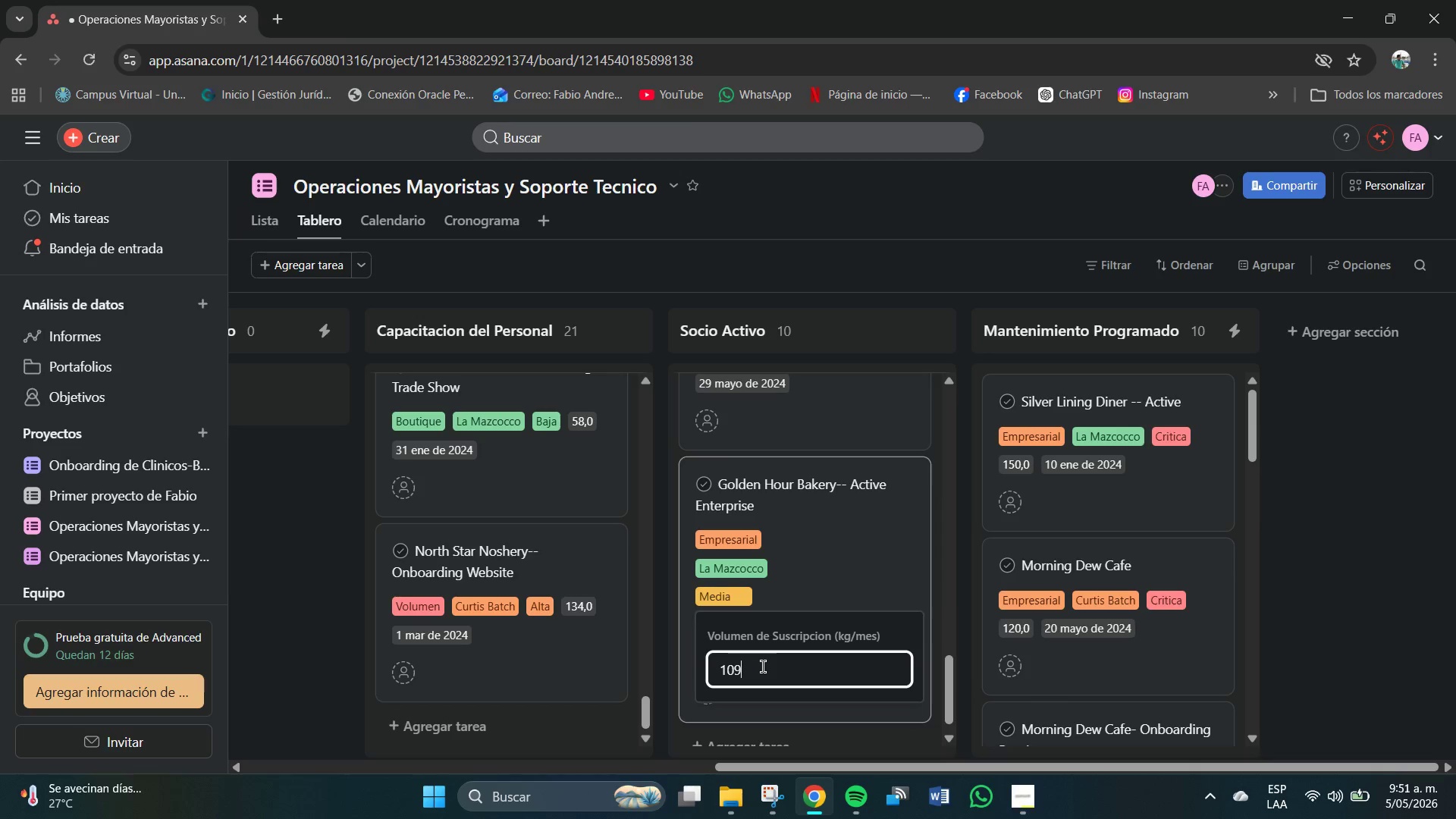 
key(NumpadEnter)
 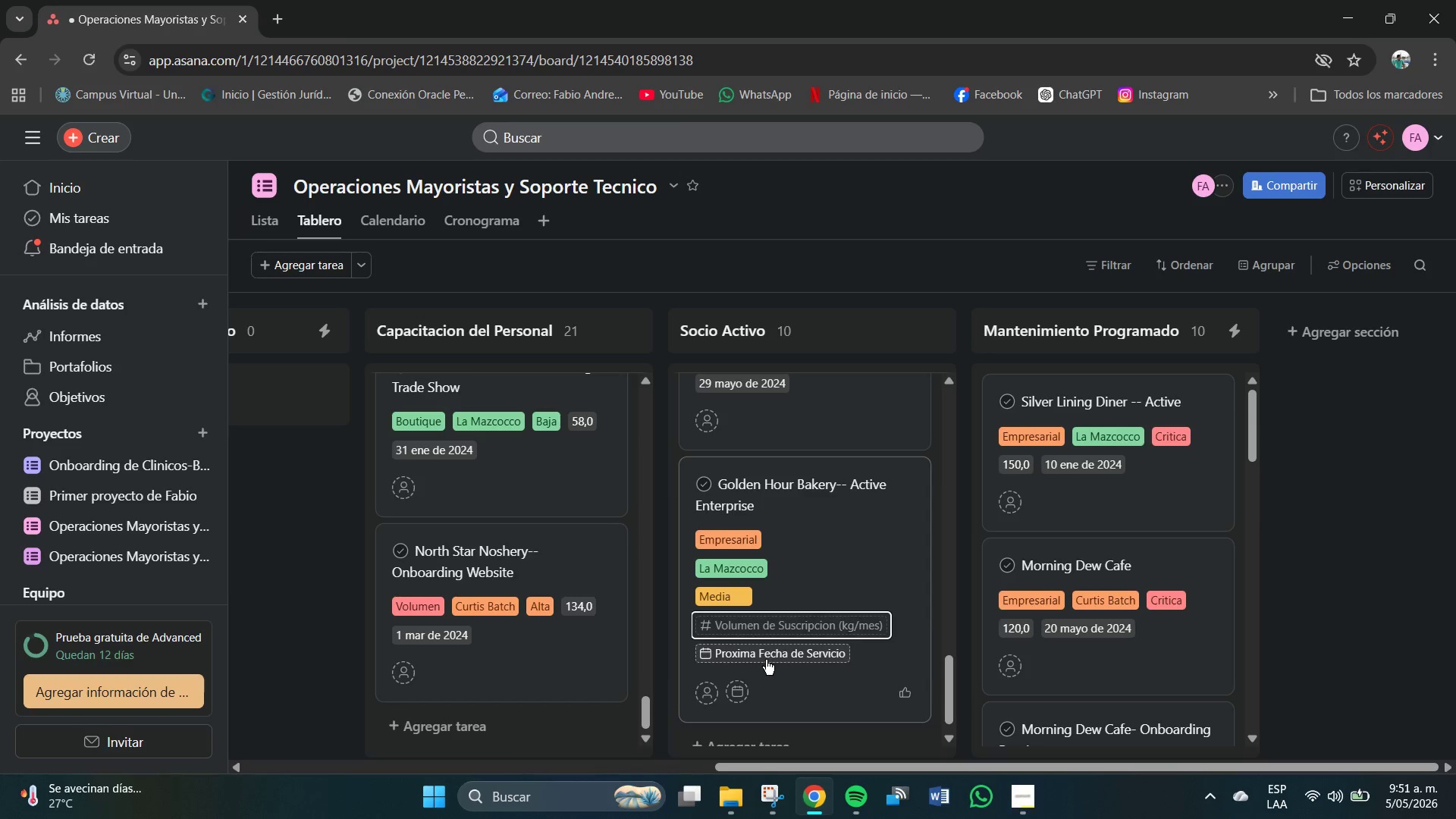 
left_click([764, 661])
 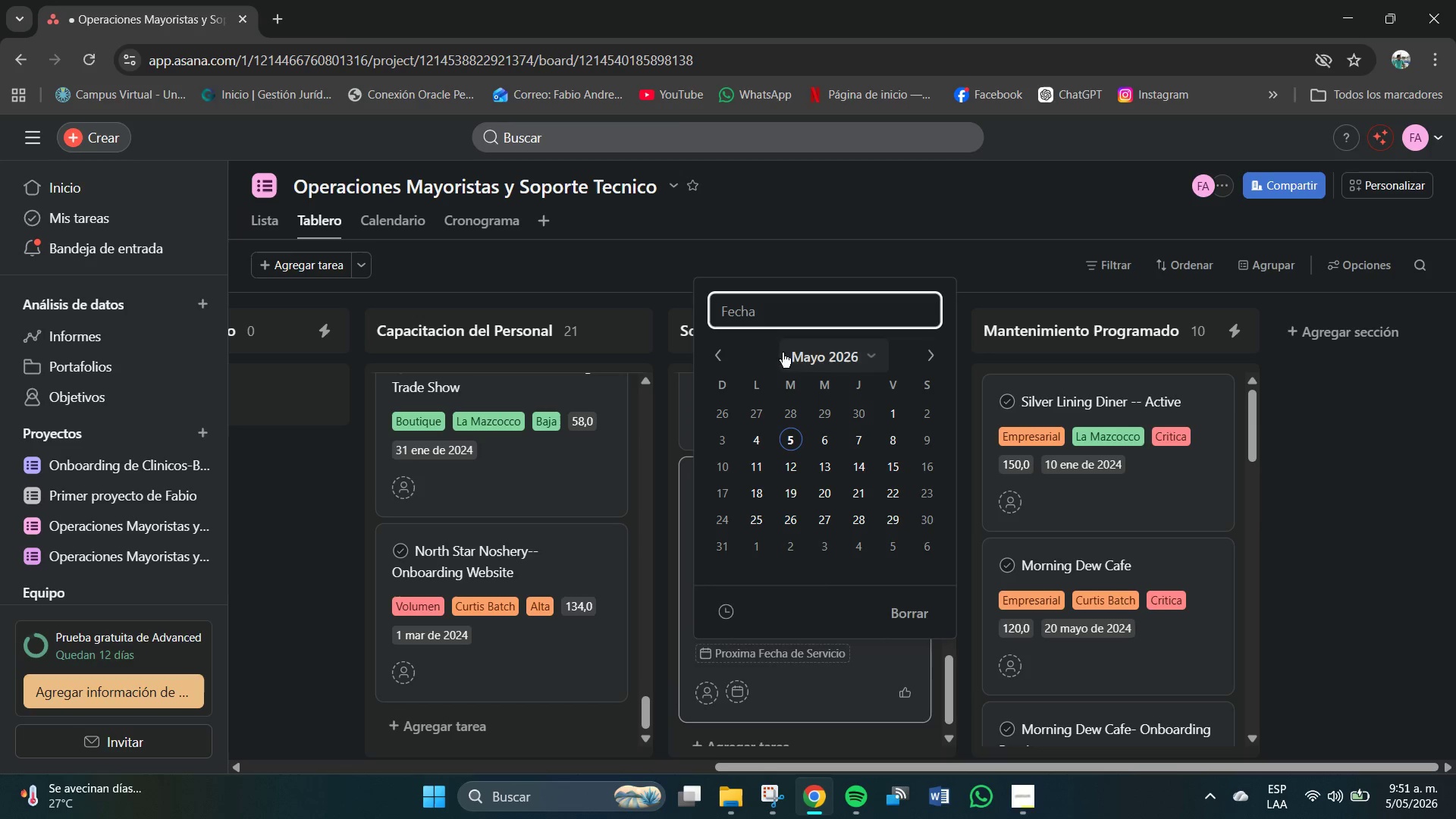 
left_click([783, 312])
 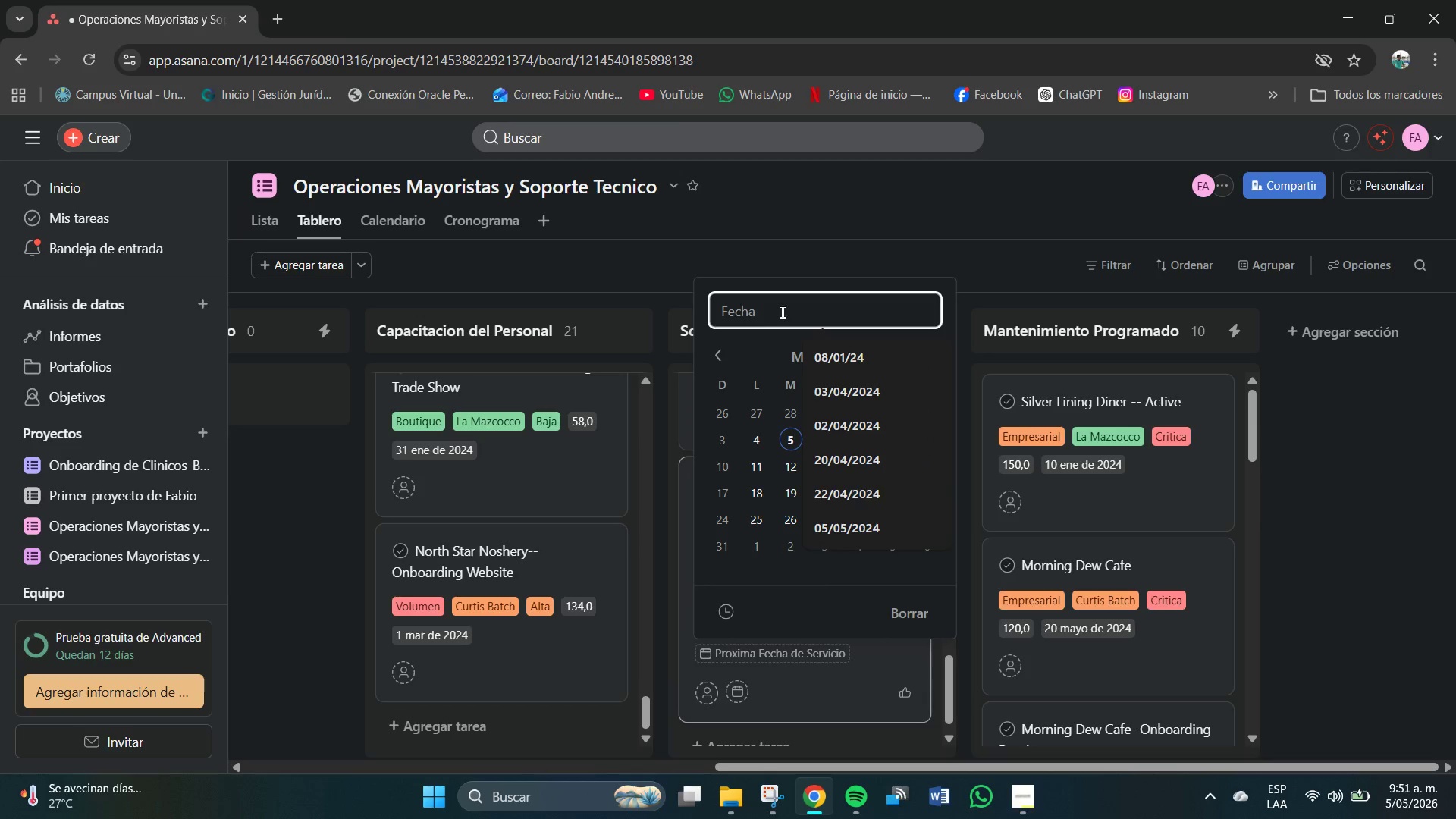 
key(Numpad0)
 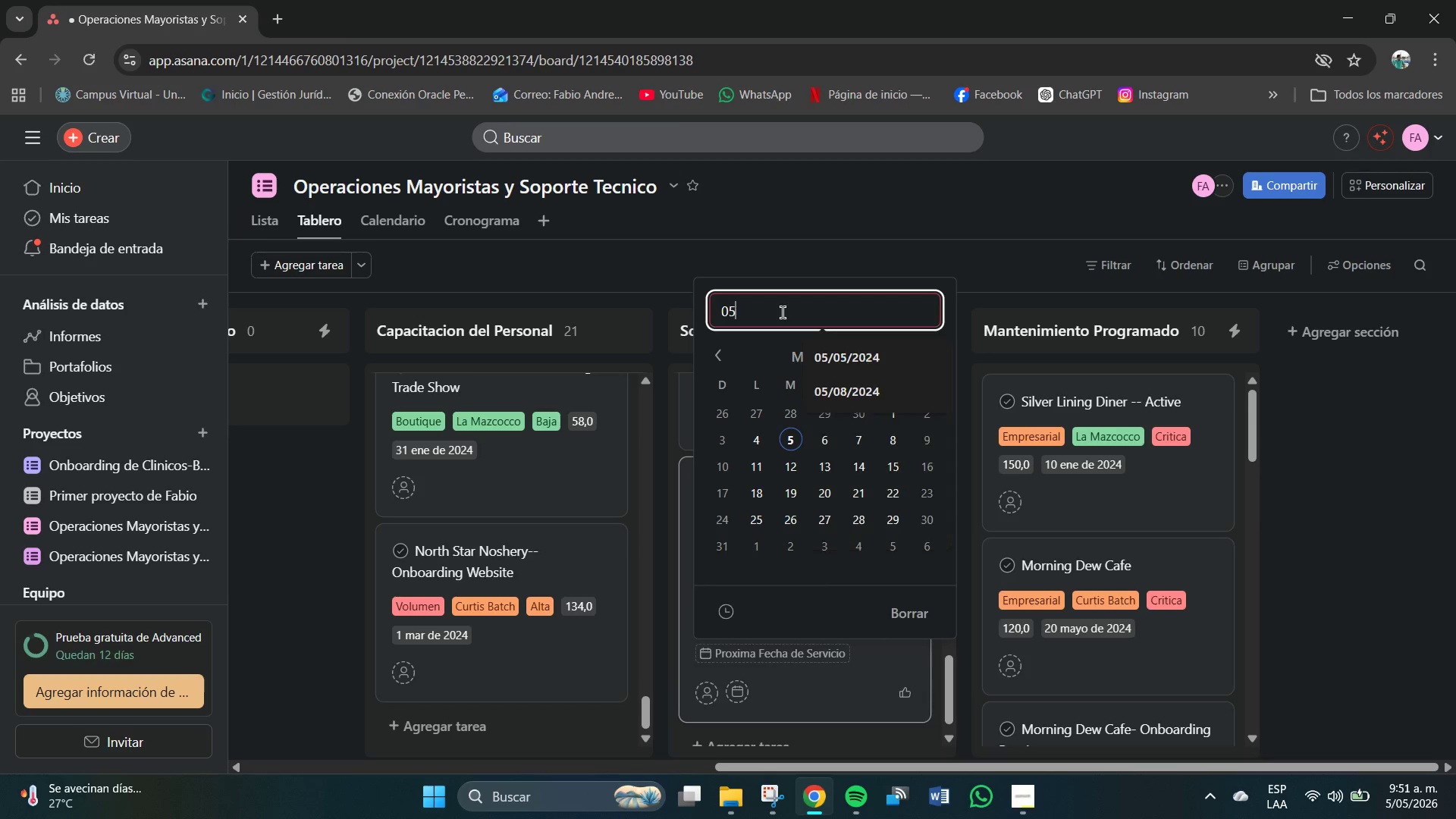 
key(Numpad5)
 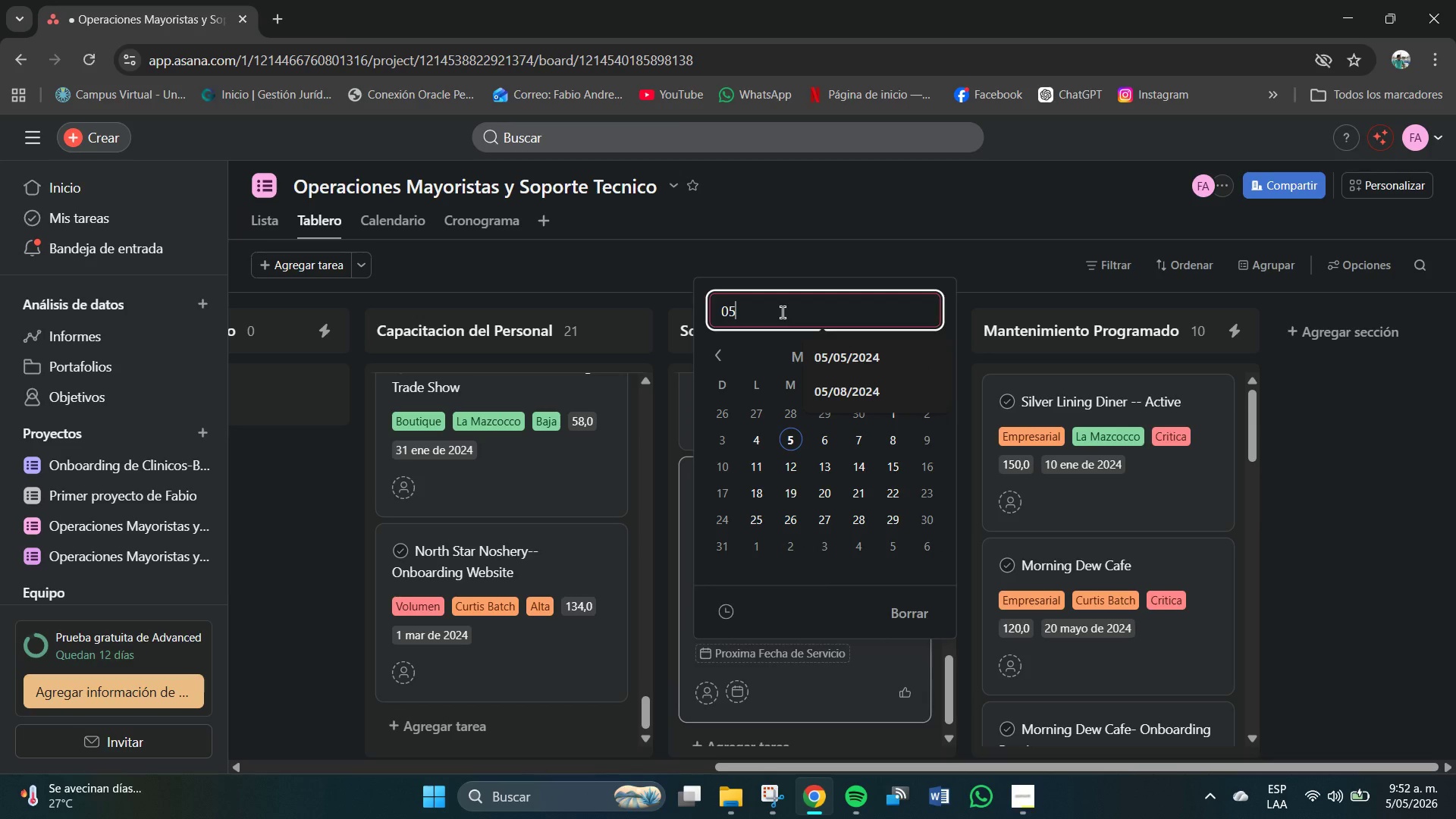 
key(Shift+7)
 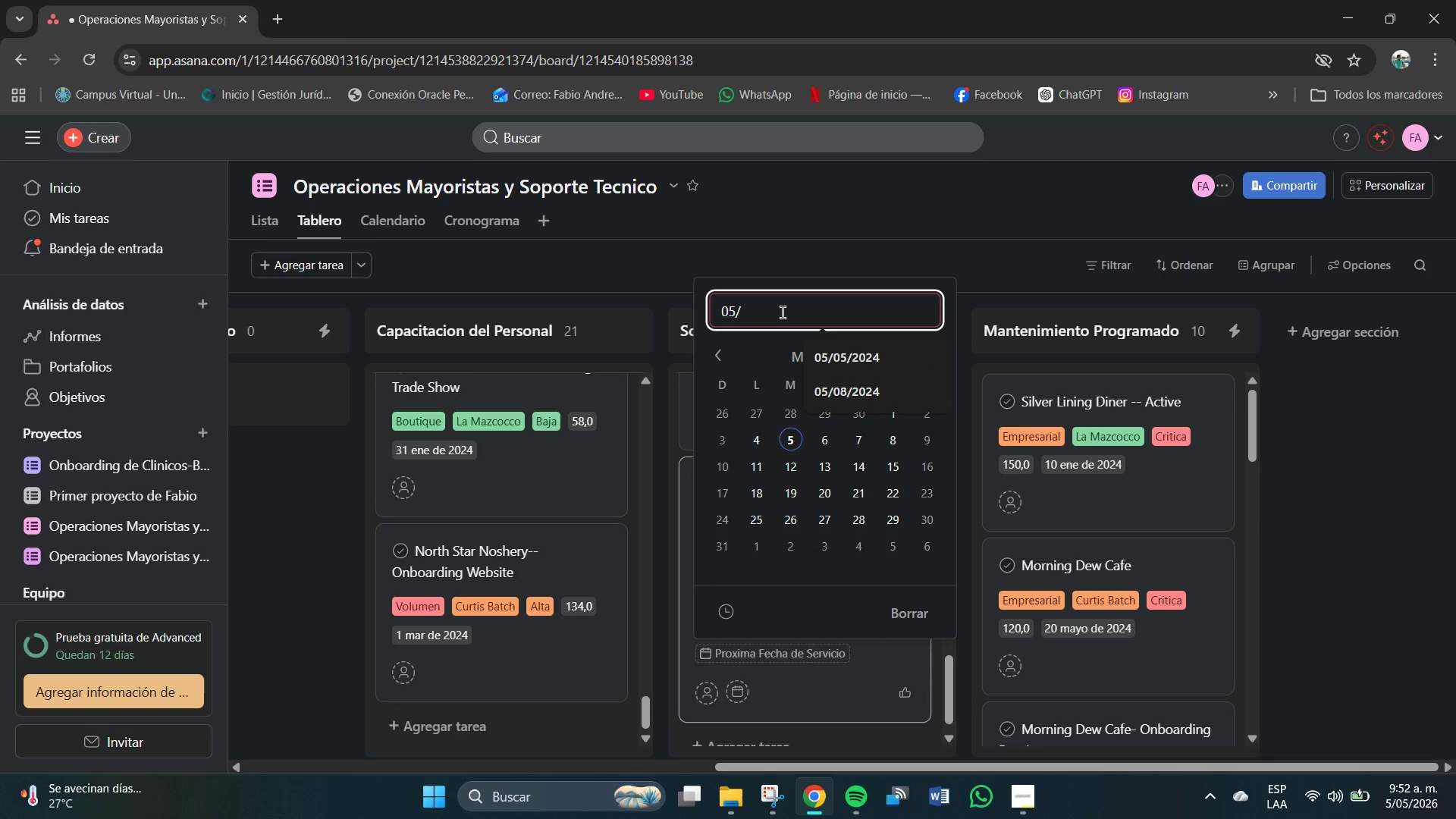 
key(Numpad0)
 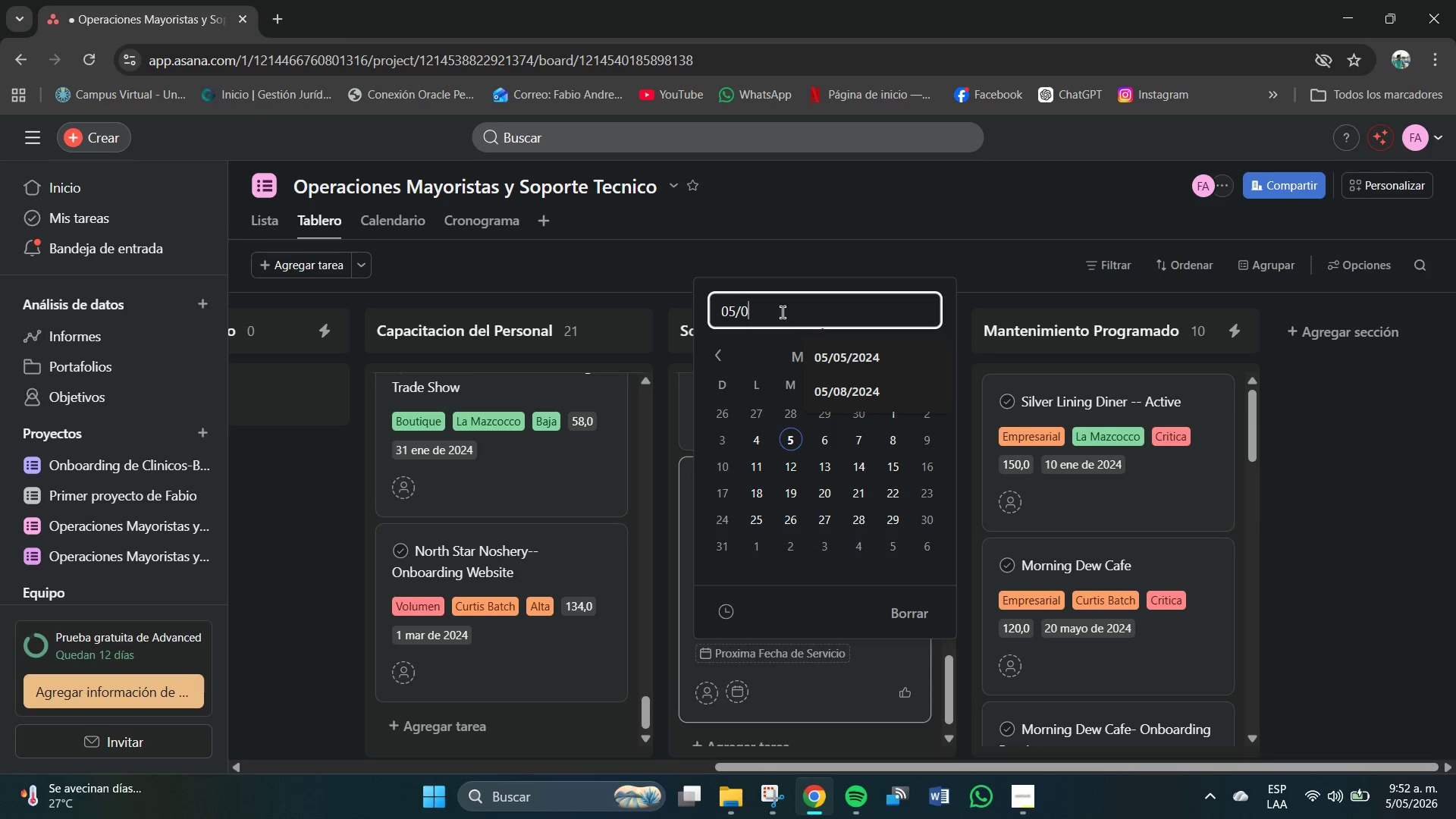 
key(Numpad3)
 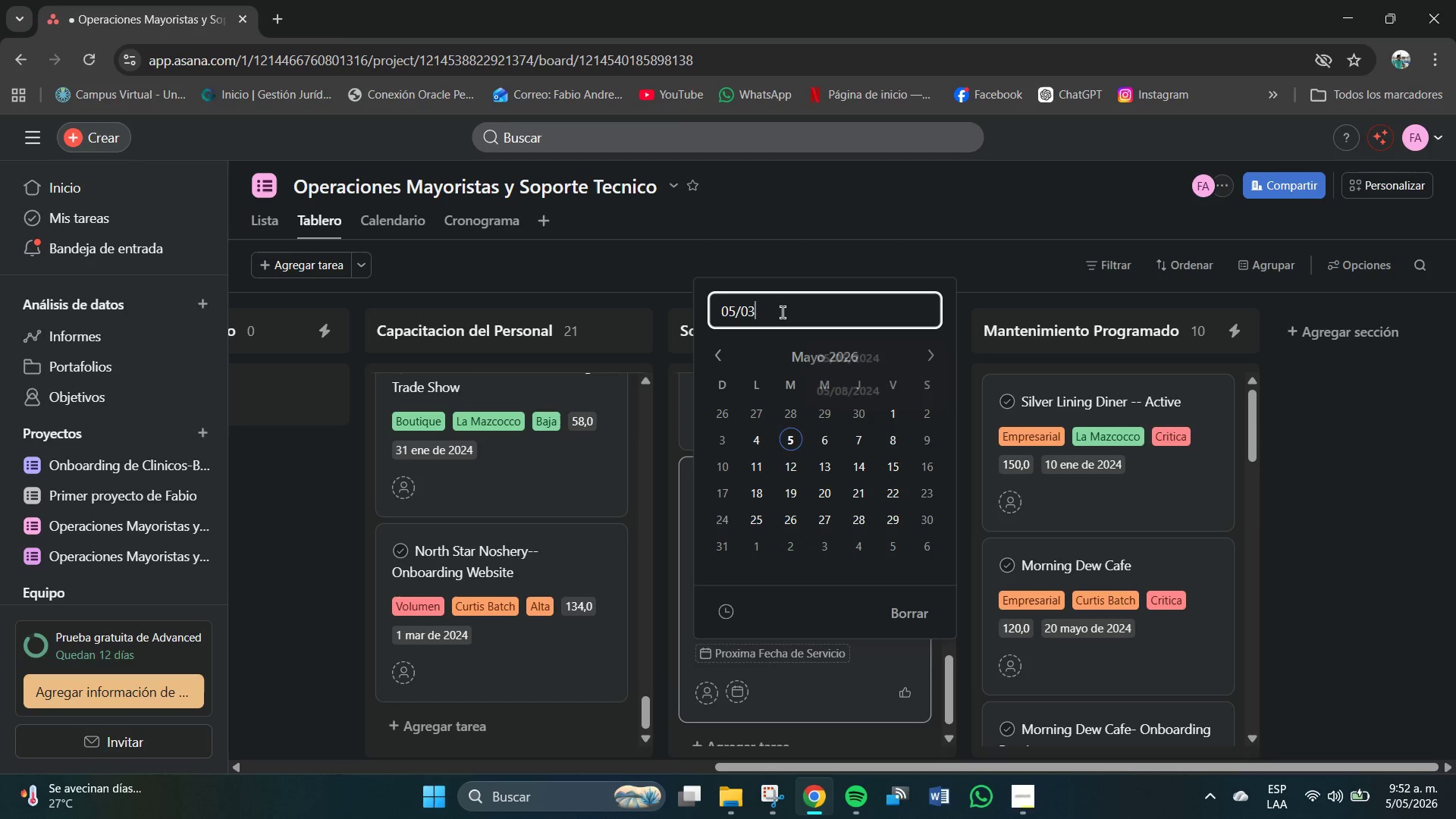 
key(Shift+7)
 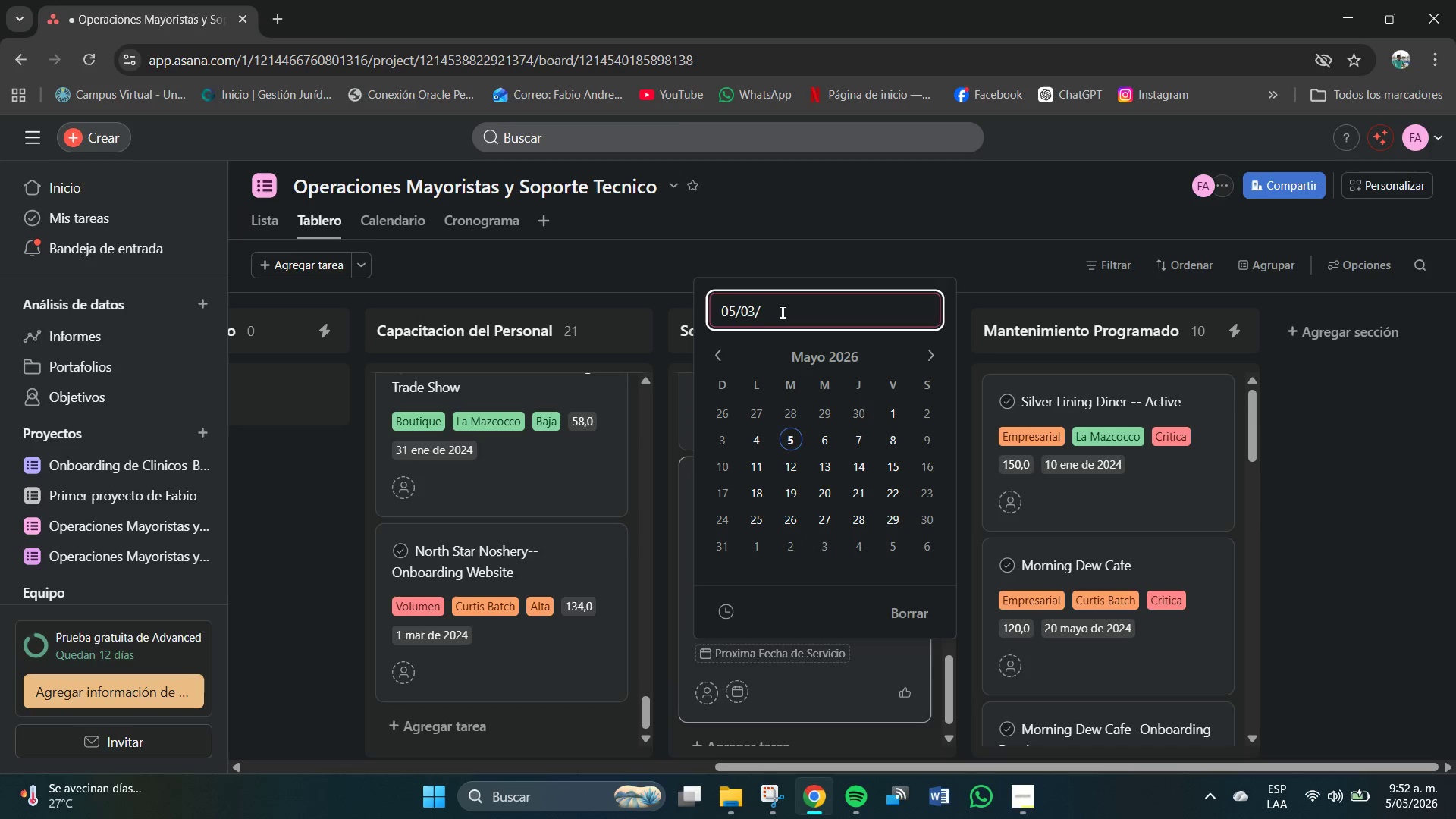 
key(Numpad2)
 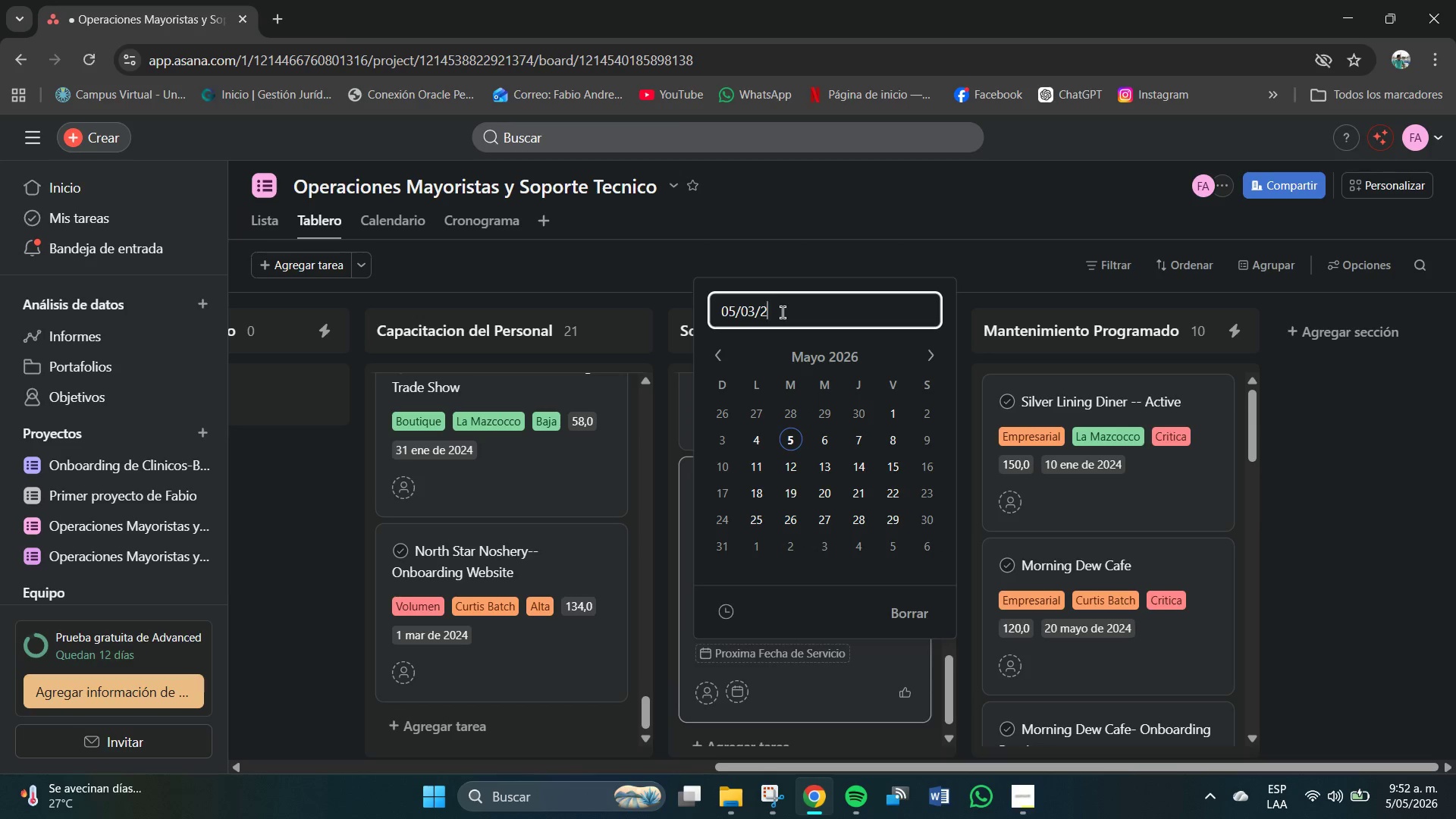 
key(Numpad0)
 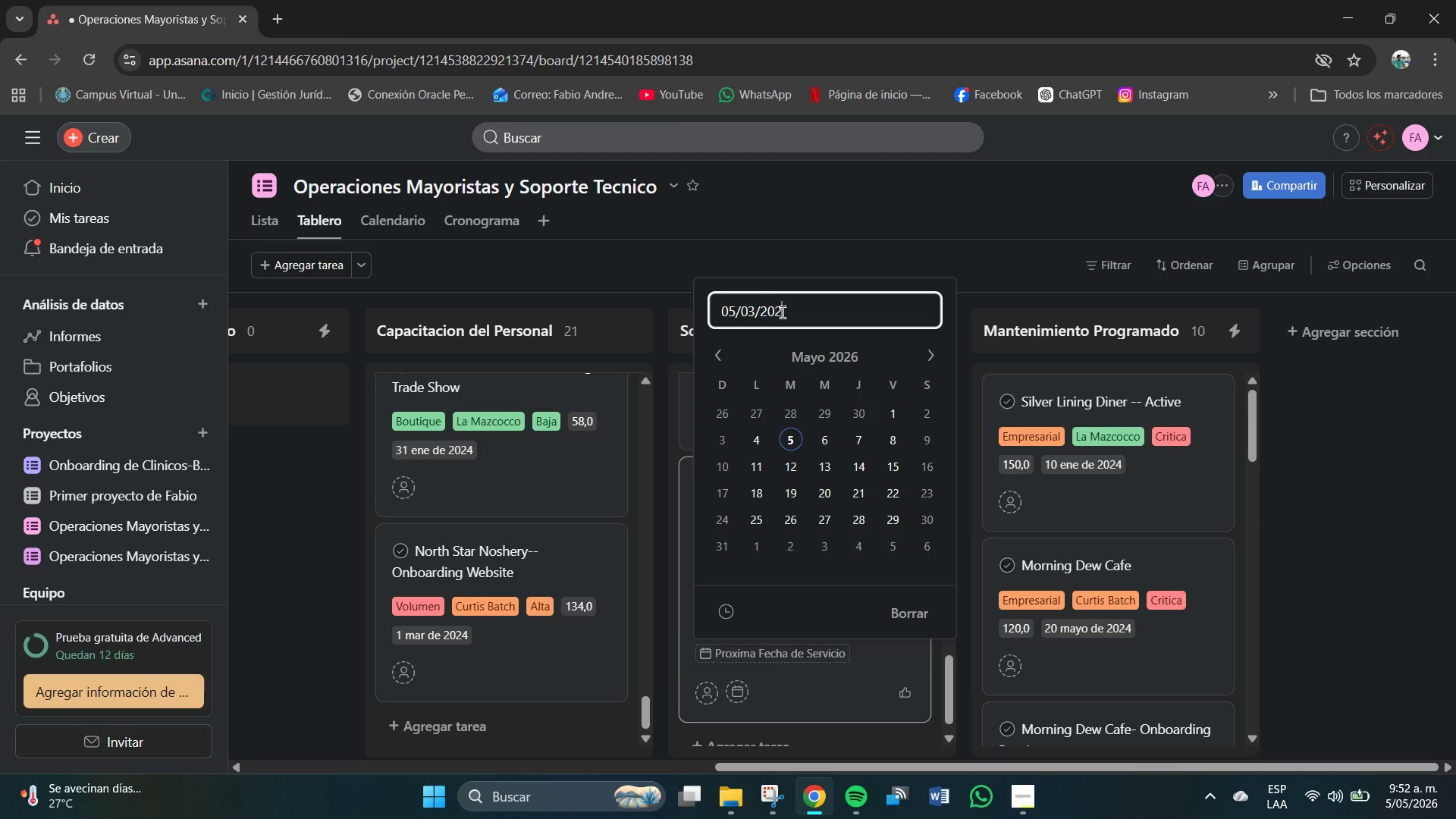 
key(Numpad2)
 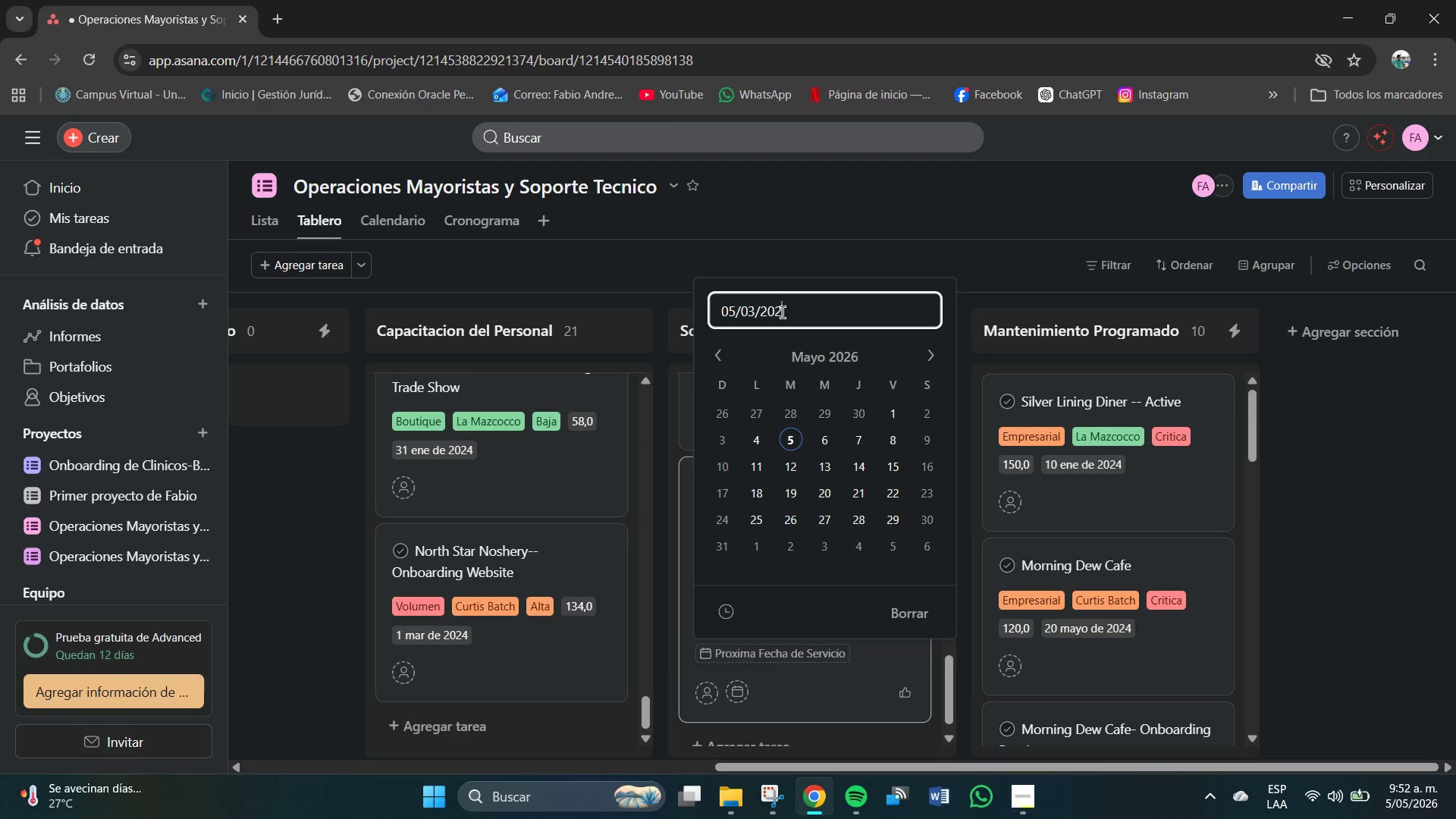 
key(Numpad4)
 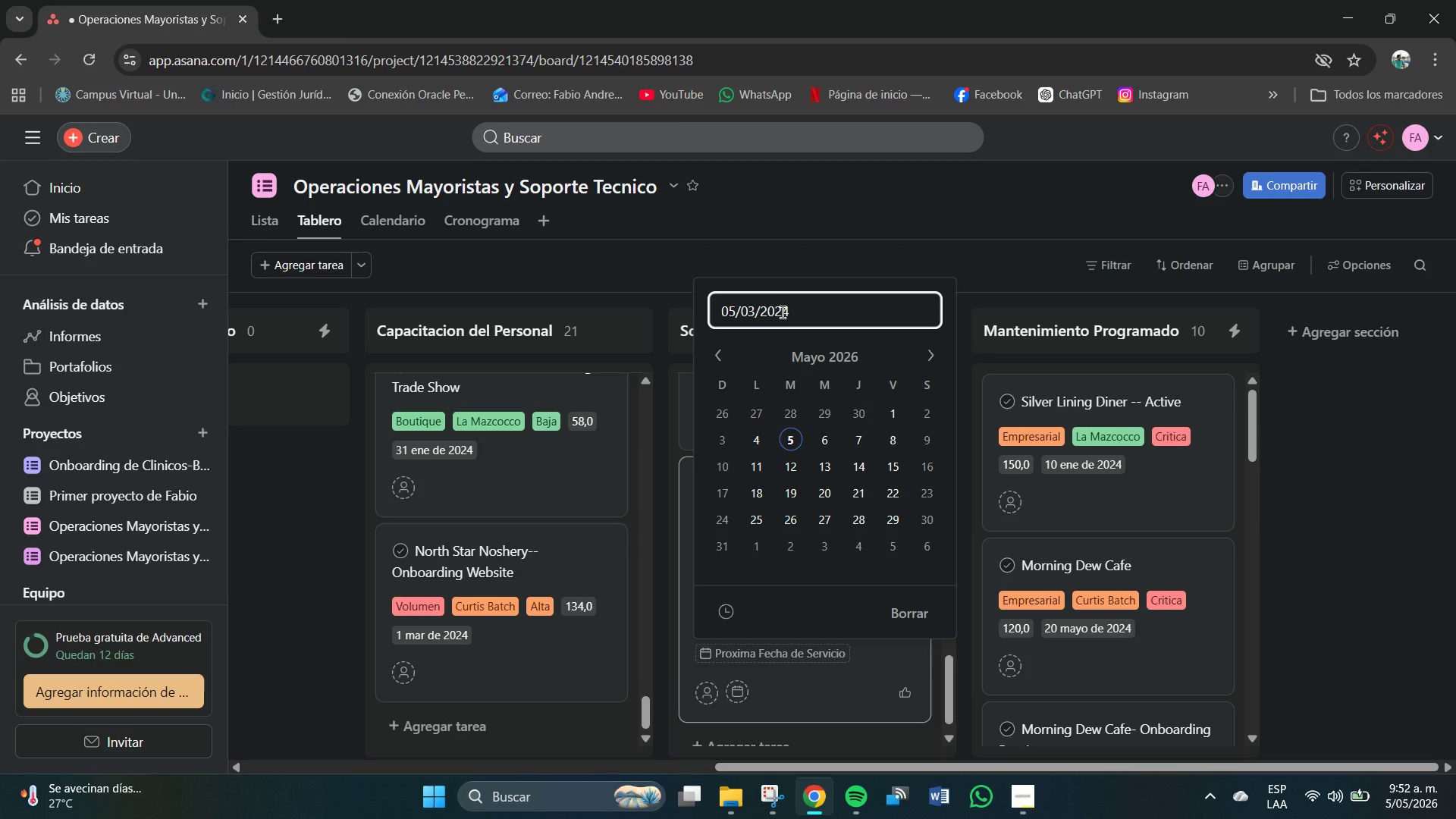 
key(NumpadEnter)
 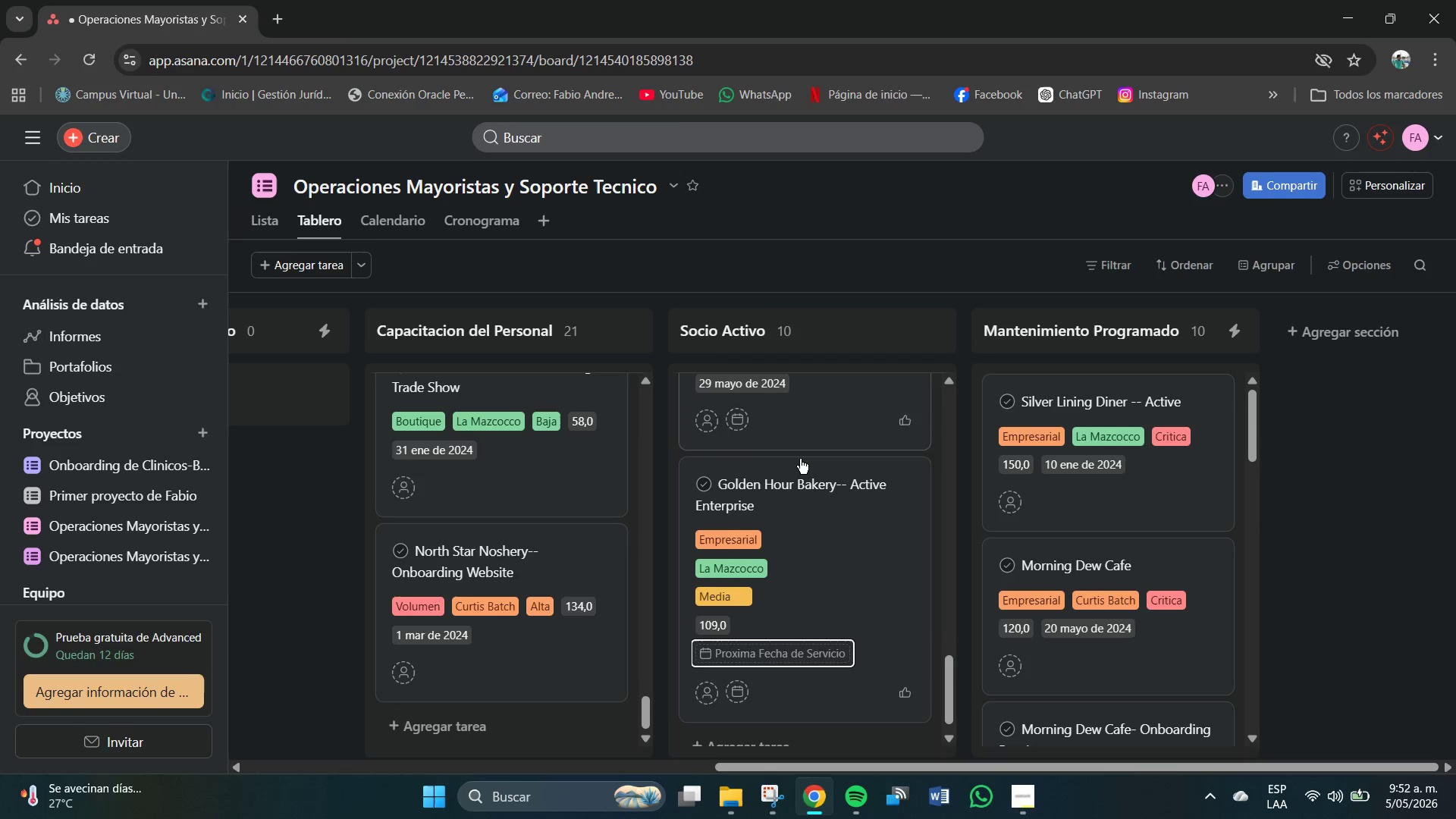 
scroll: coordinate [830, 595], scroll_direction: down, amount: 2.0
 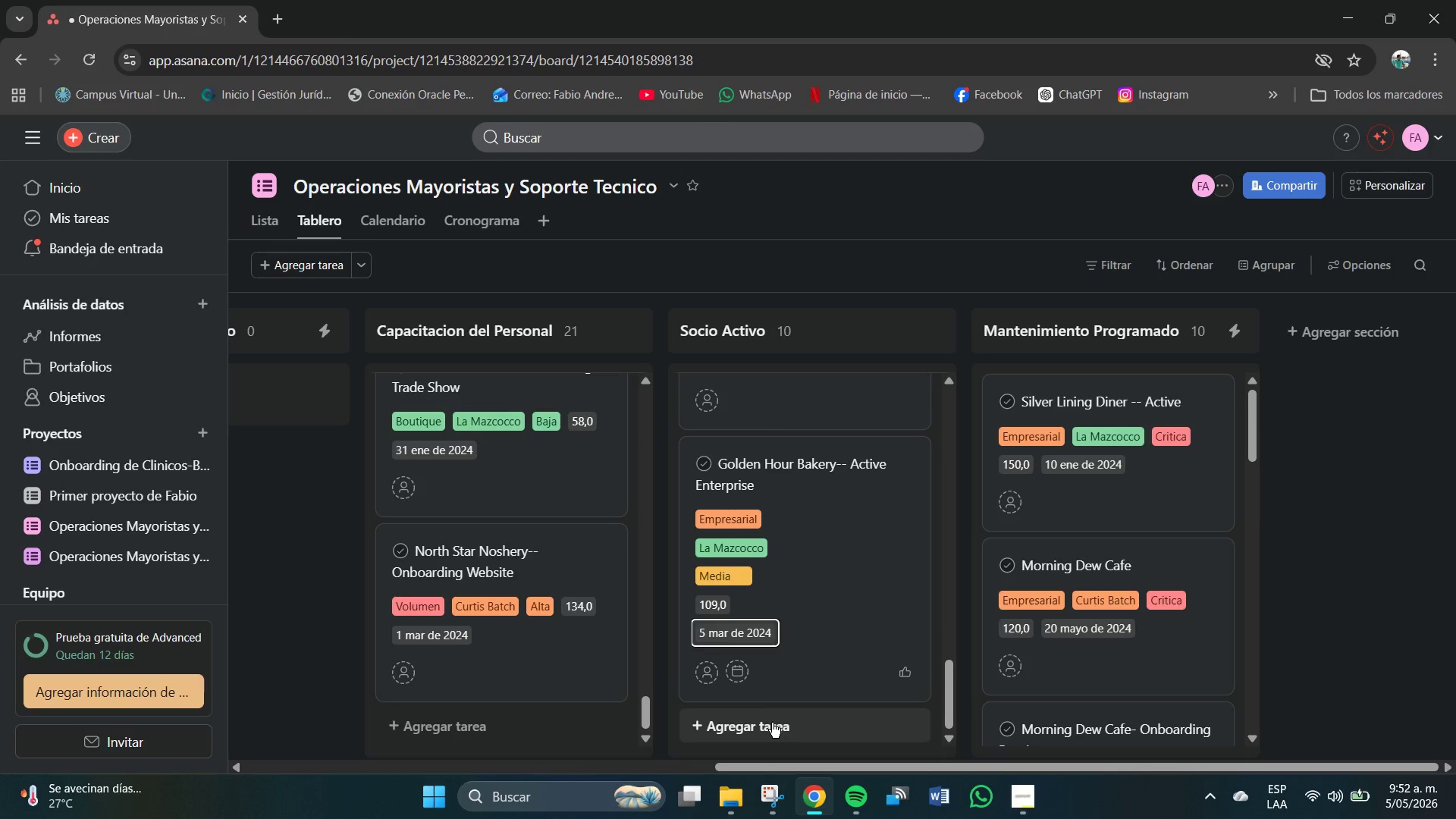 